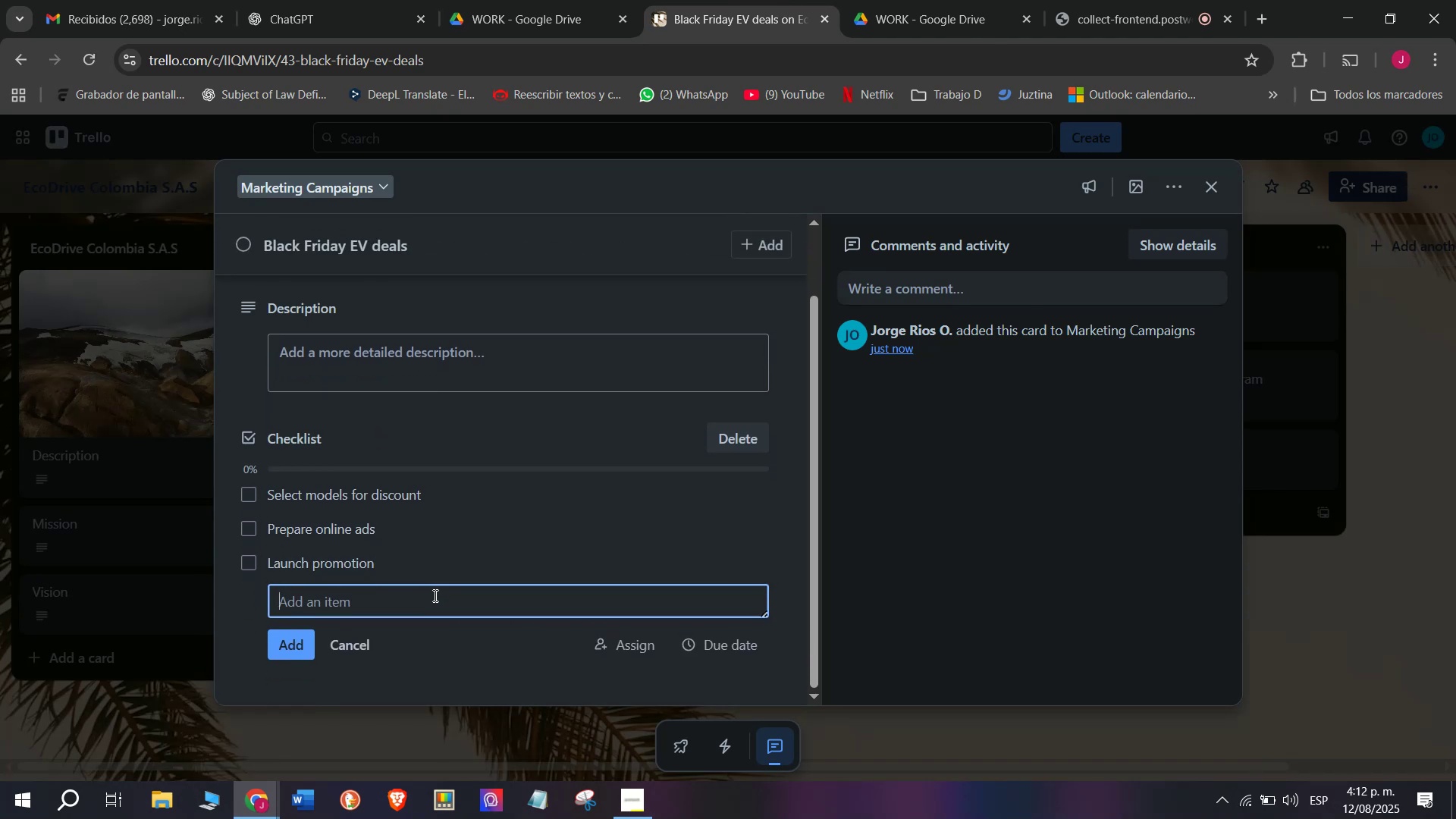 
type(Track sales)
 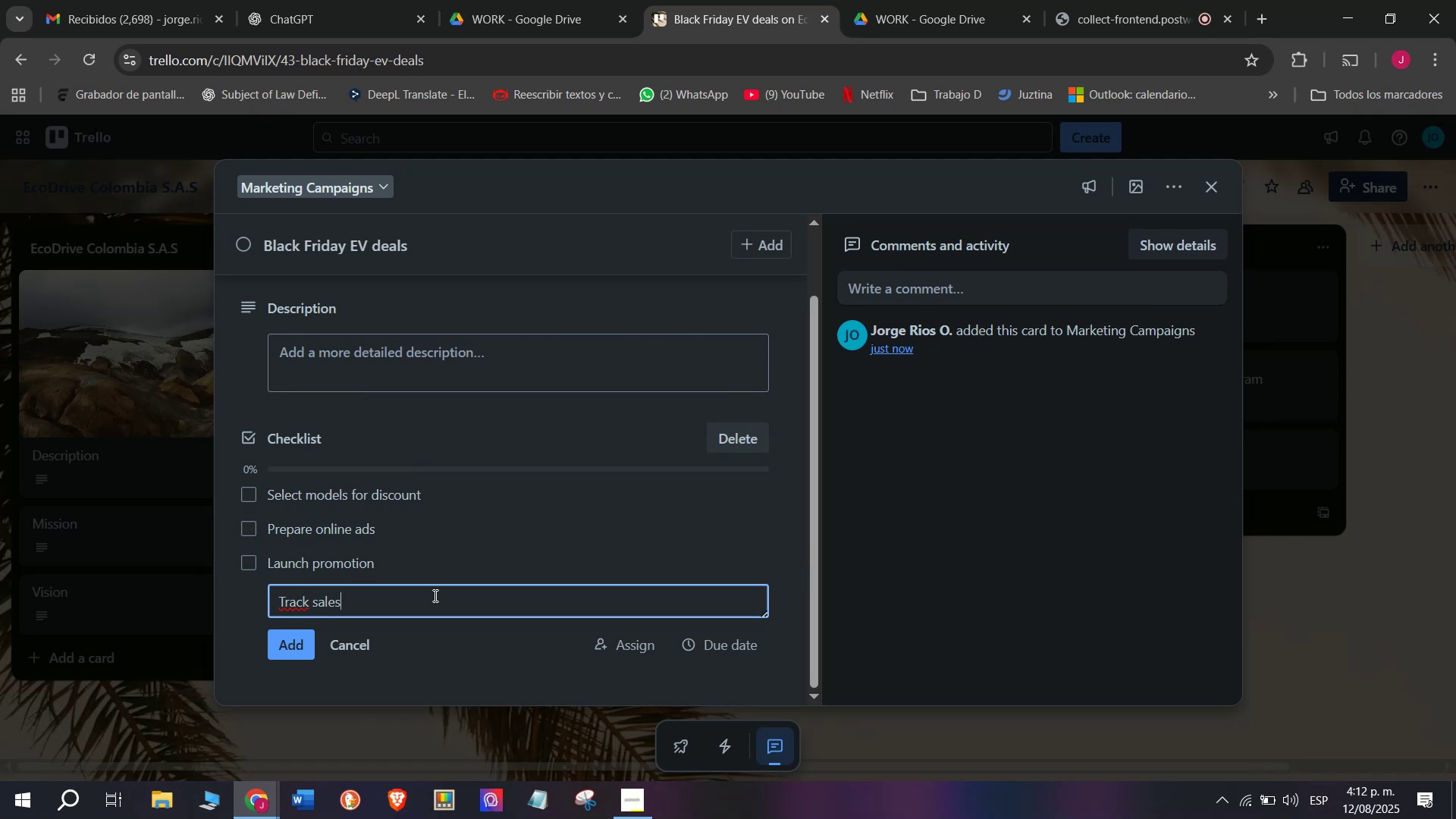 
key(Enter)
 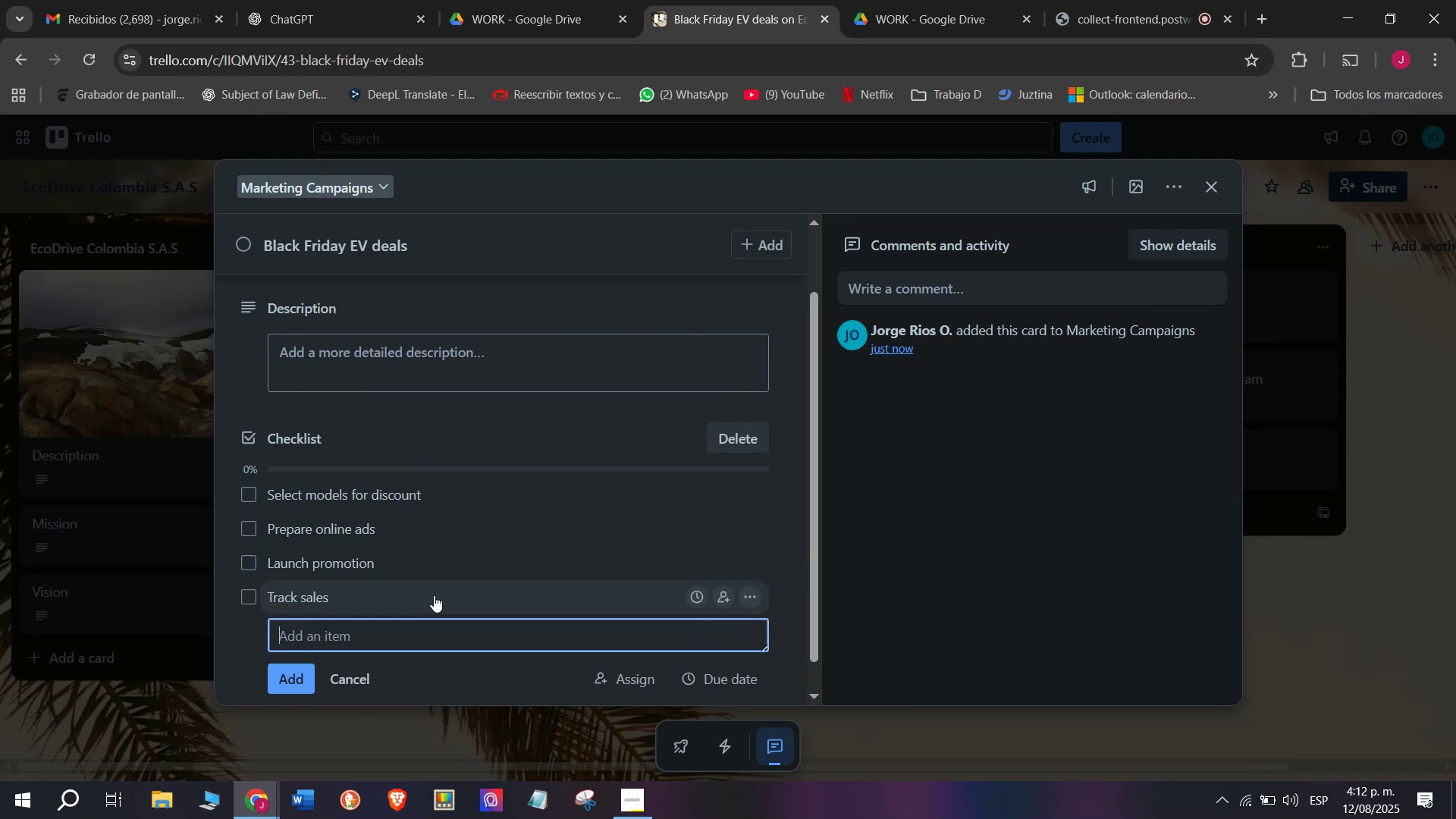 
type(Update )
 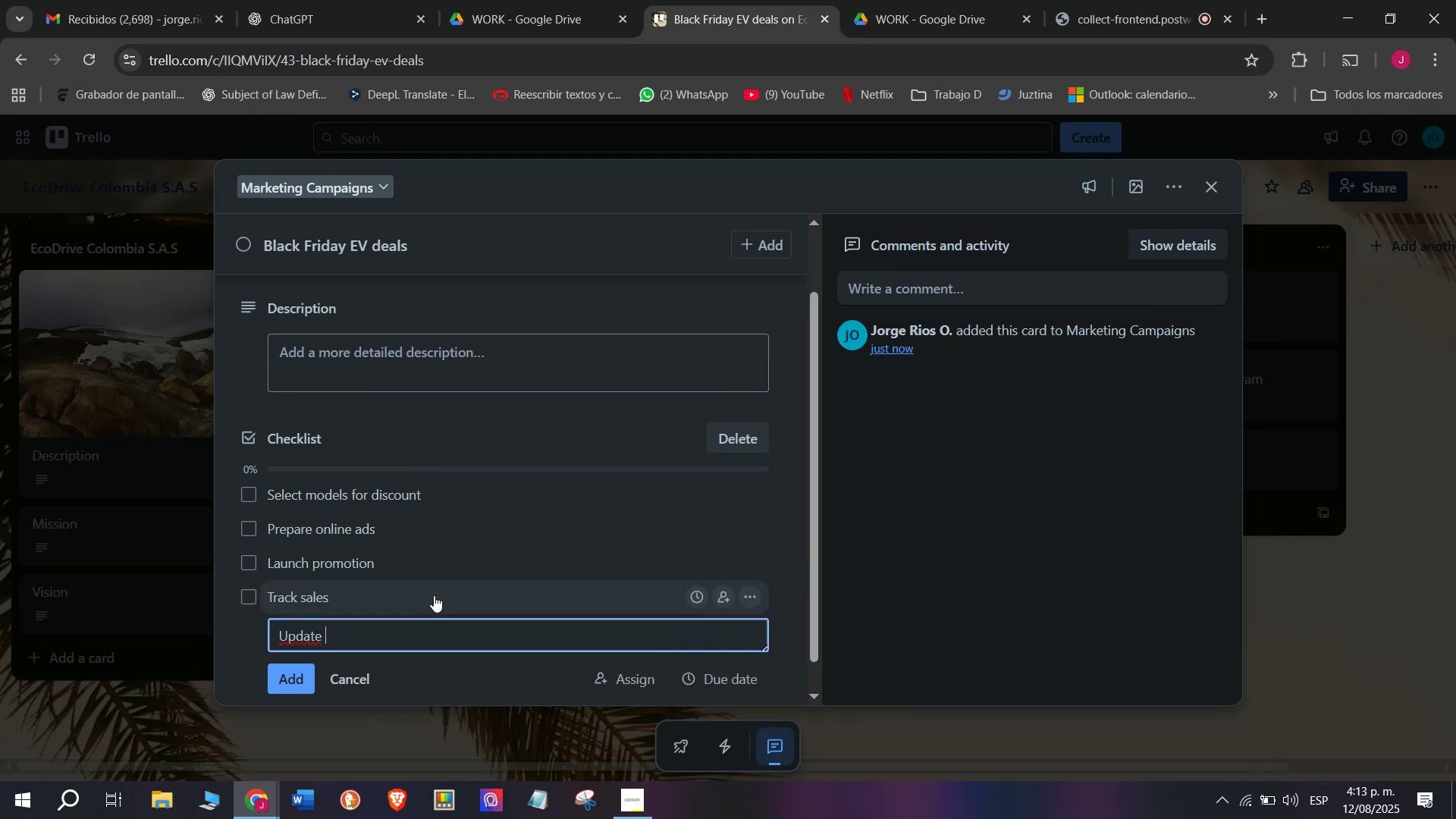 
type(inventory)
 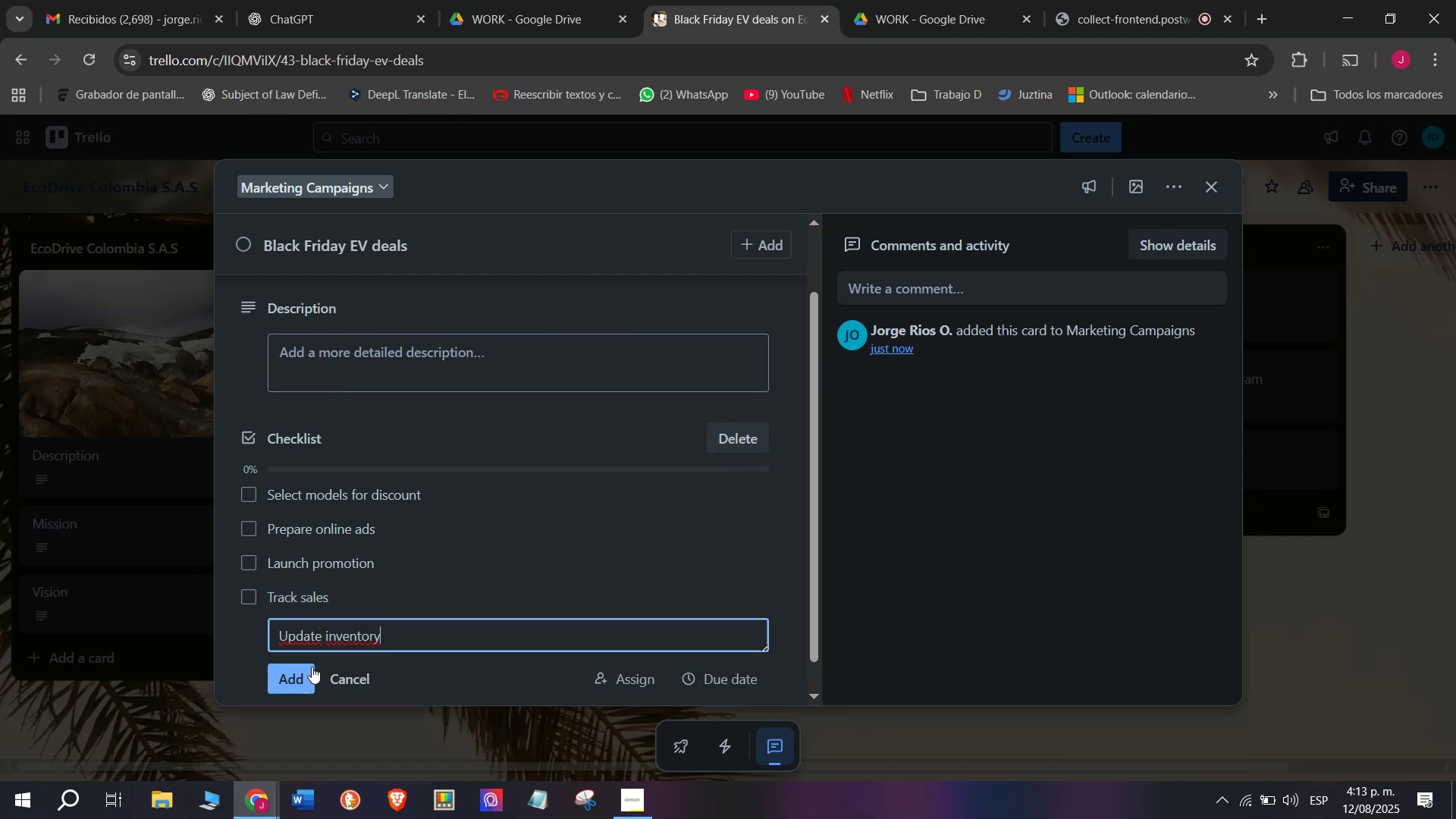 
left_click([284, 682])
 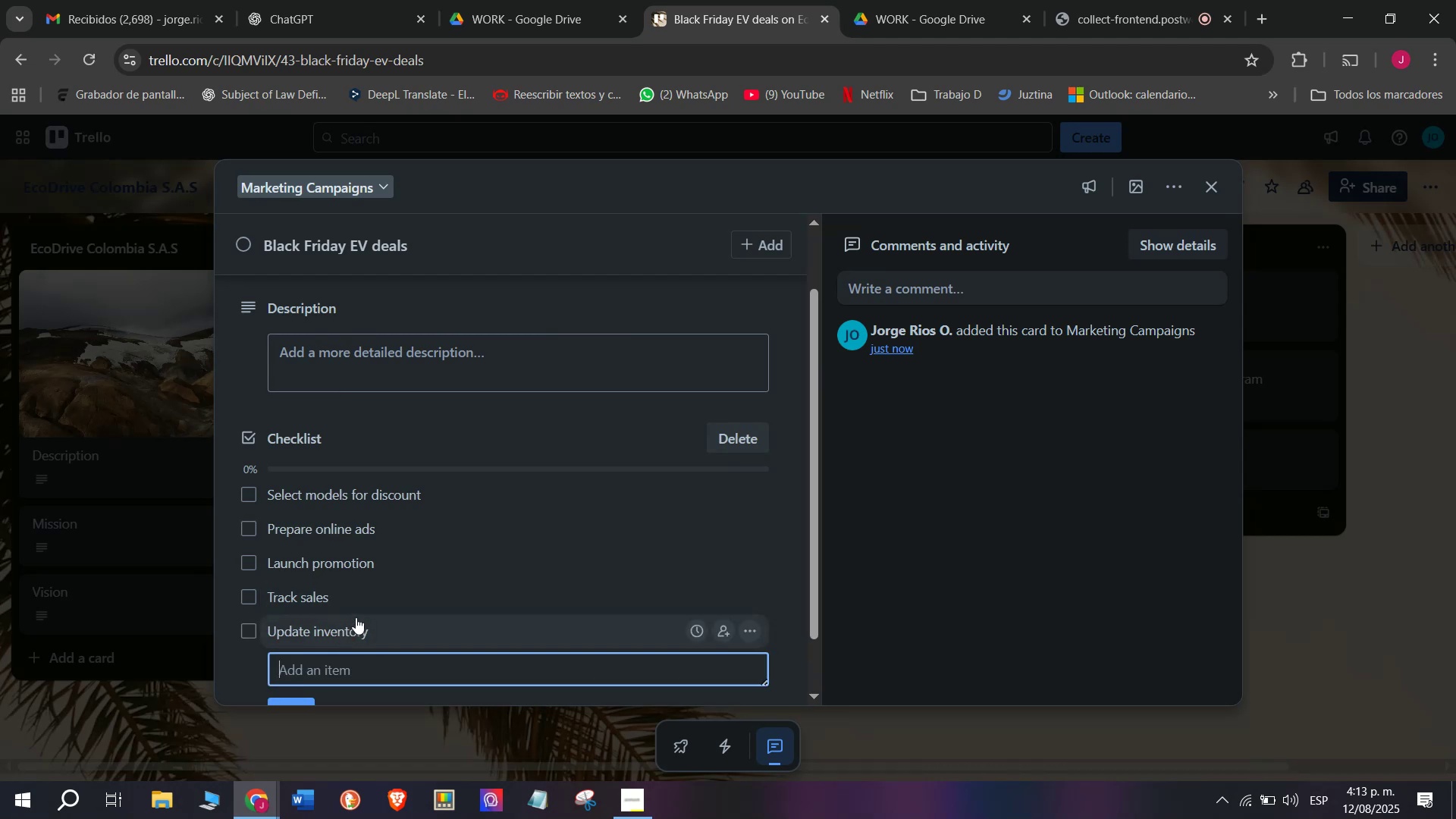 
scroll: coordinate [366, 610], scroll_direction: down, amount: 2.0
 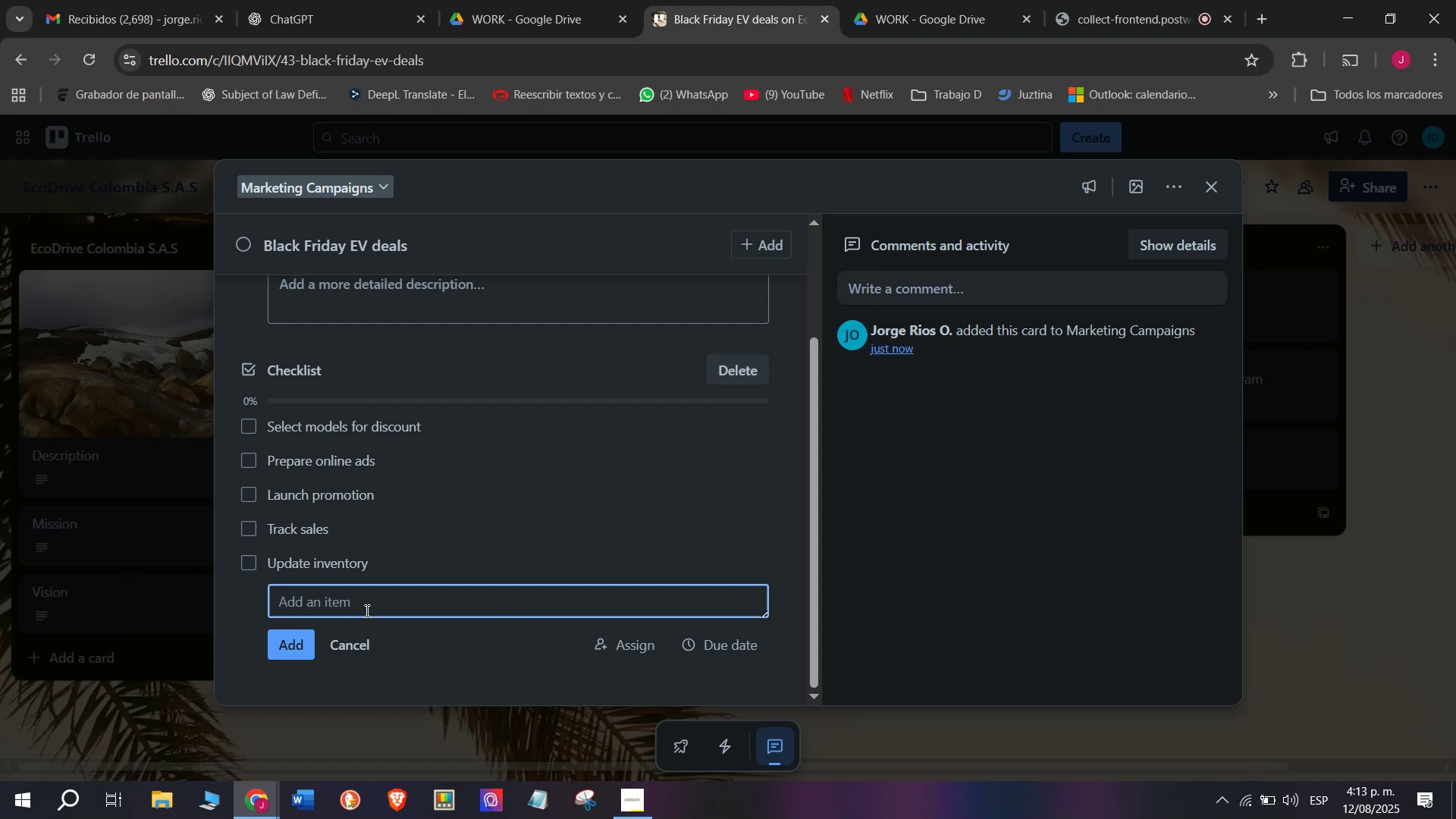 
wait(7.57)
 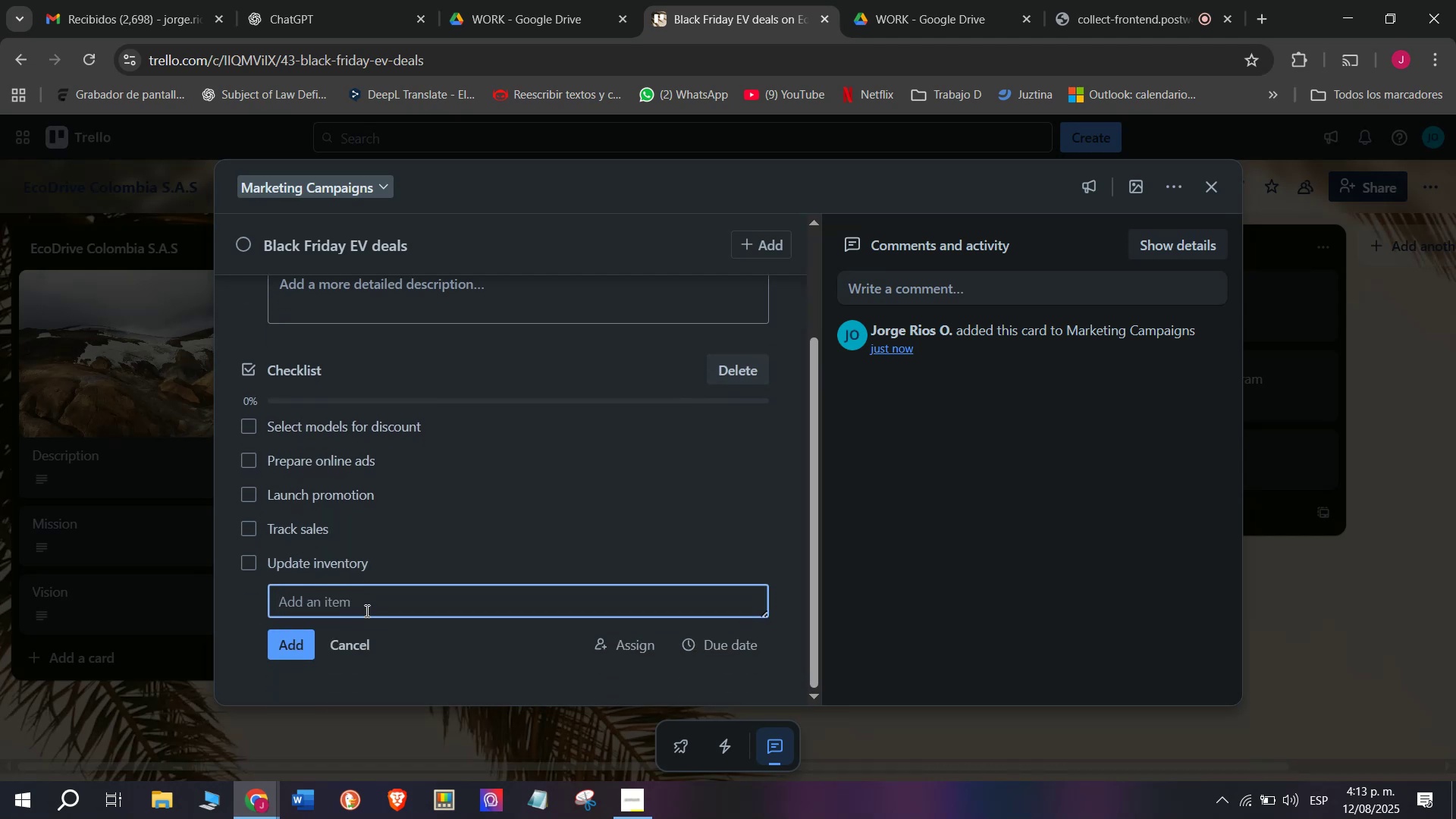 
type(Review )
 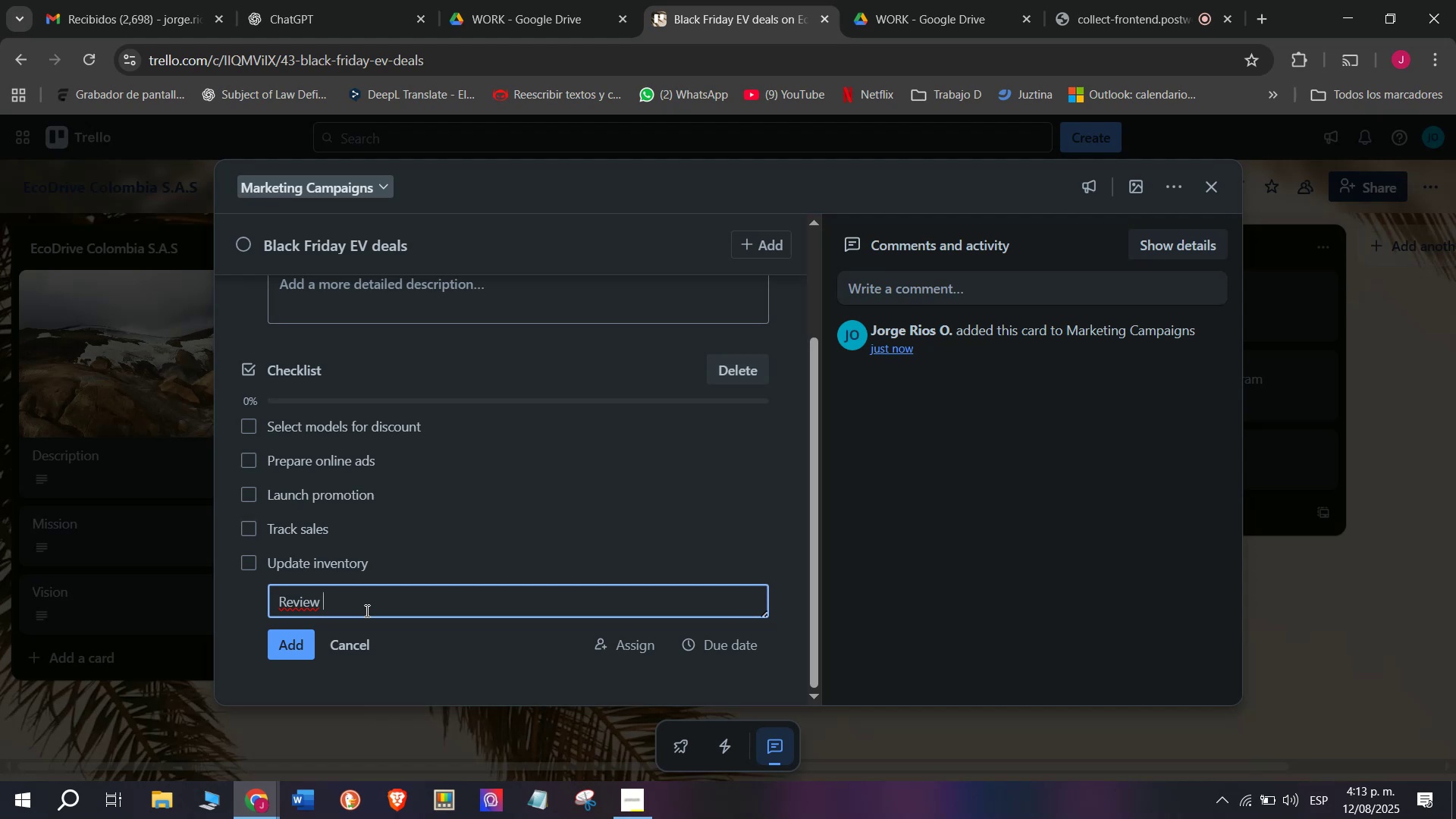 
wait(8.36)
 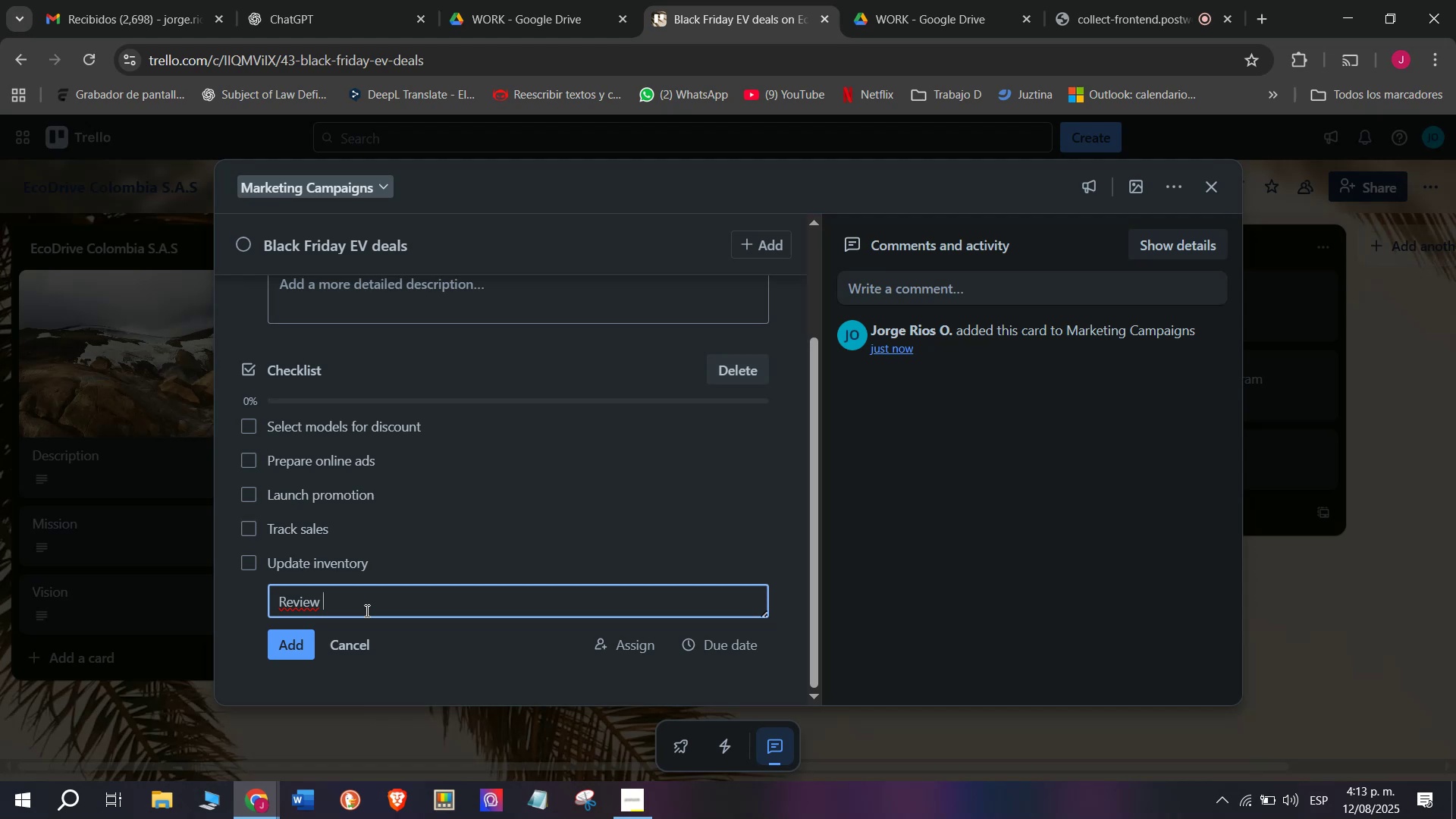 
type(performance)
 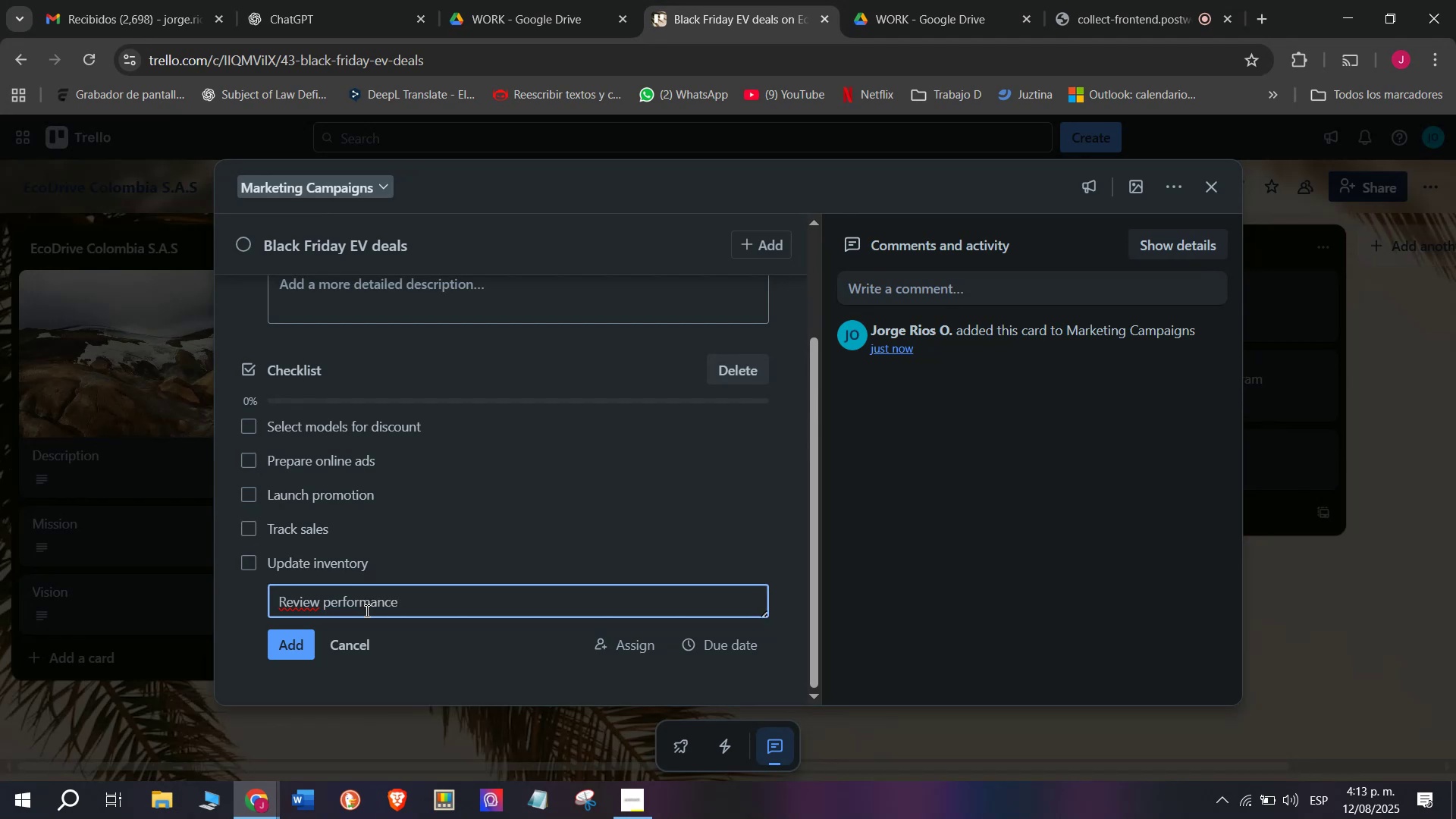 
key(Enter)
 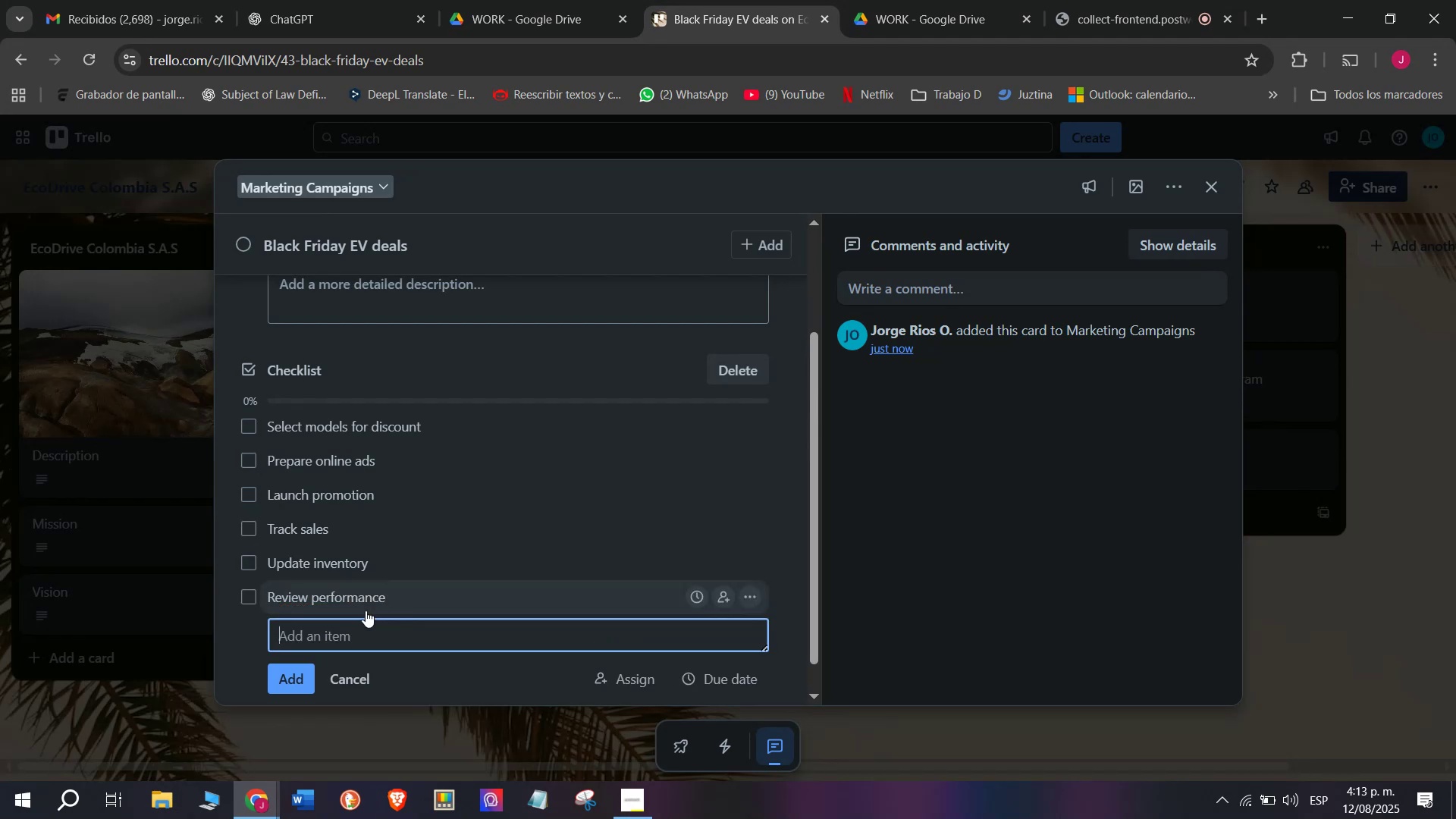 
scroll: coordinate [383, 581], scroll_direction: down, amount: 2.0
 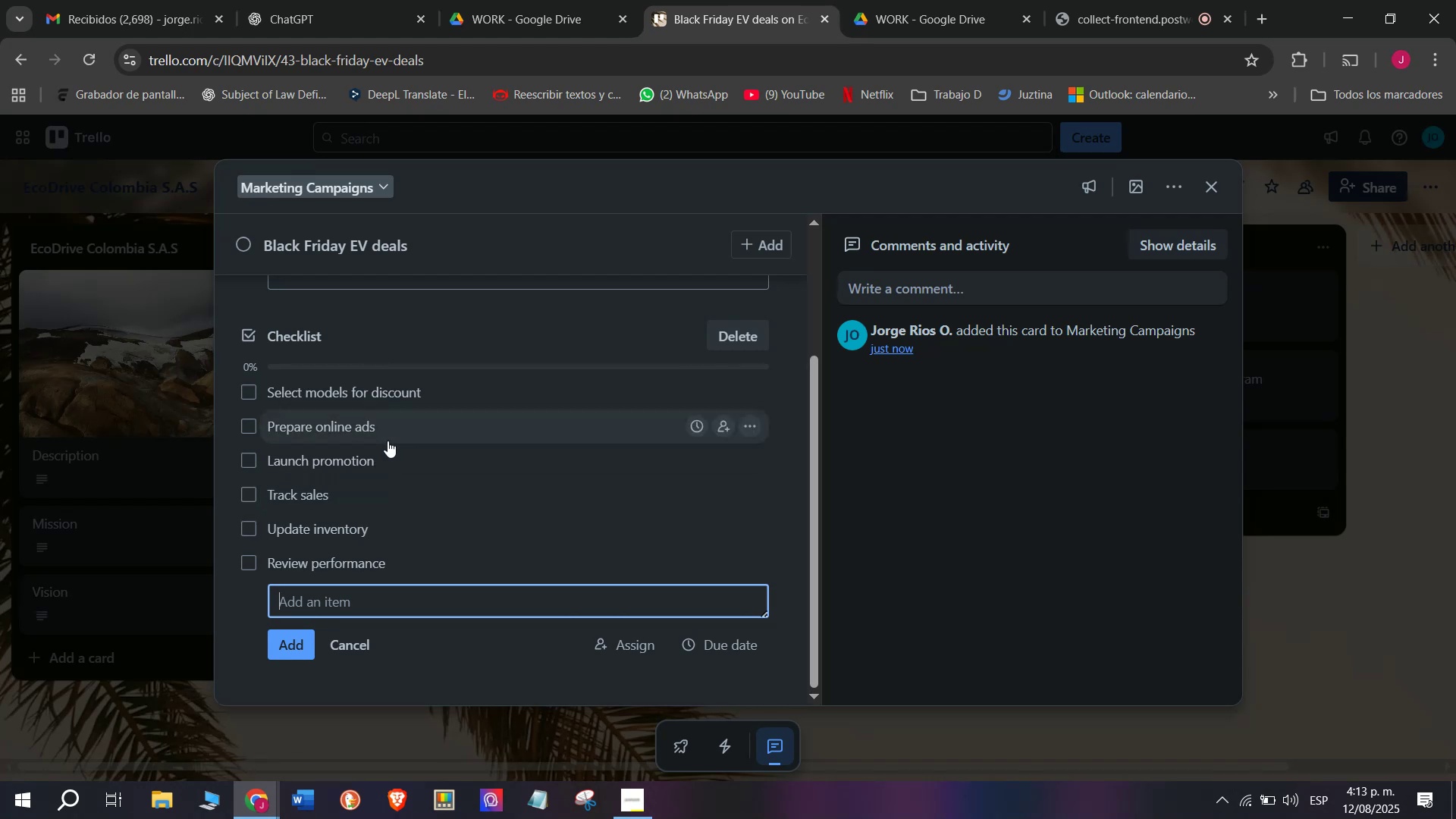 
scroll: coordinate [480, 503], scroll_direction: up, amount: 4.0
 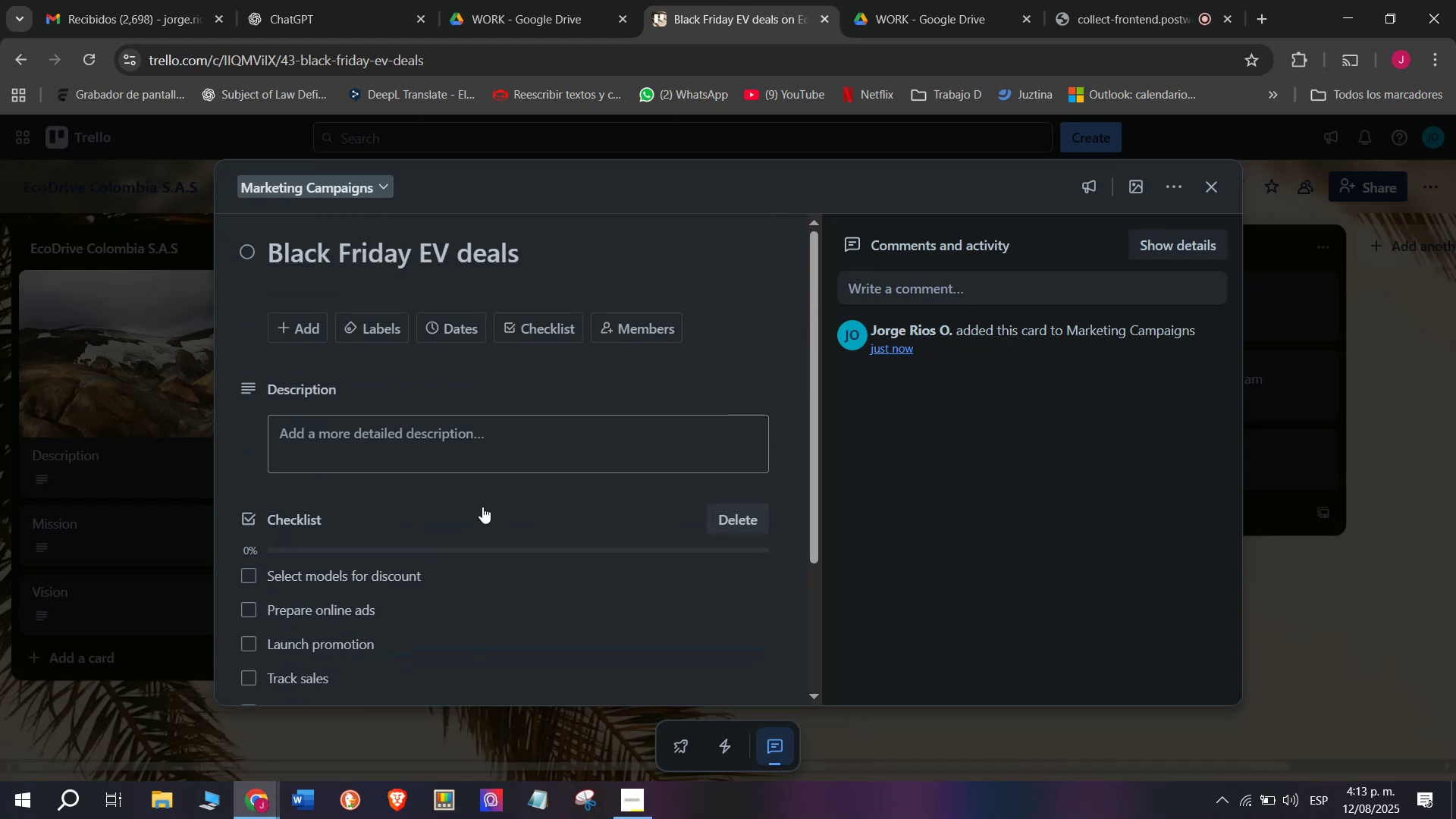 
scroll: coordinate [481, 551], scroll_direction: down, amount: 4.0
 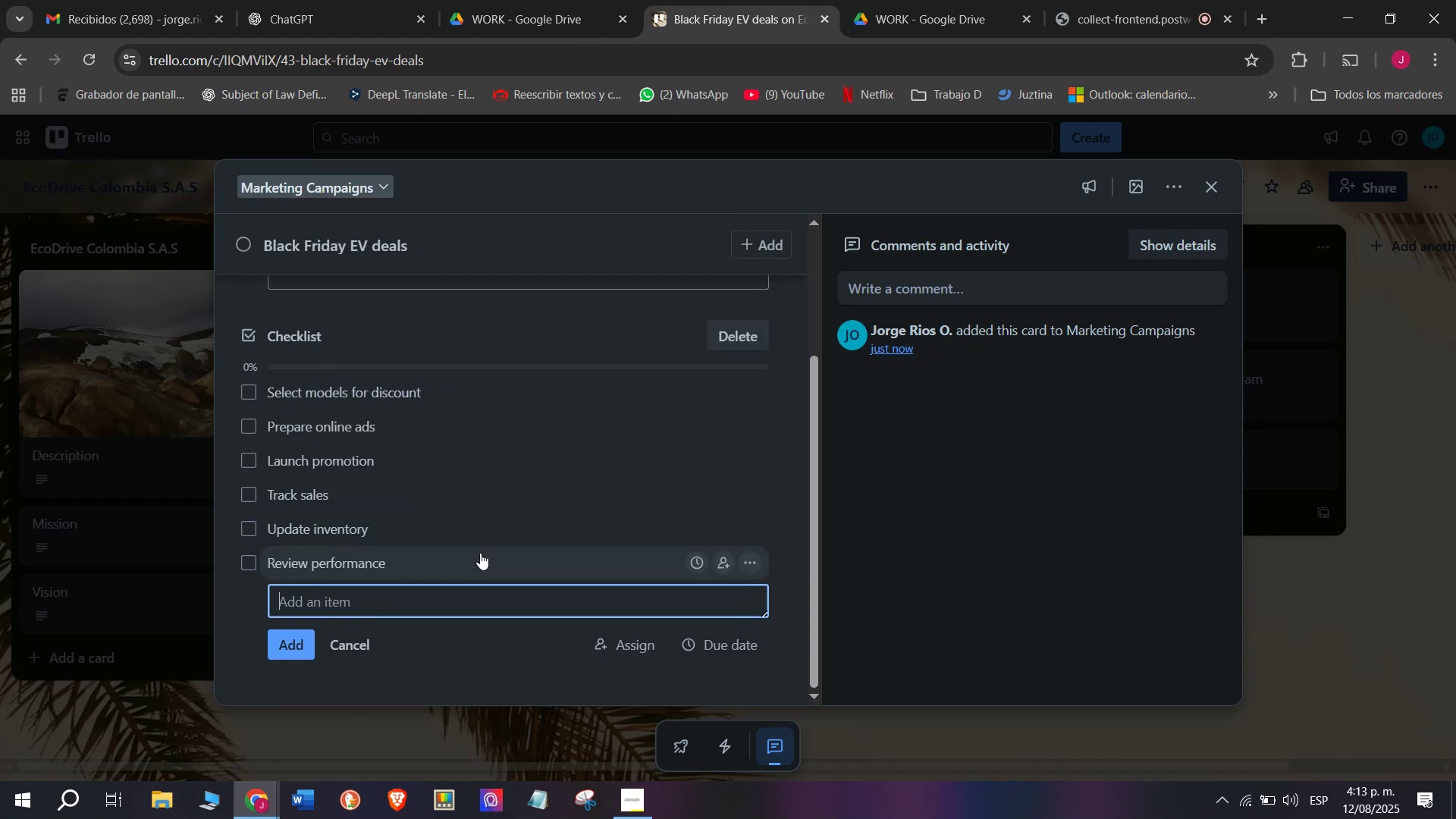 
scroll: coordinate [480, 553], scroll_direction: up, amount: 6.0
 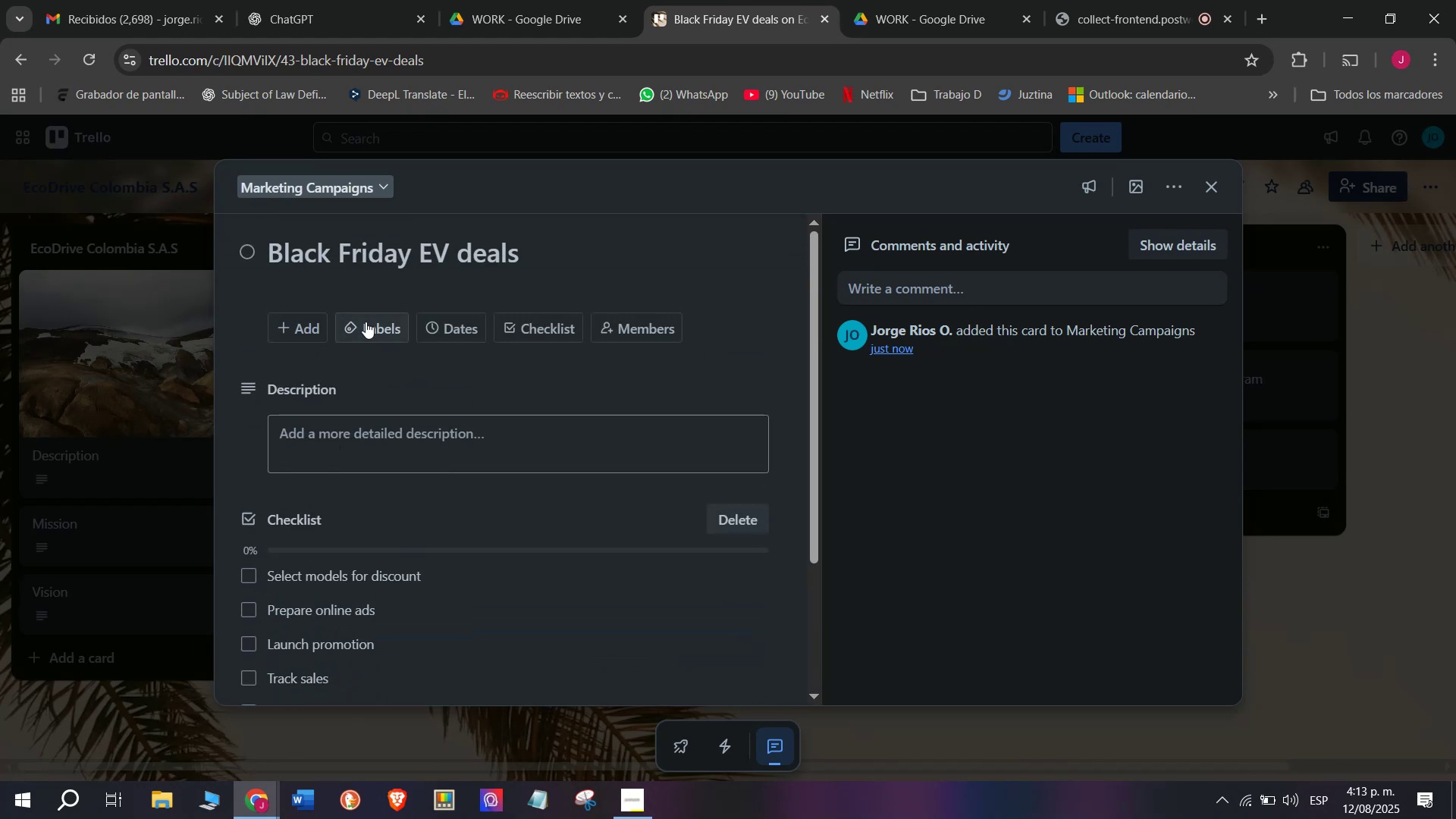 
left_click([369, 326])
 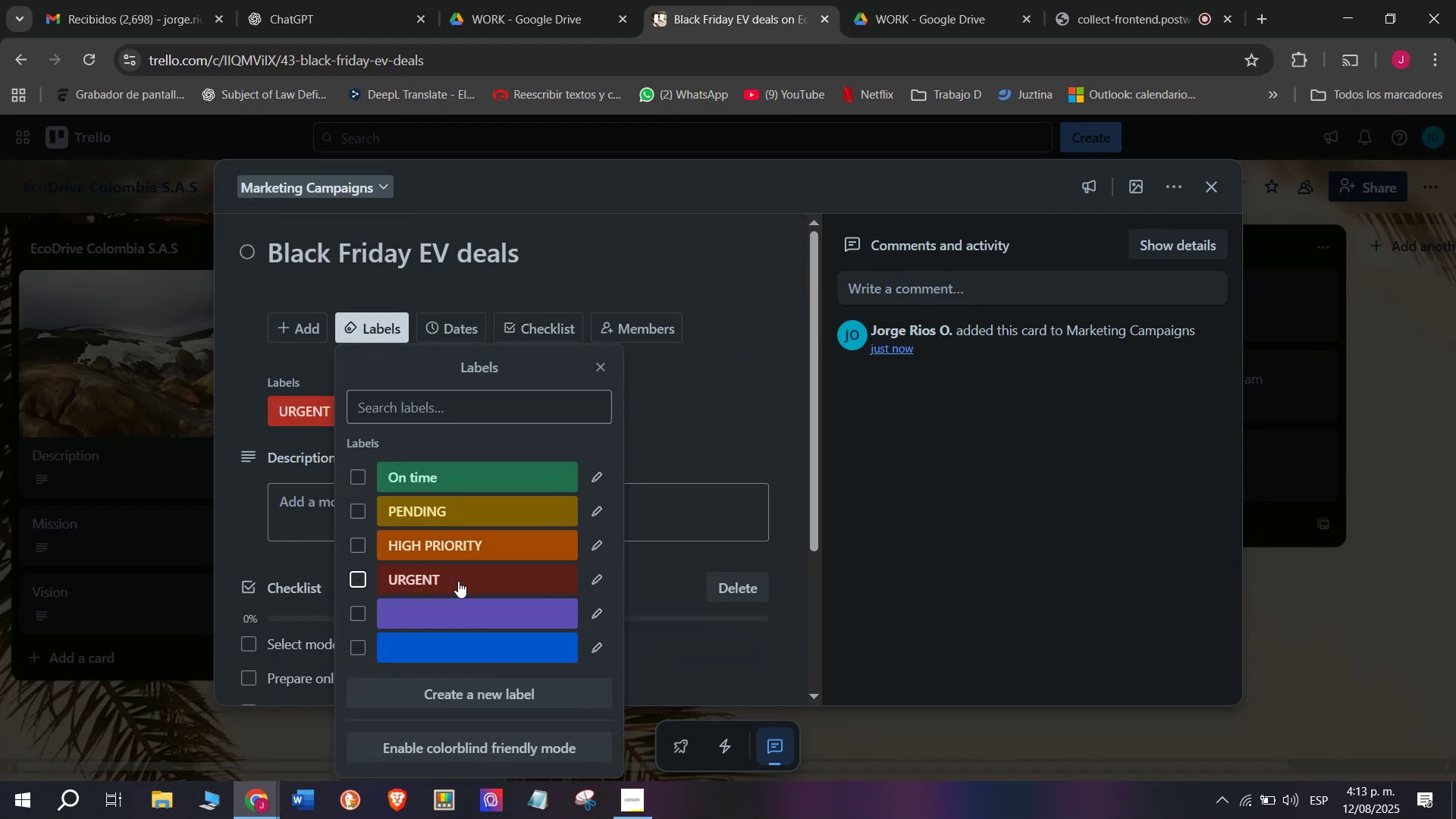 
double_click([148, 499])
 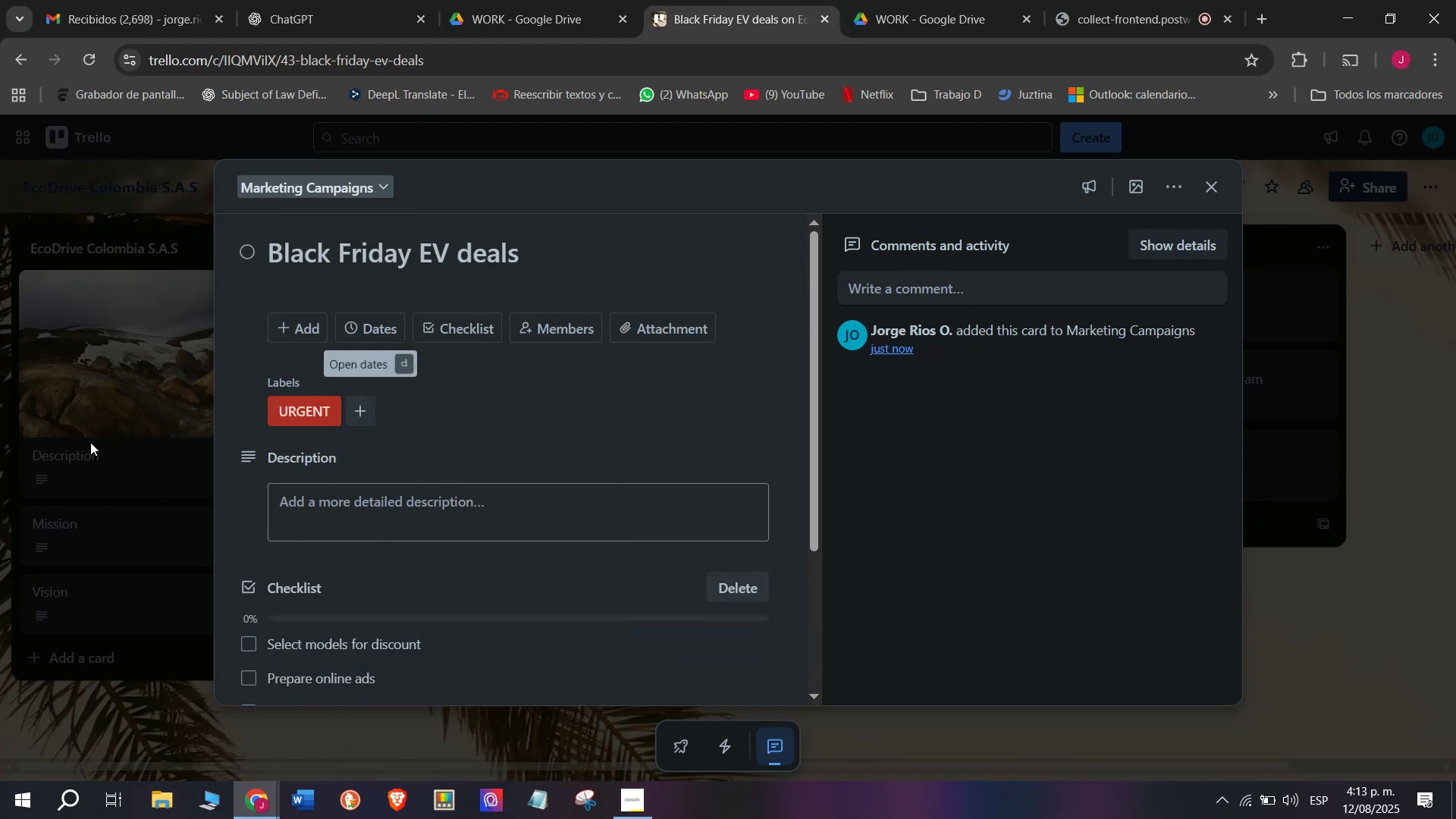 
left_click([84, 358])
 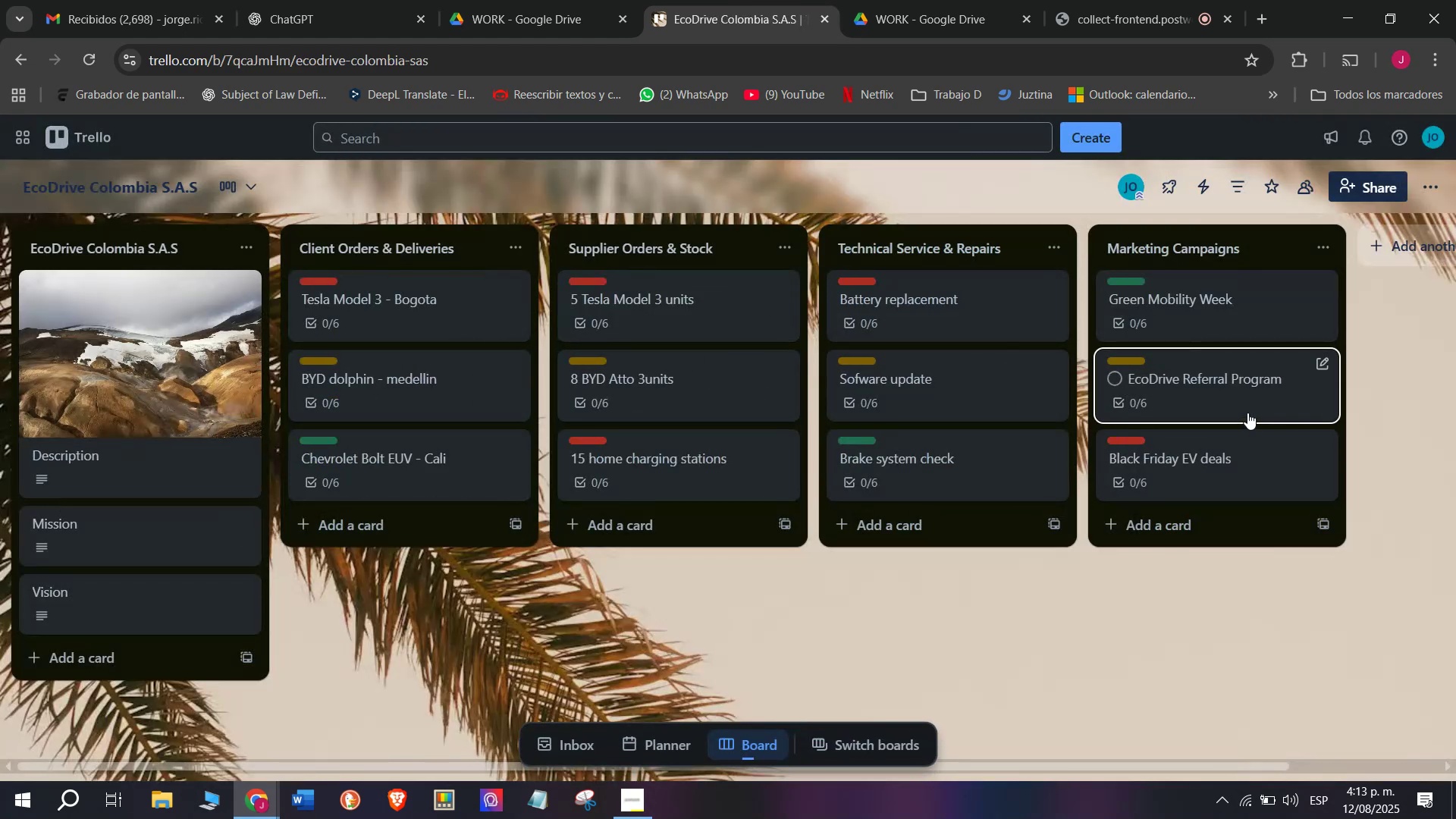 
scroll: coordinate [1223, 256], scroll_direction: down, amount: 4.0
 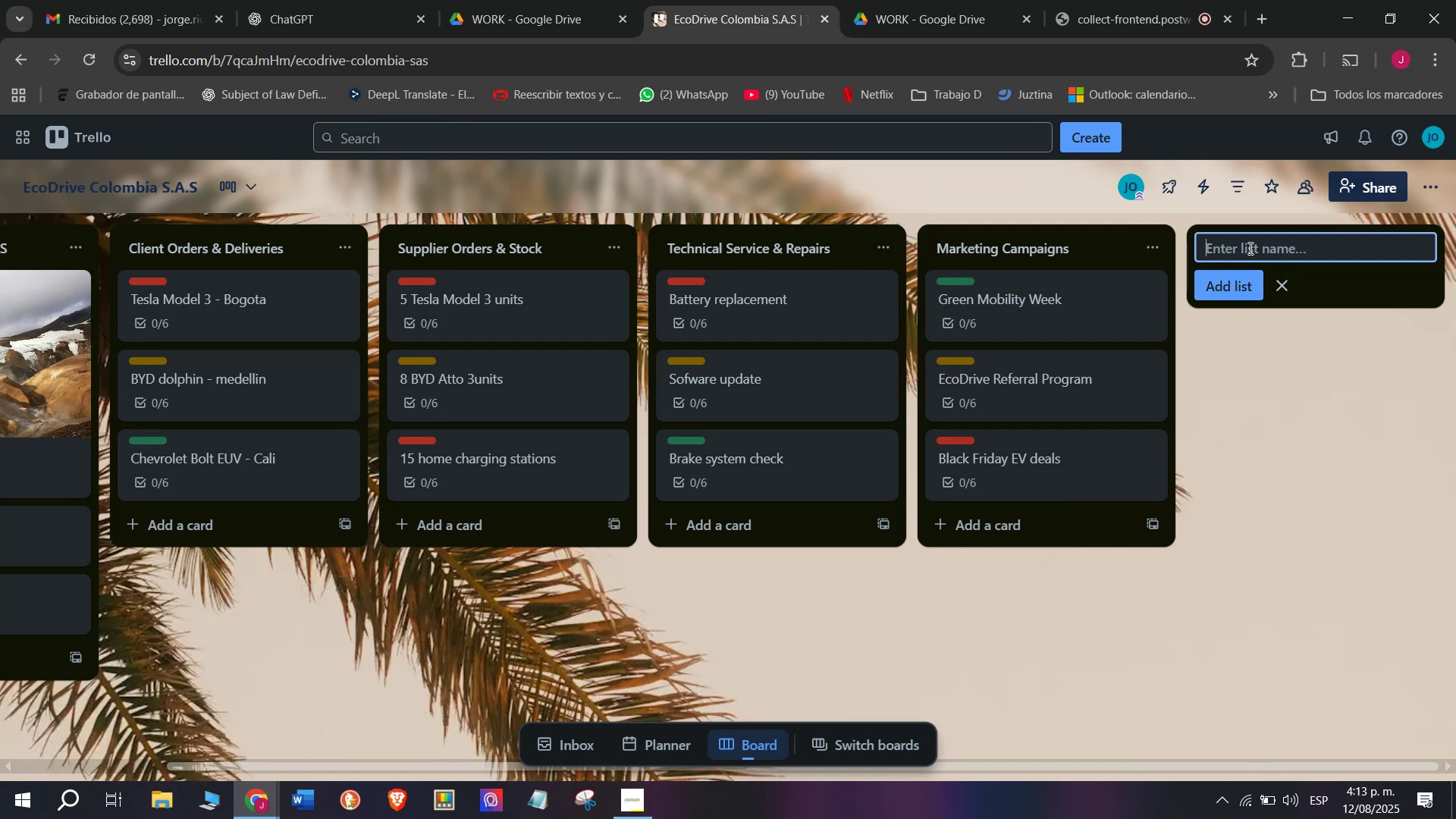 
type(Store Operations )
 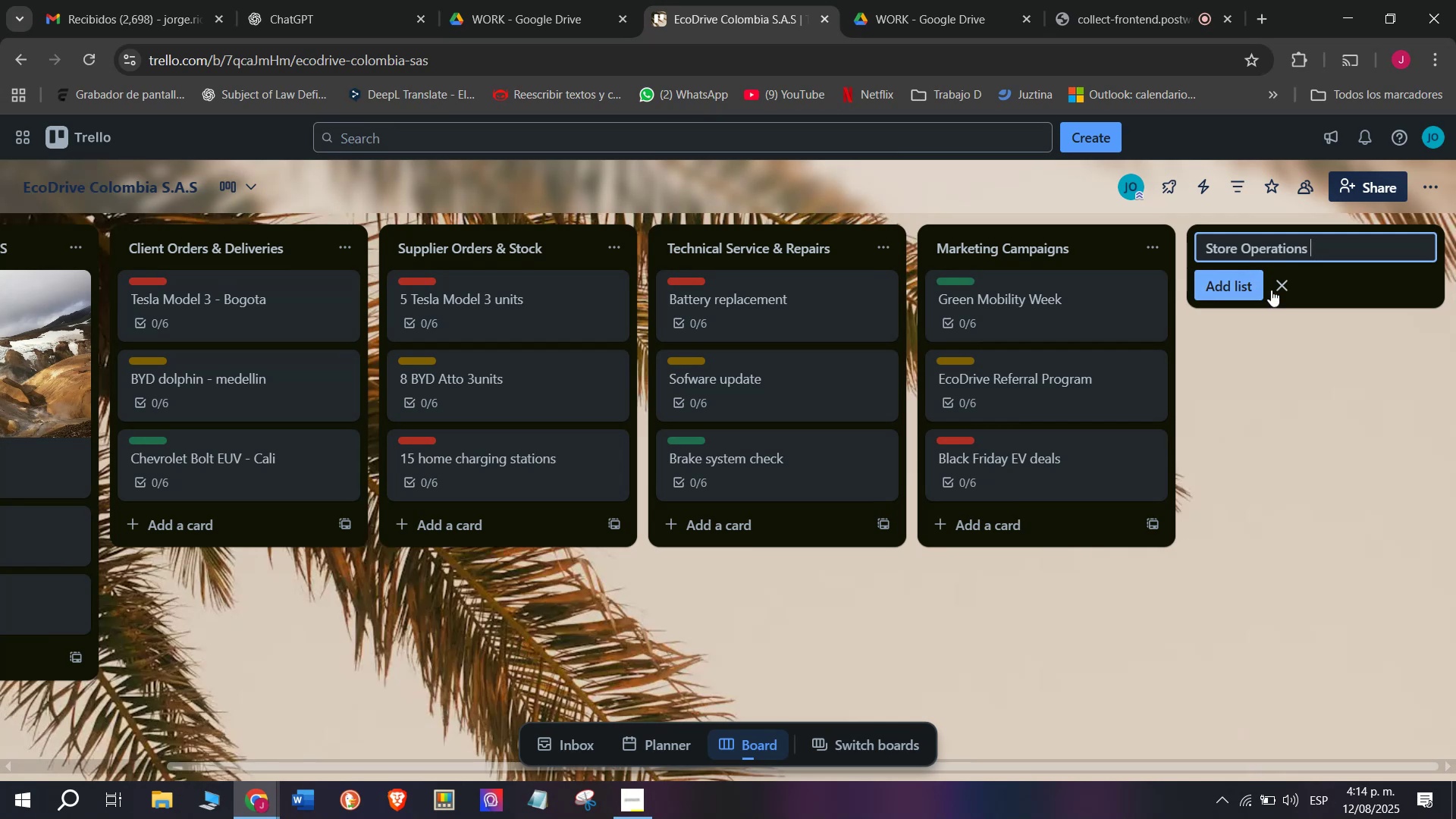 
left_click([1249, 291])
 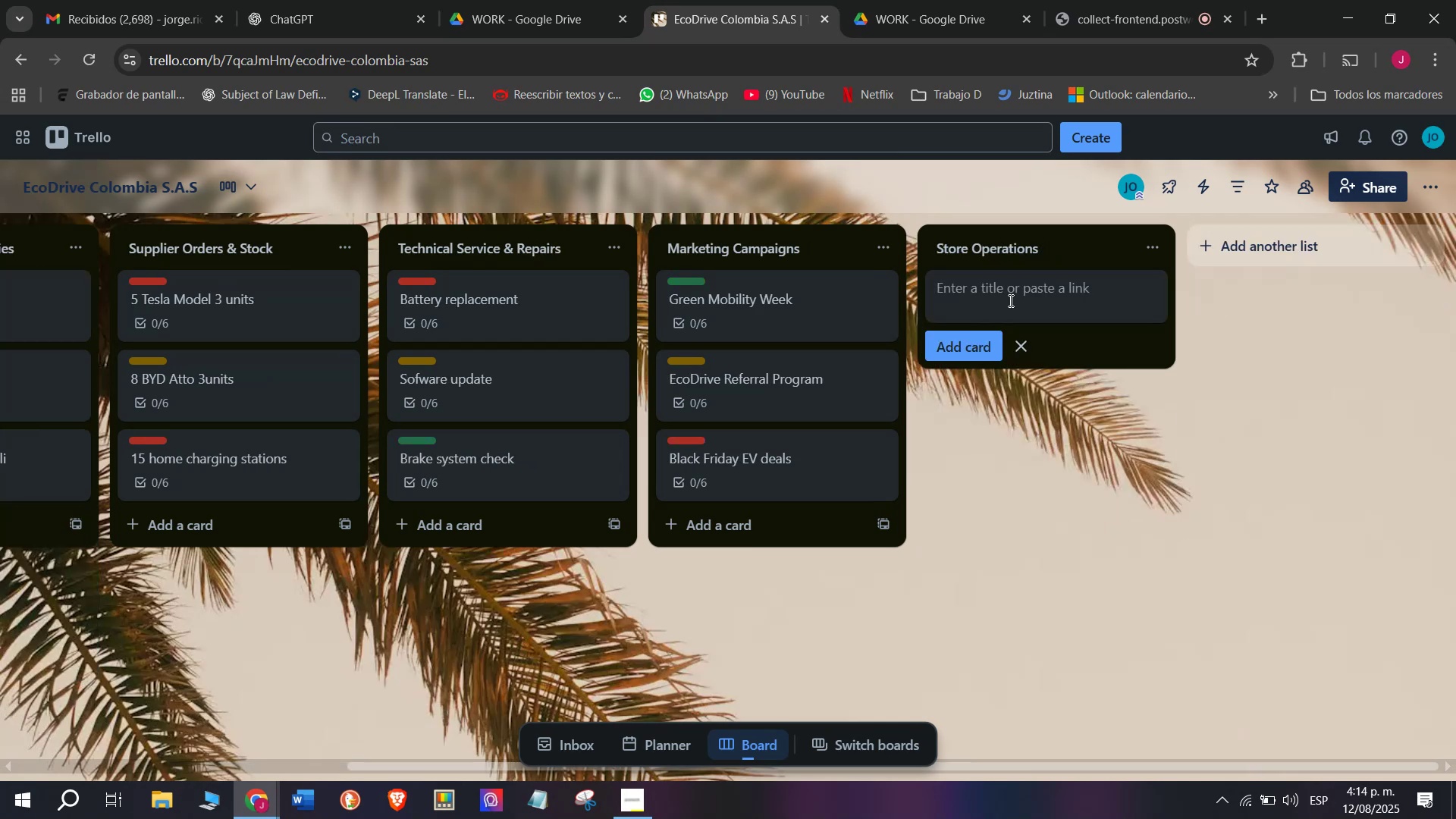 
type(Remove old displays)
 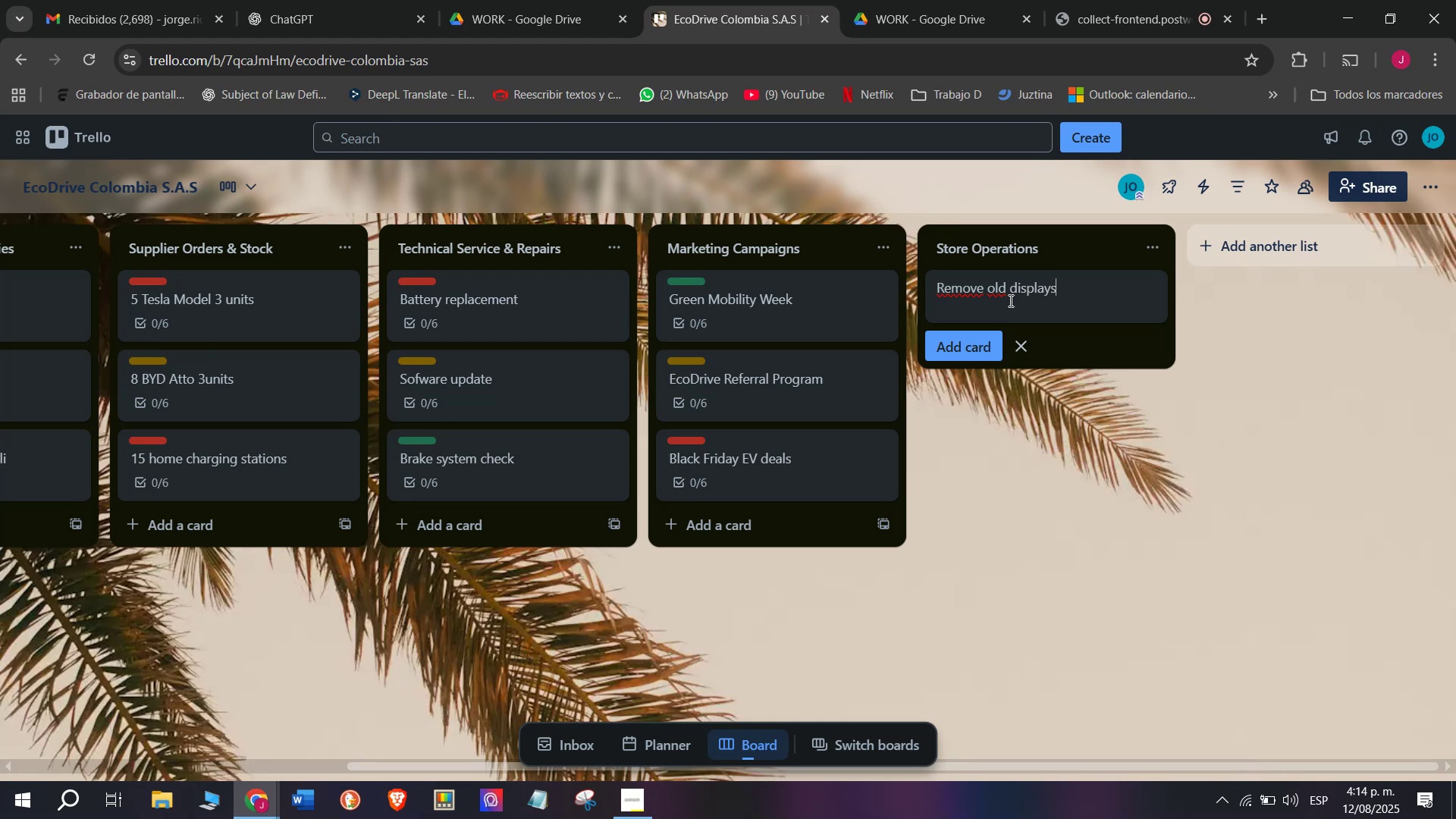 
key(Enter)
 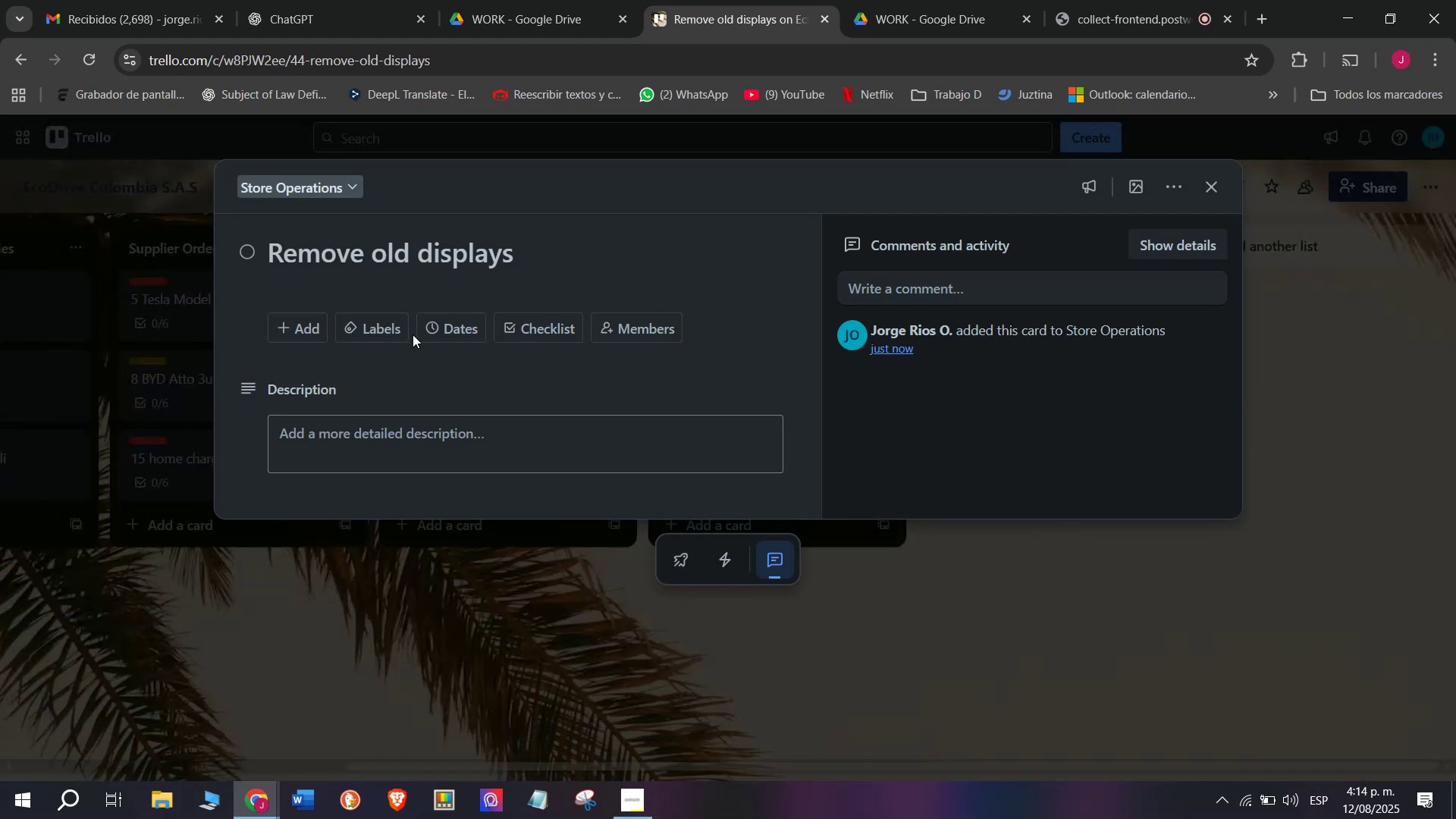 
left_click([561, 318])
 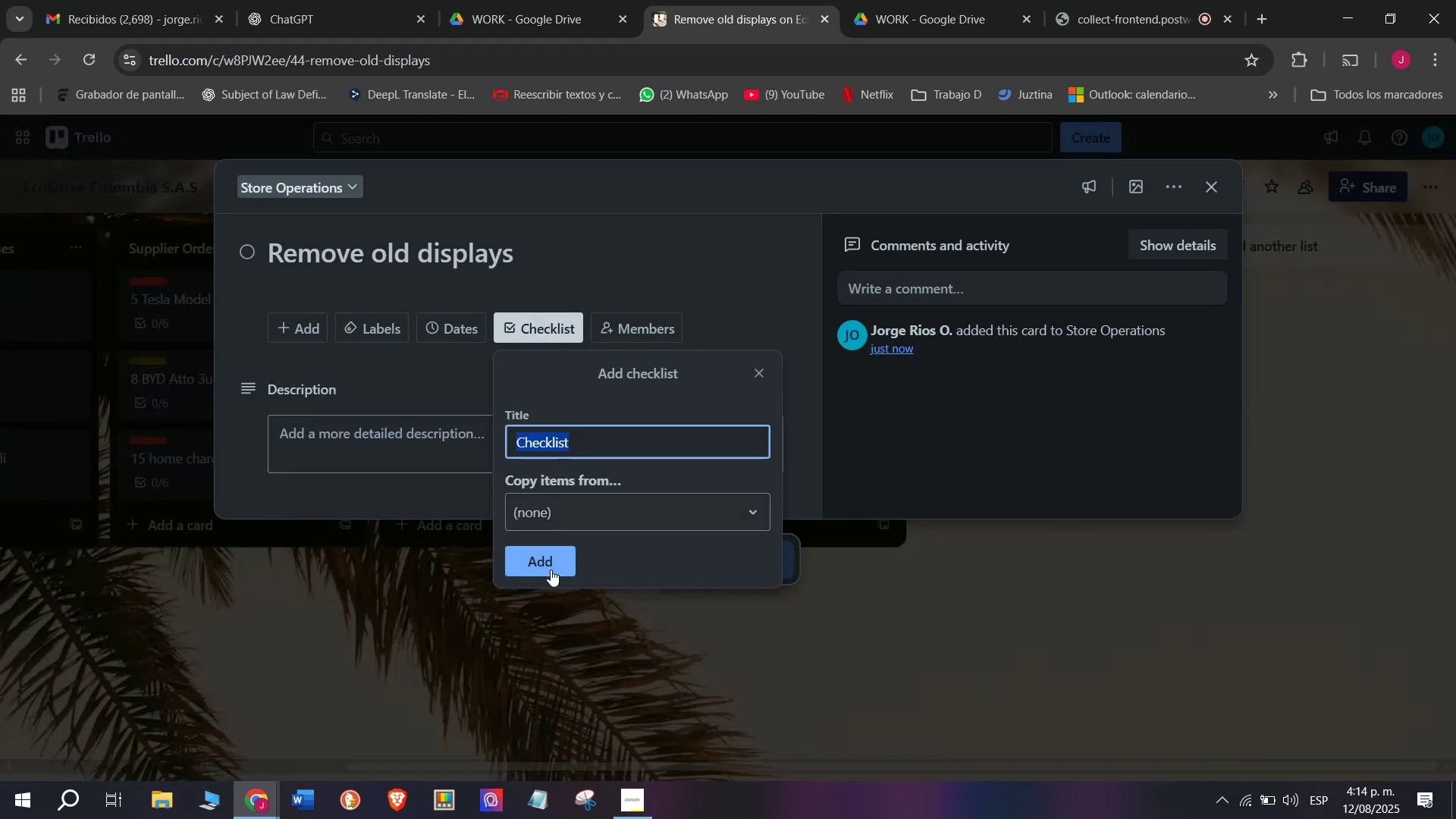 
left_click([555, 578])
 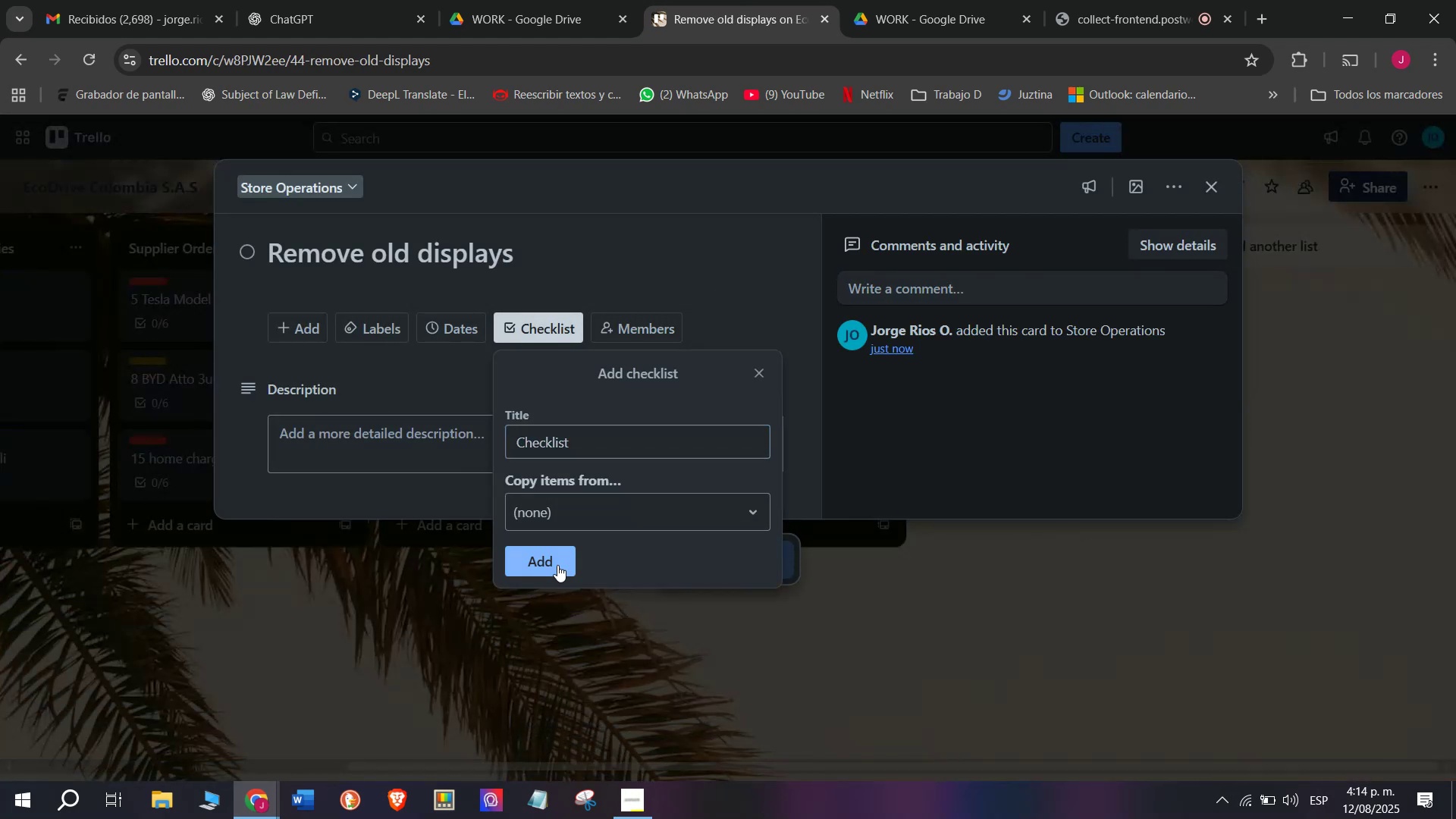 
left_click([557, 565])
 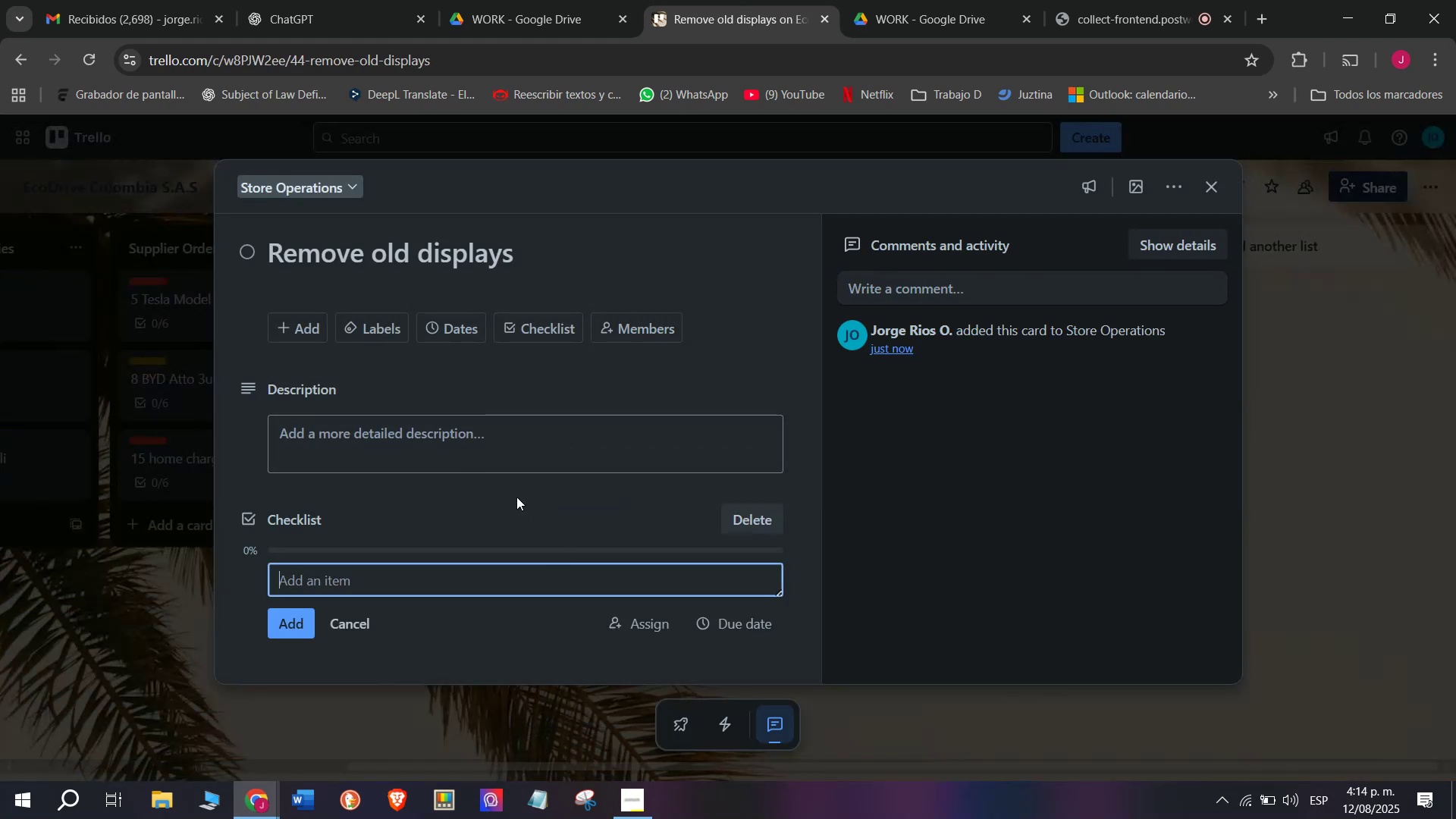 
scroll: coordinate [474, 494], scroll_direction: down, amount: 5.0
 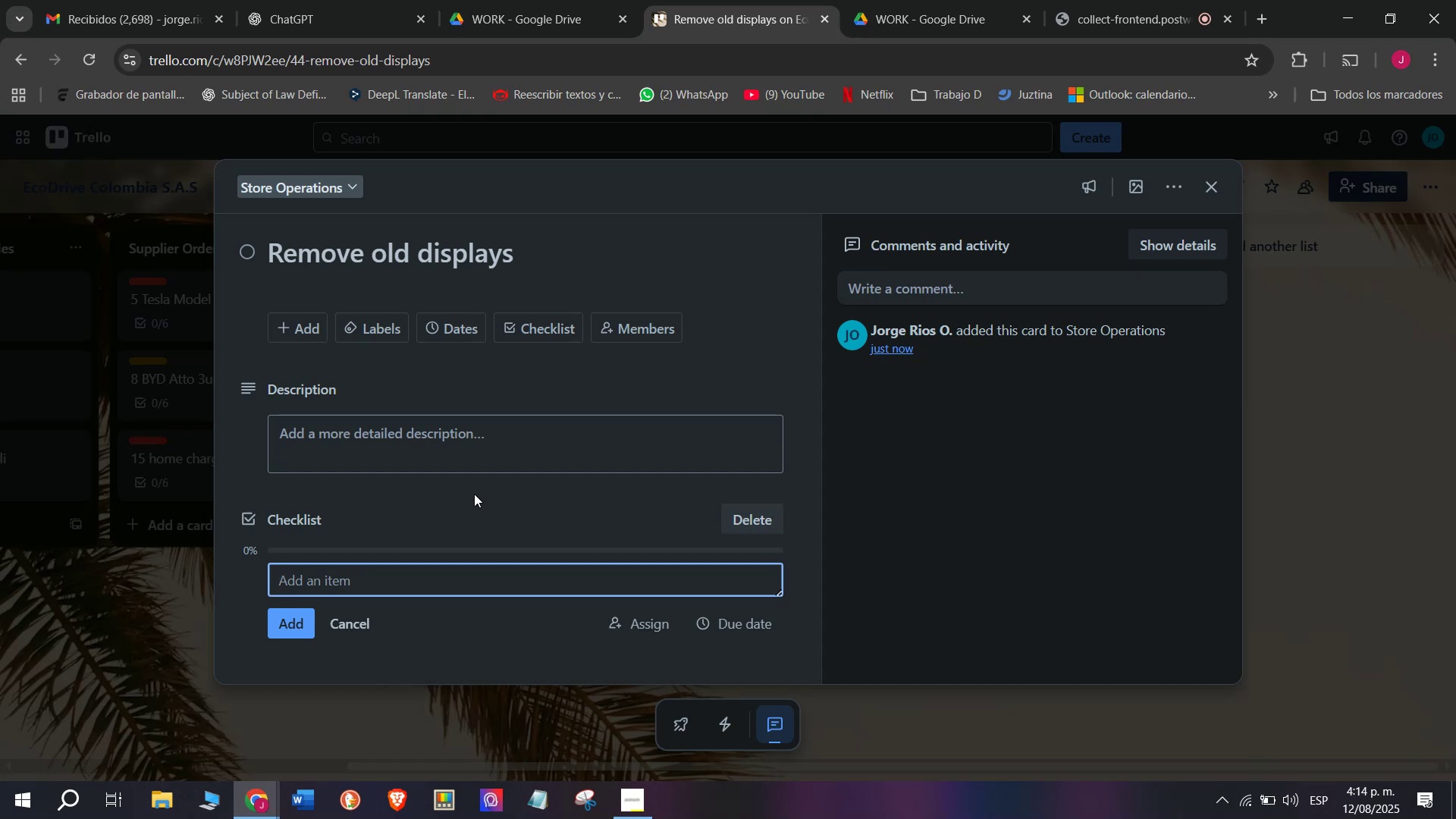 
wait(9.58)
 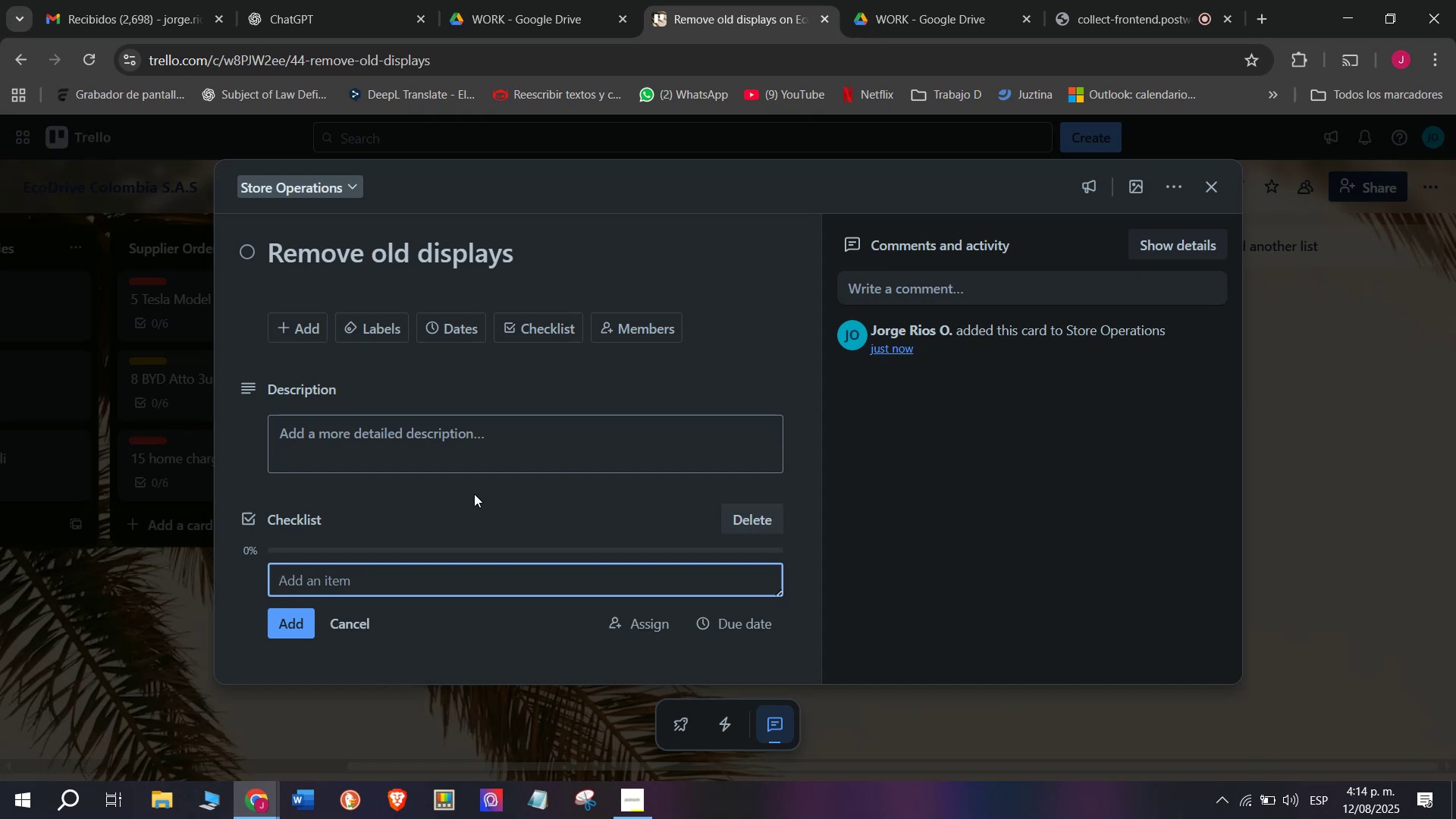 
key(D)
 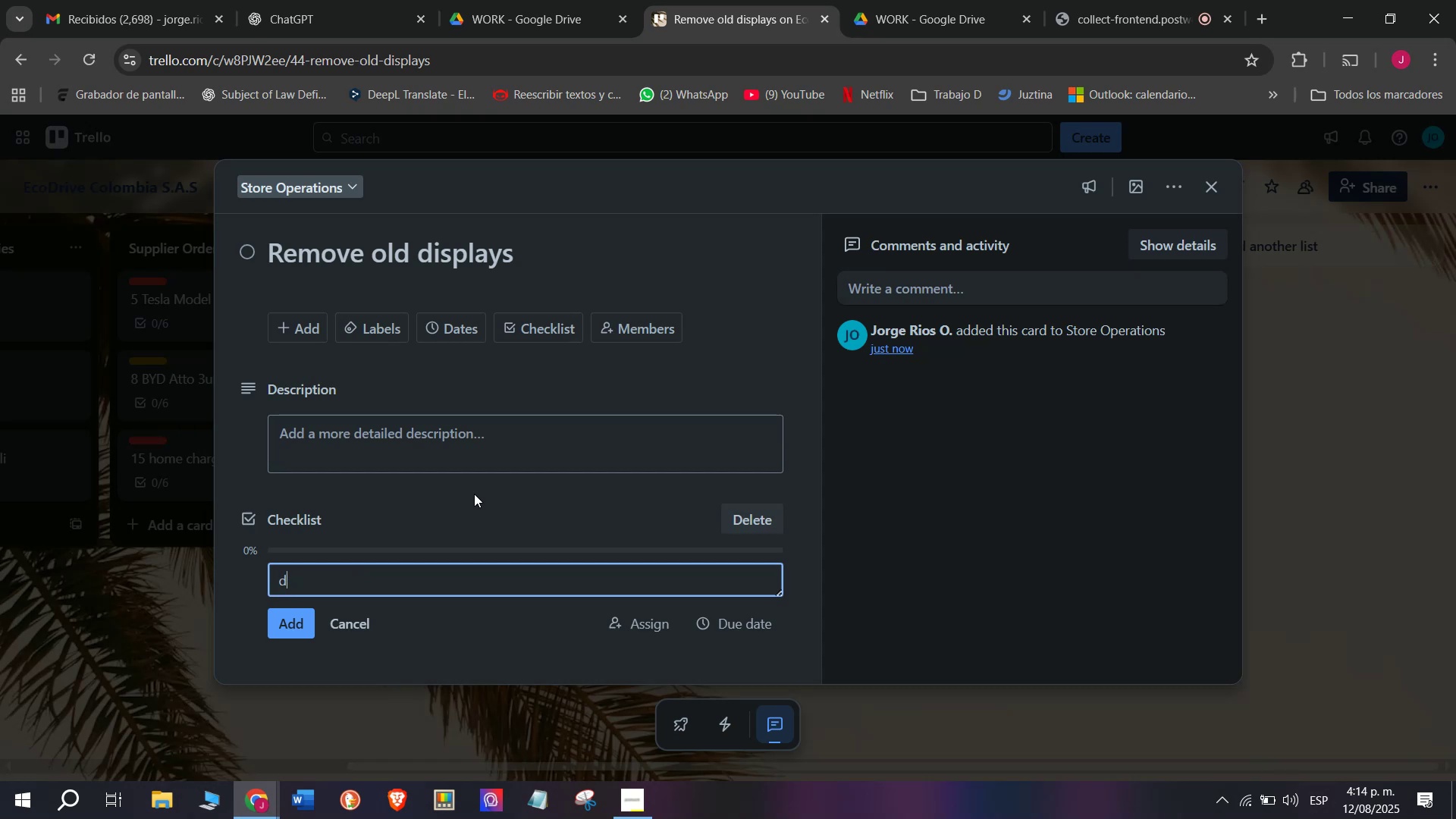 
key(Backspace)
 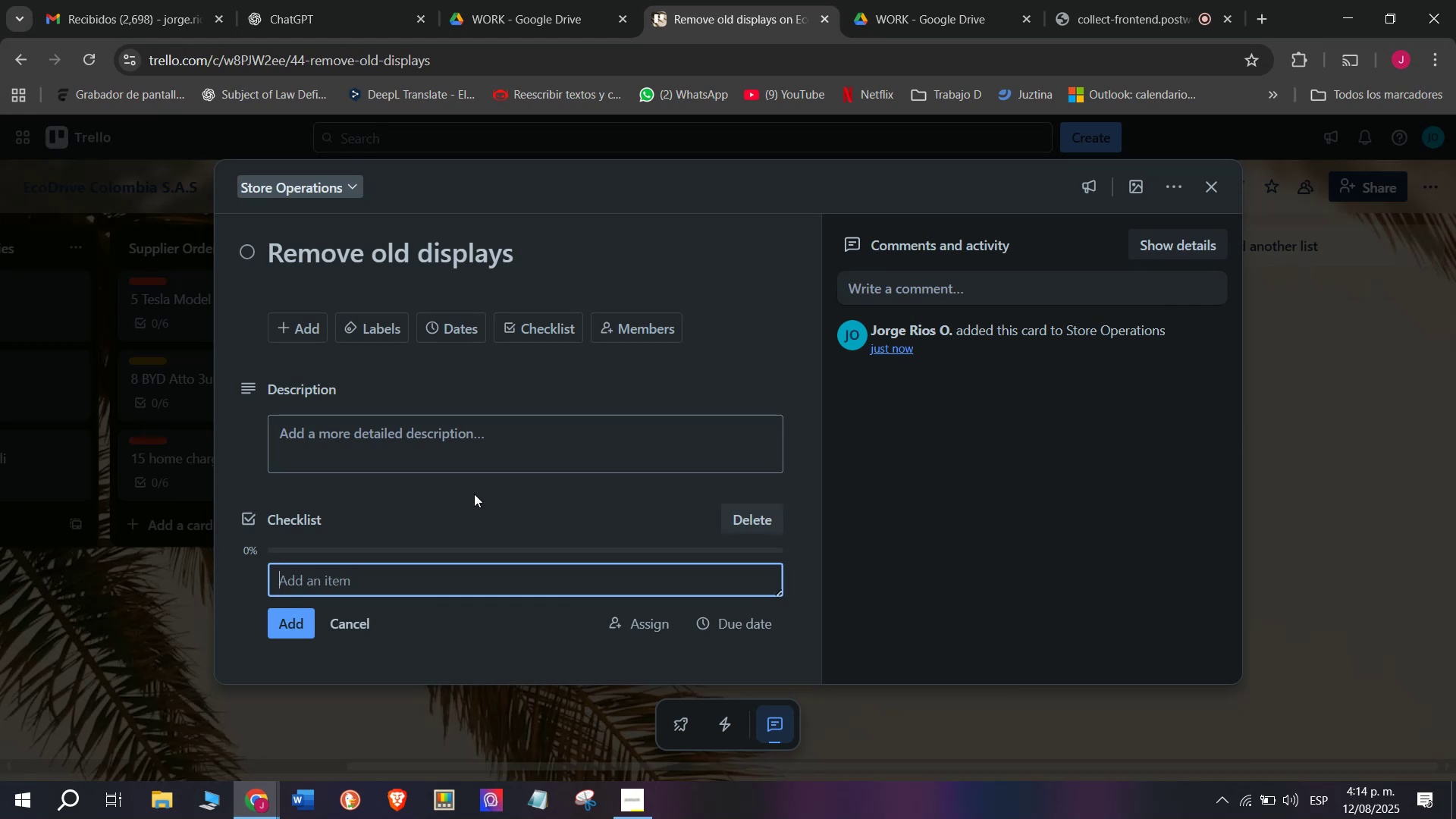 
key(CapsLock)
 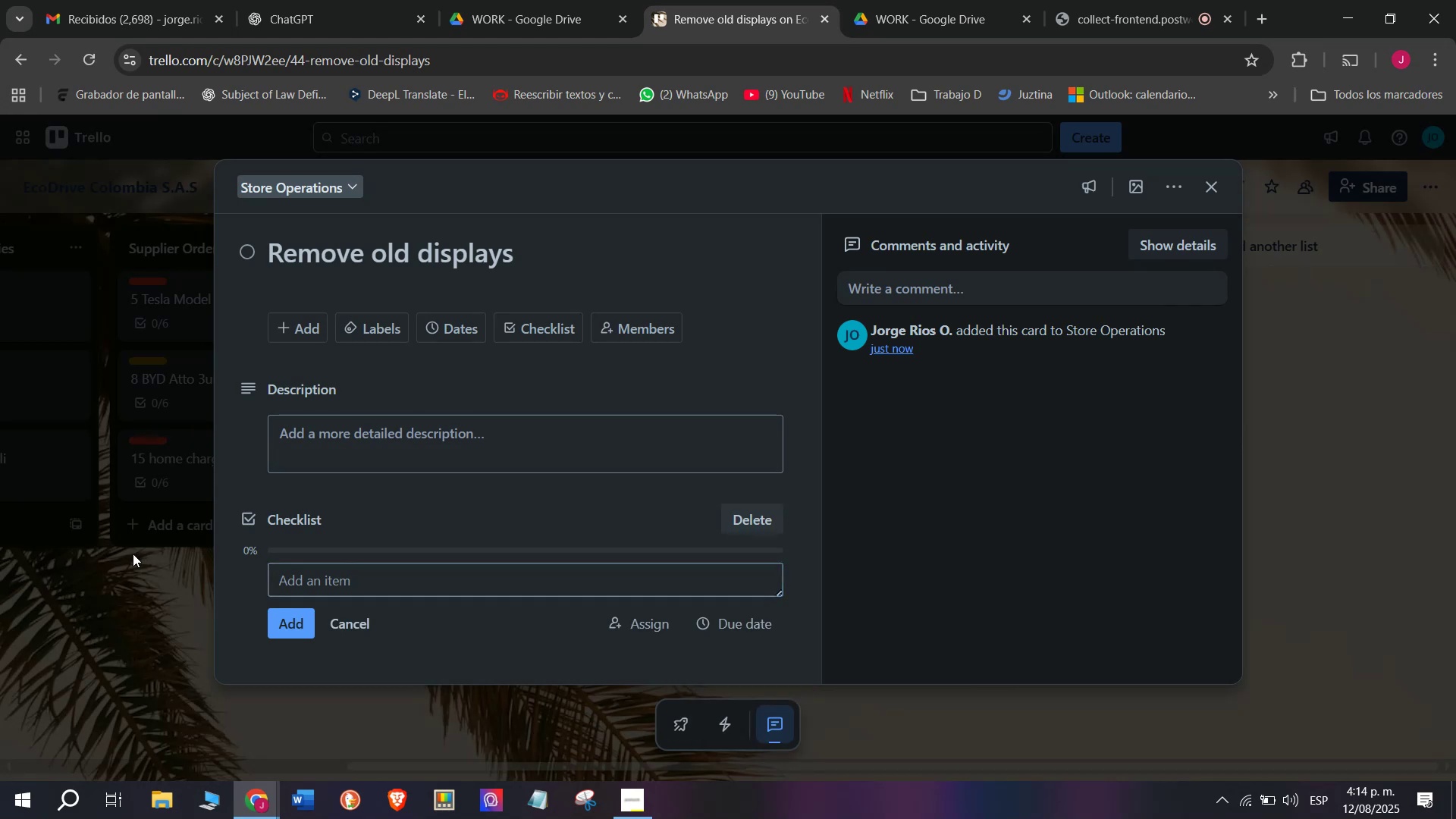 
wait(8.57)
 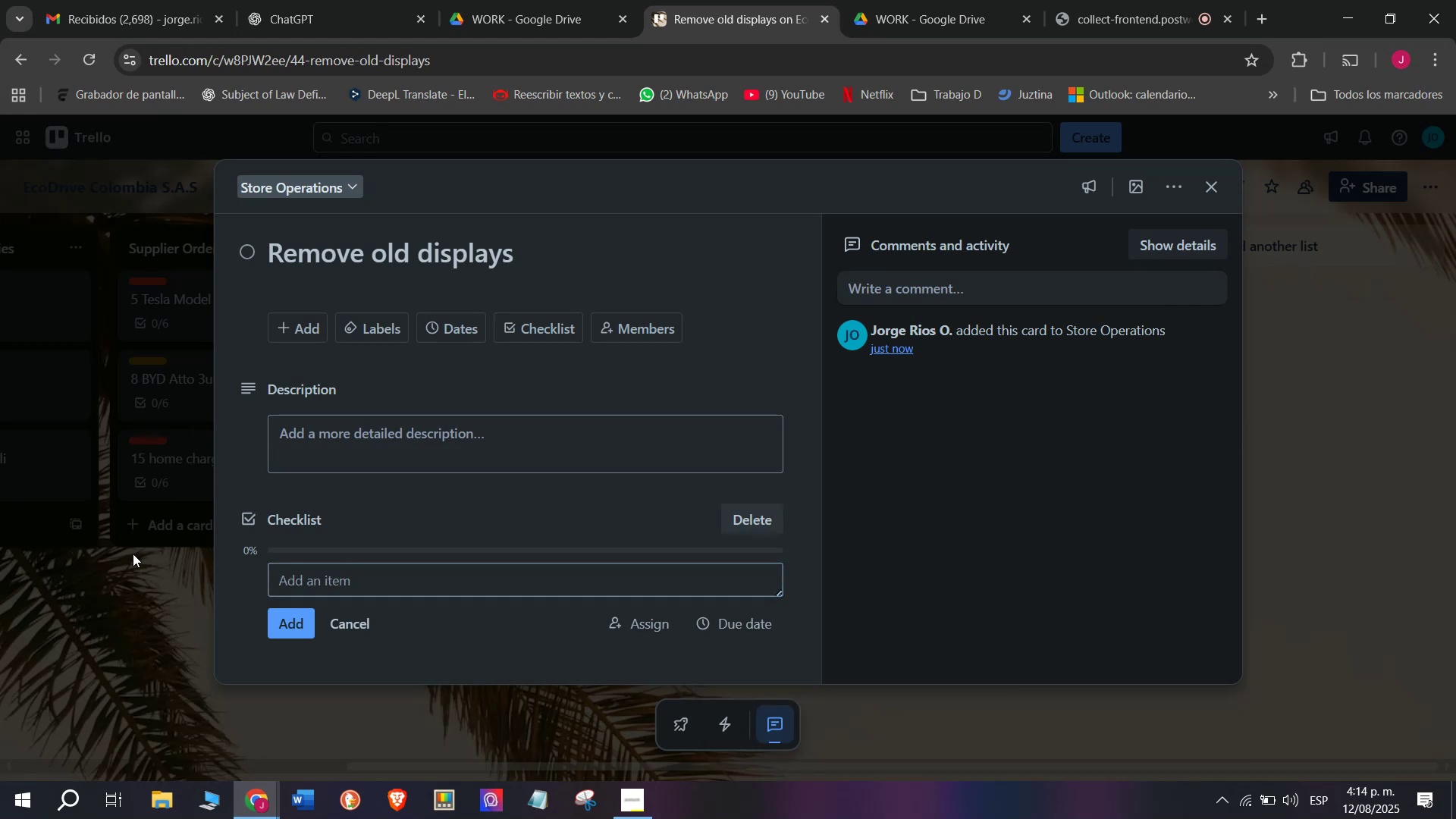 
left_click_drag(start_coordinate=[537, 255], to_coordinate=[160, 244])
 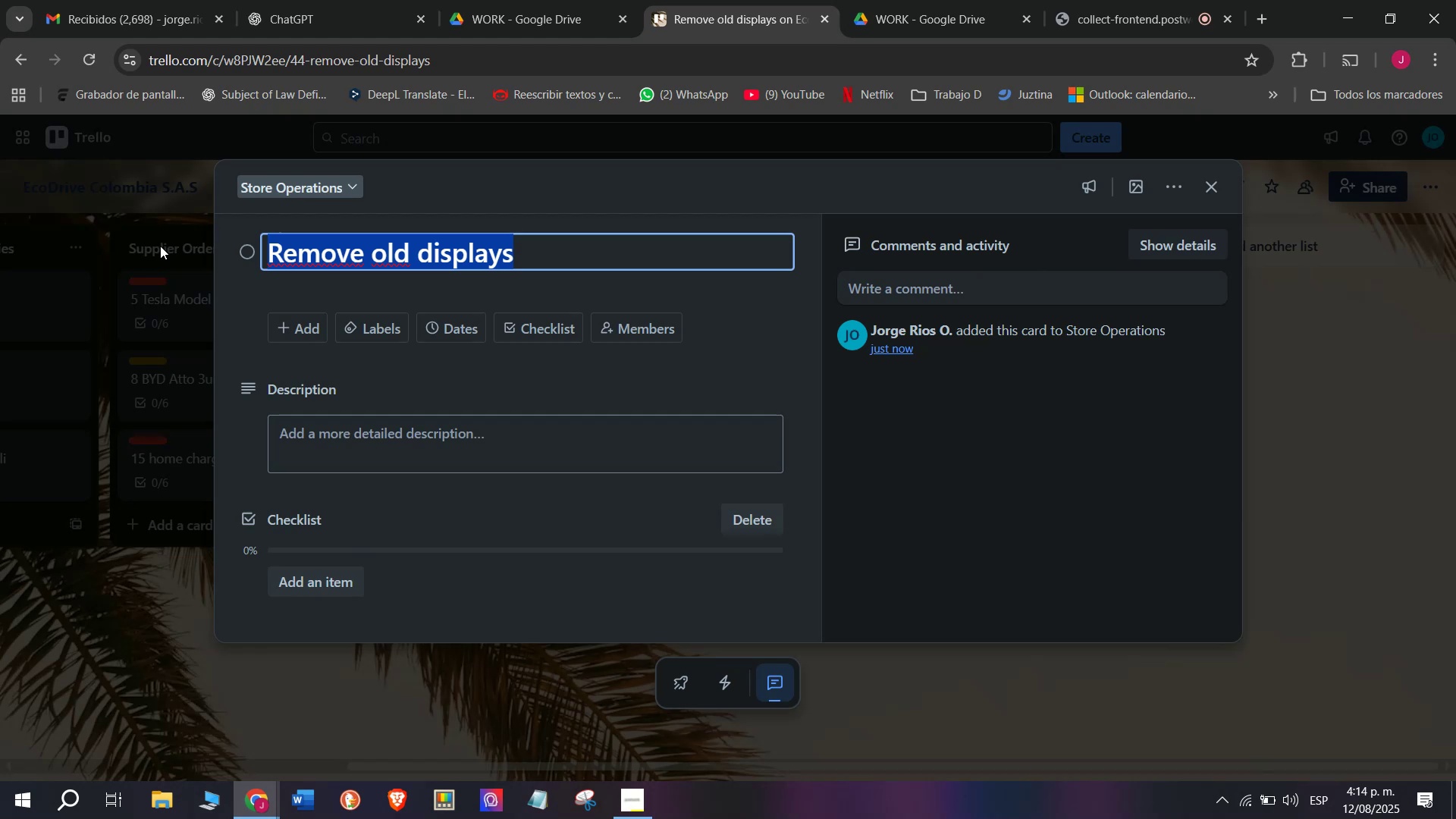 
key(Control+C)
 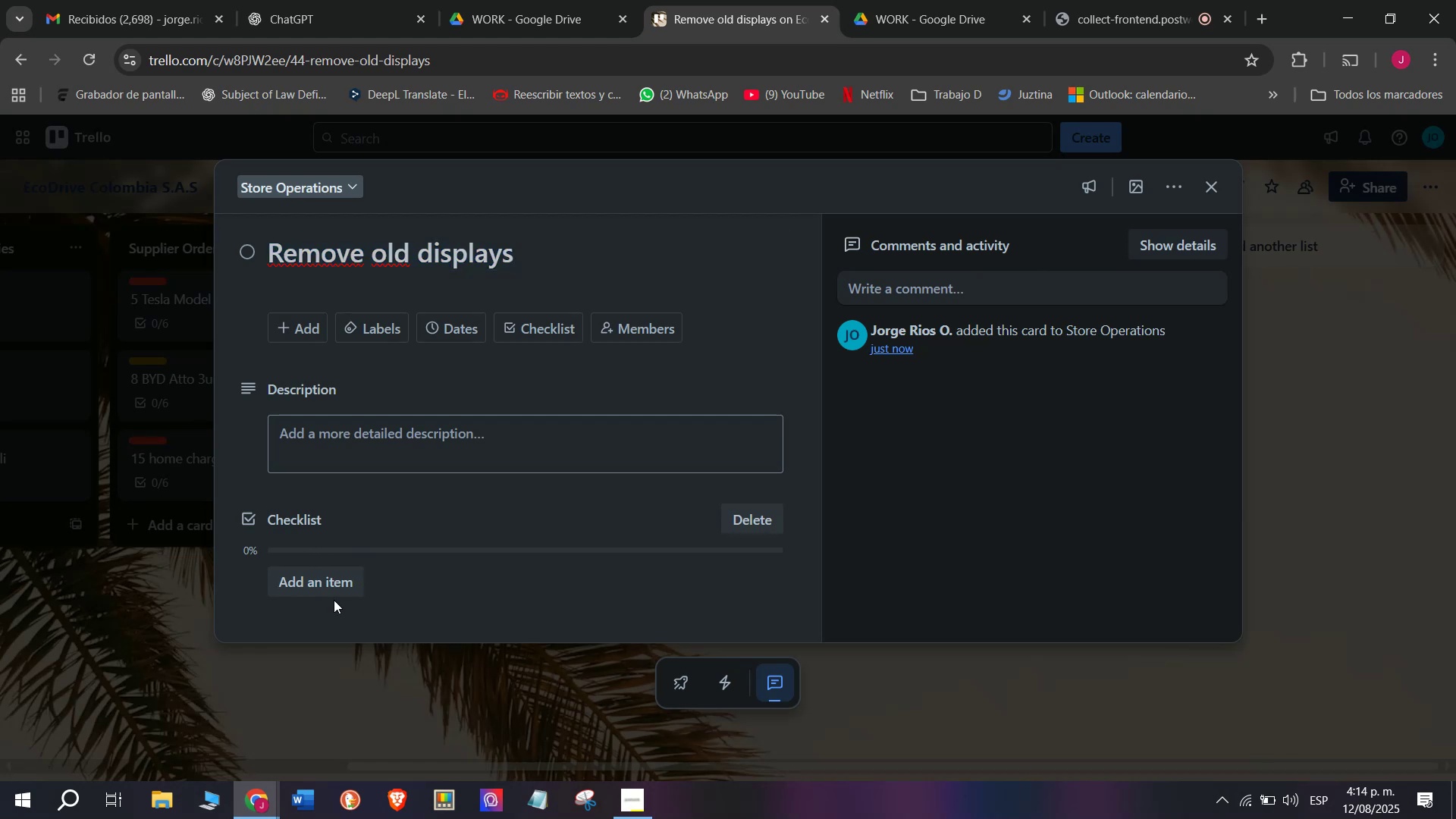 
double_click([337, 576])
 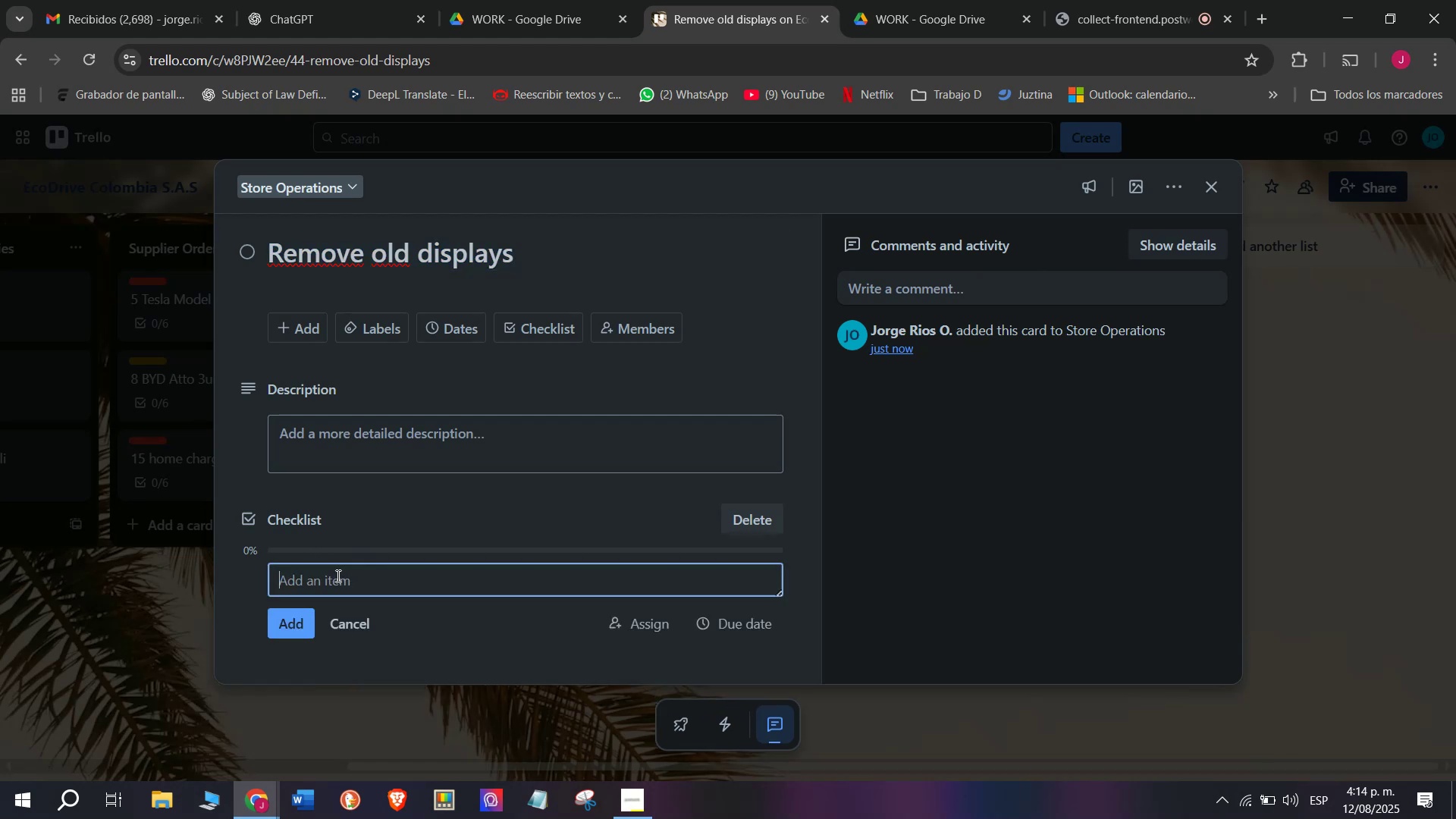 
key(Control+ControlLeft)
 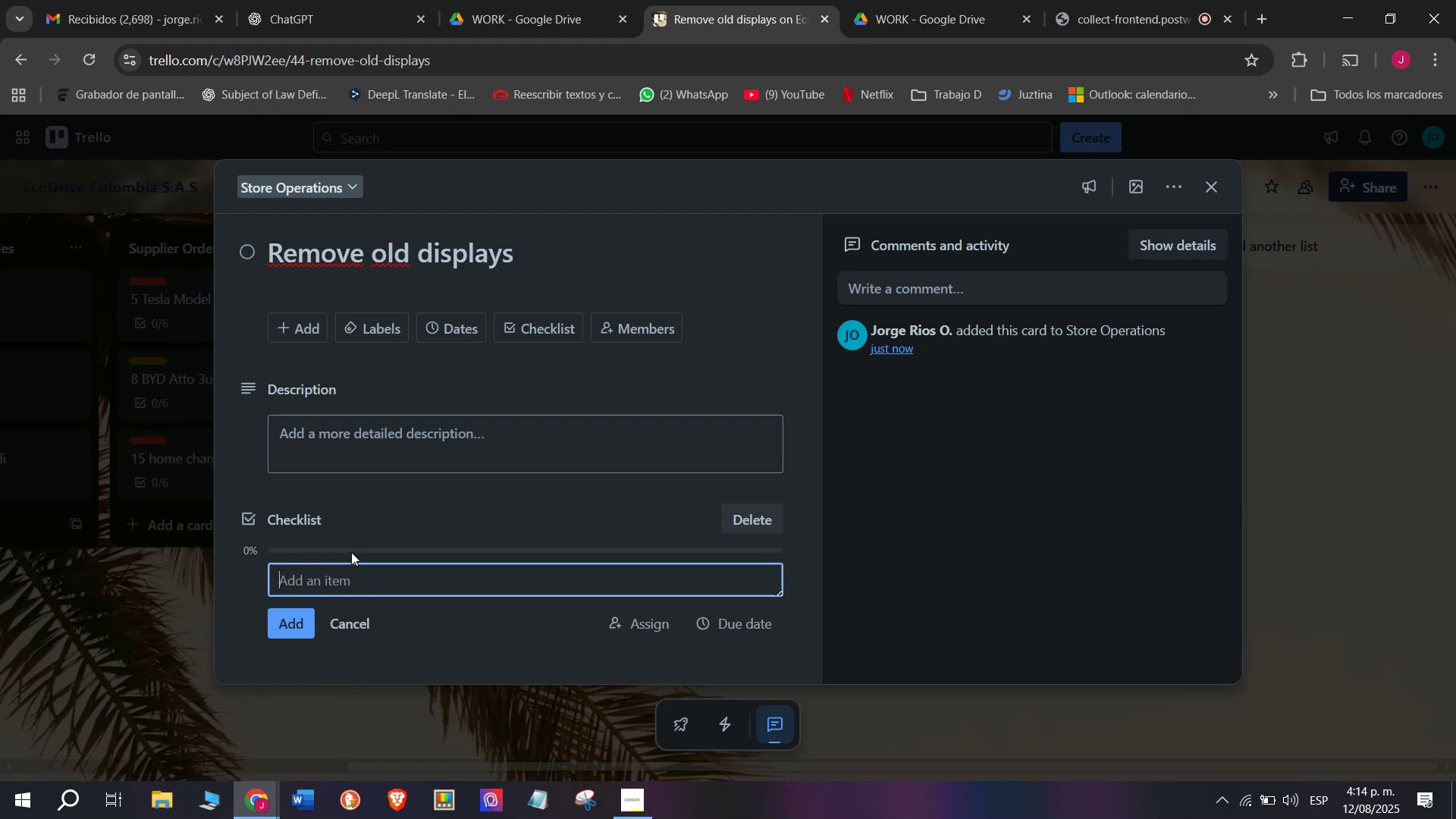 
key(Control+V)
 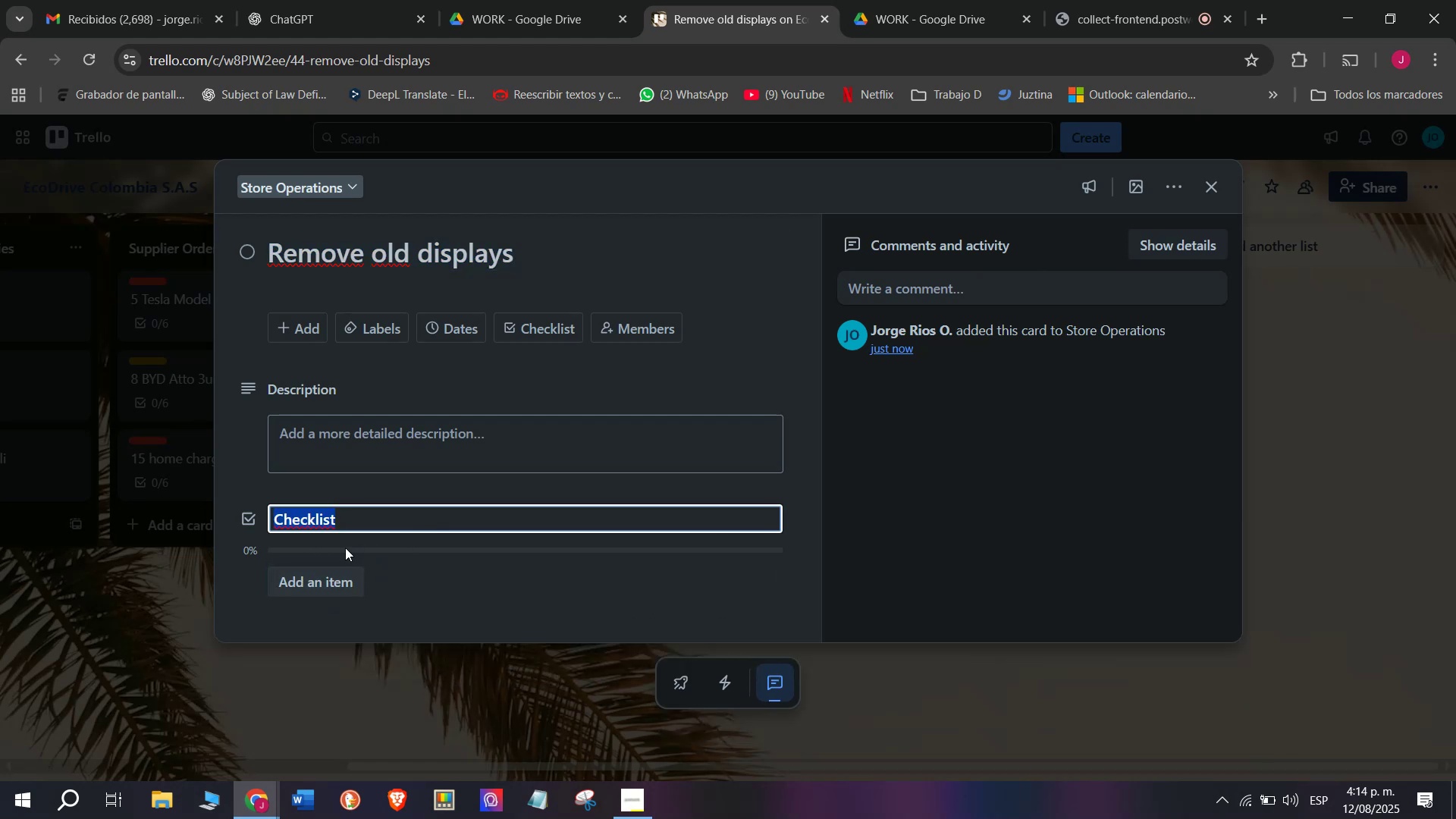 
left_click([347, 544])
 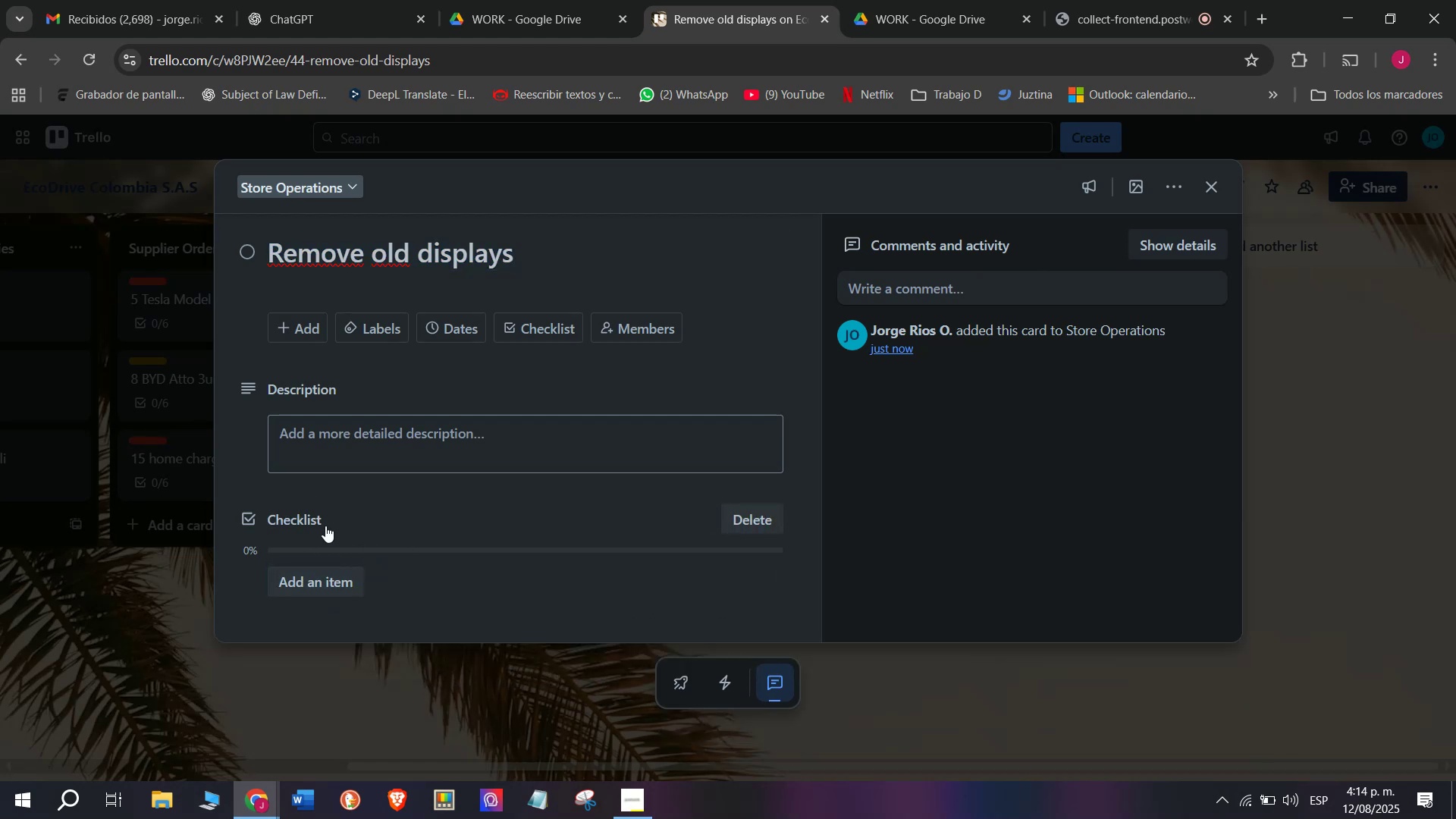 
double_click([325, 528])
 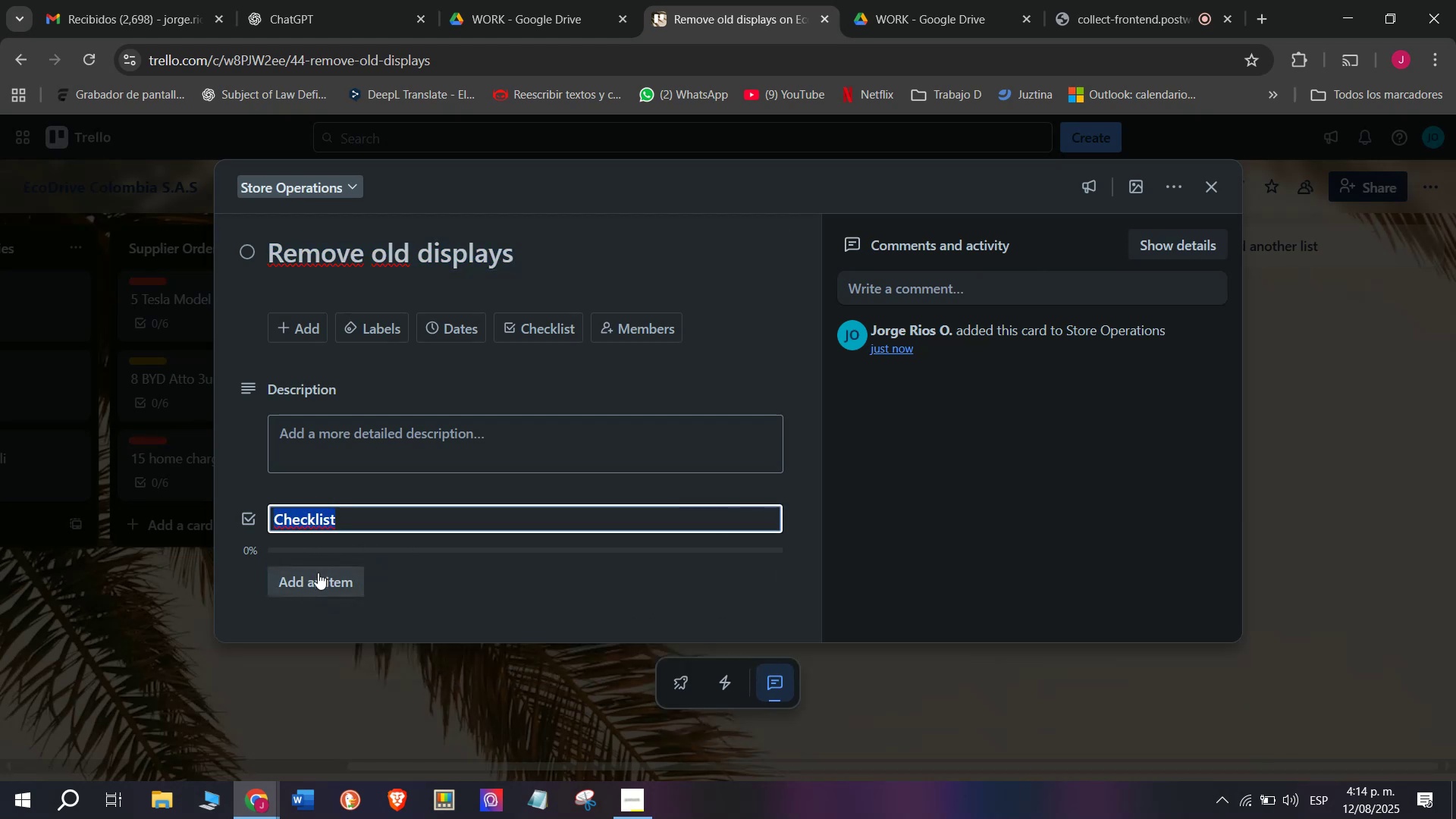 
left_click([318, 575])
 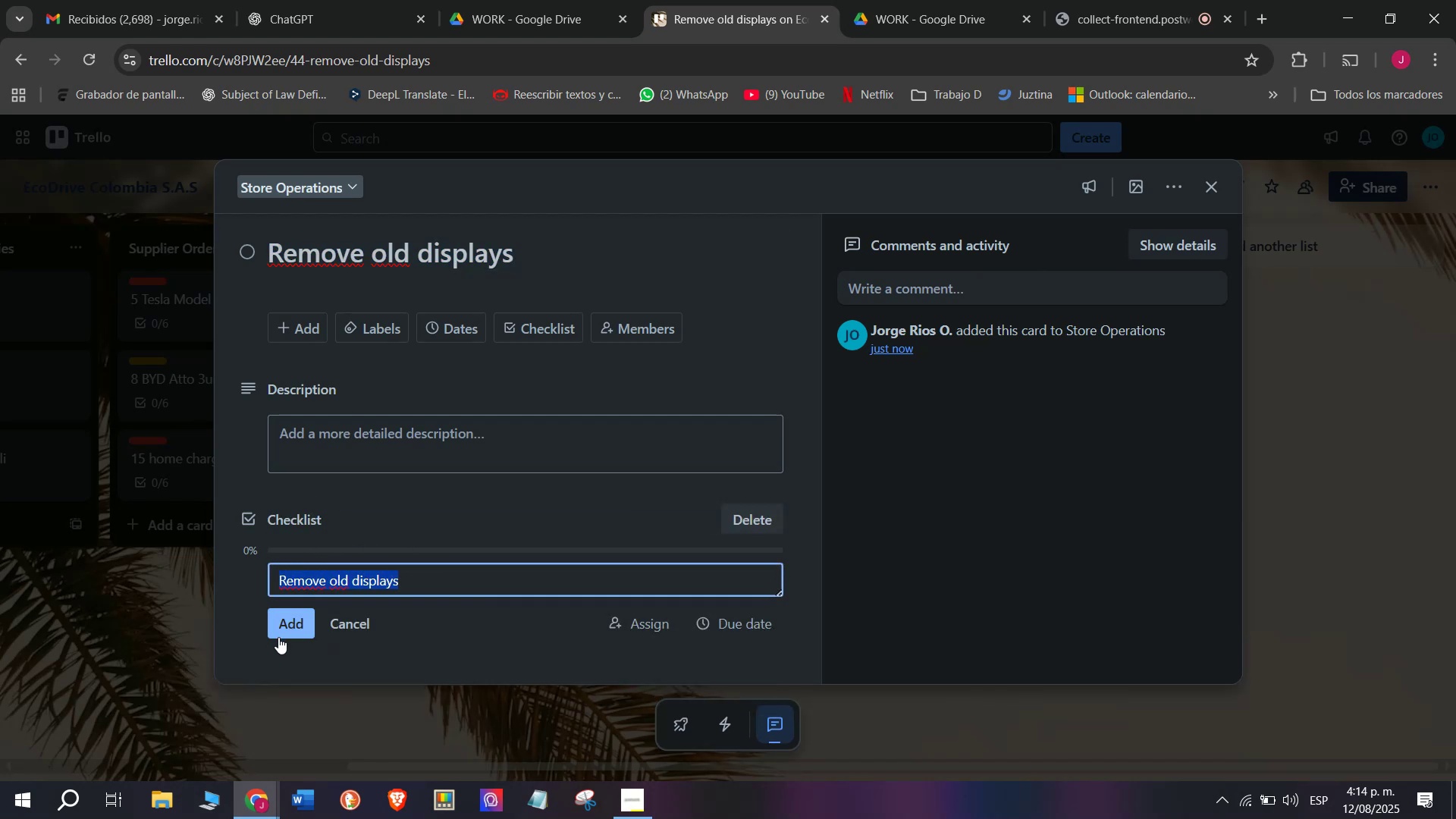 
left_click([294, 627])
 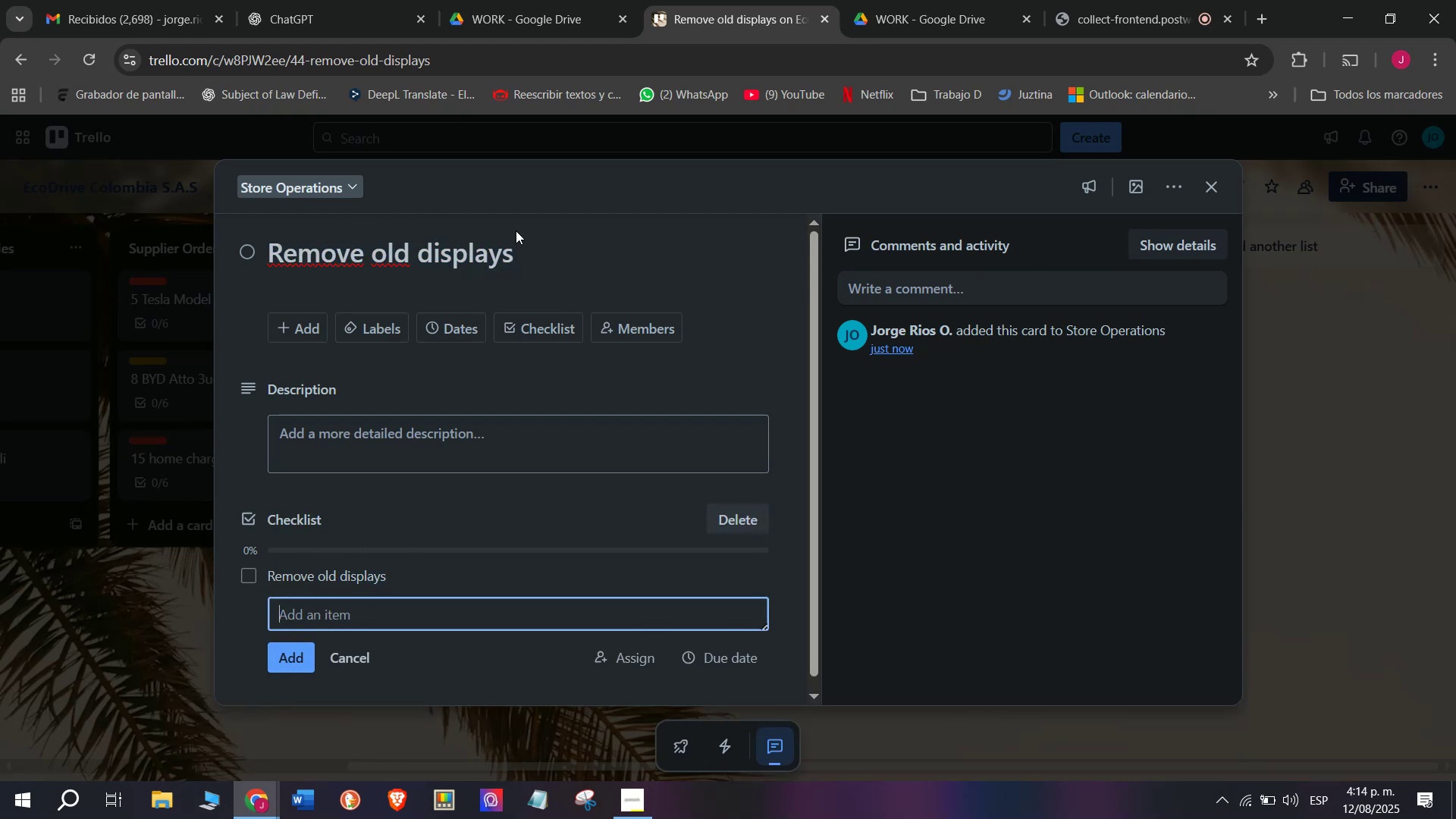 
left_click_drag(start_coordinate=[547, 254], to_coordinate=[85, 269])
 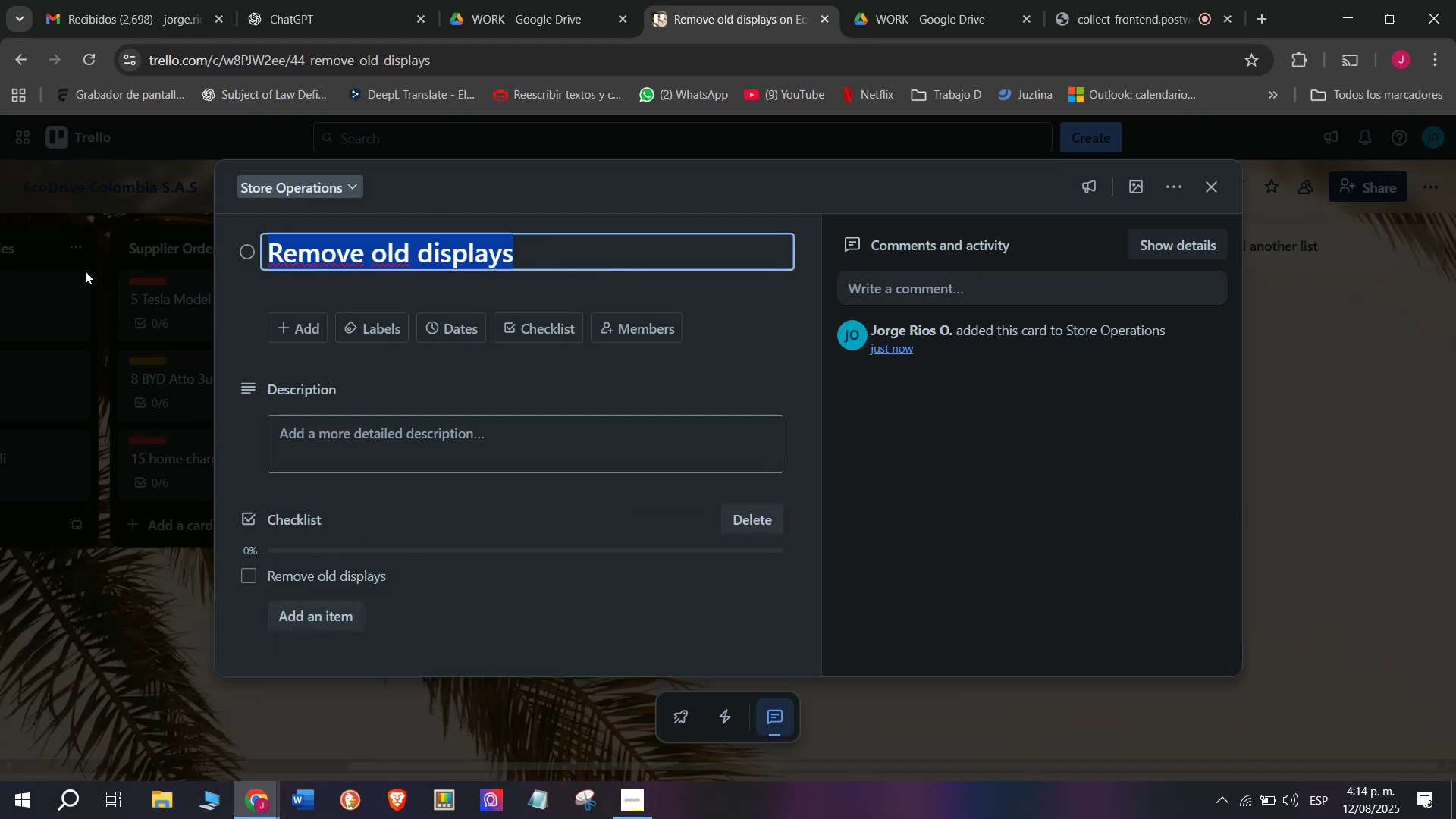 
type(Showroom redesgn)
 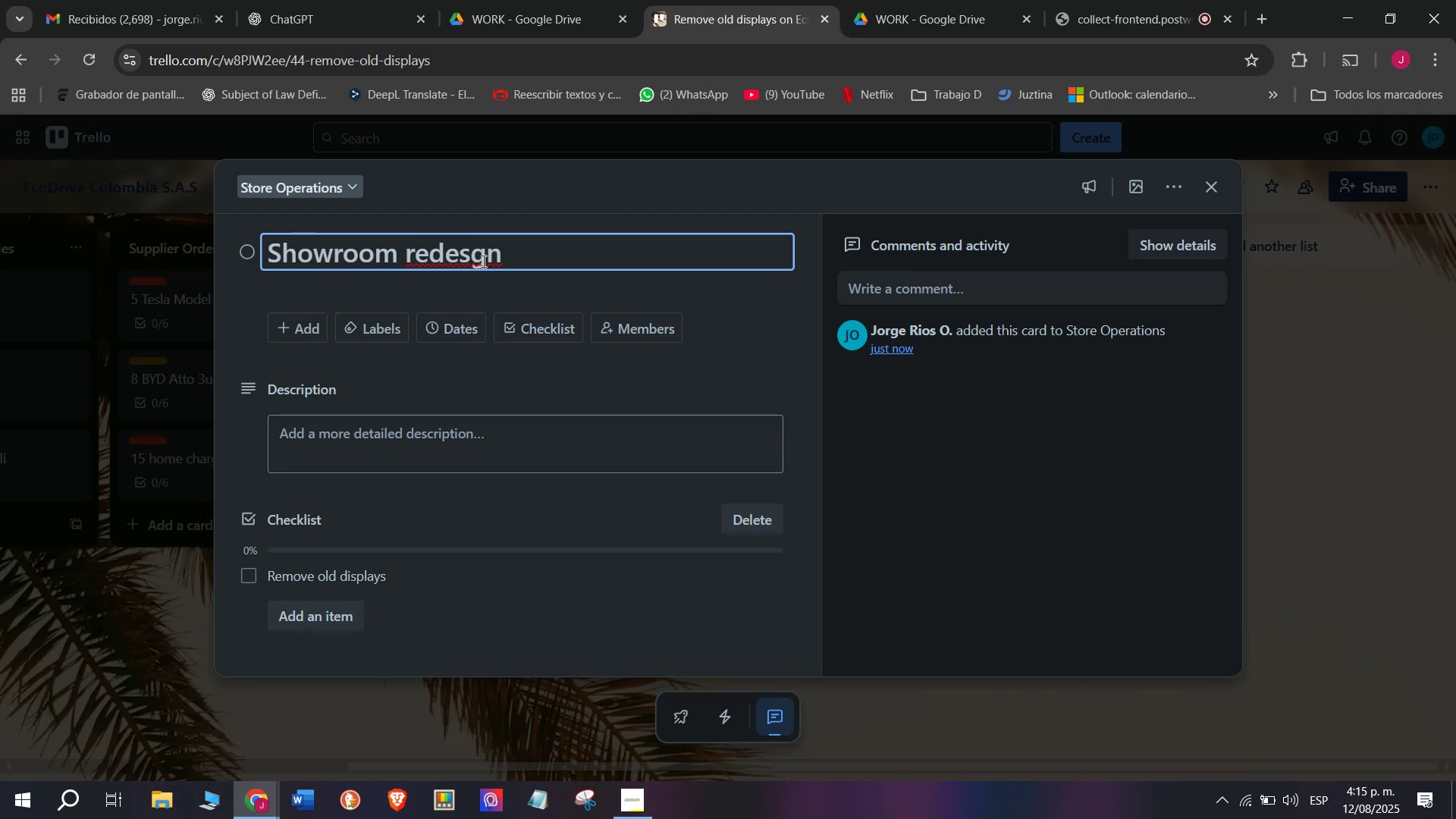 
left_click([463, 245])
 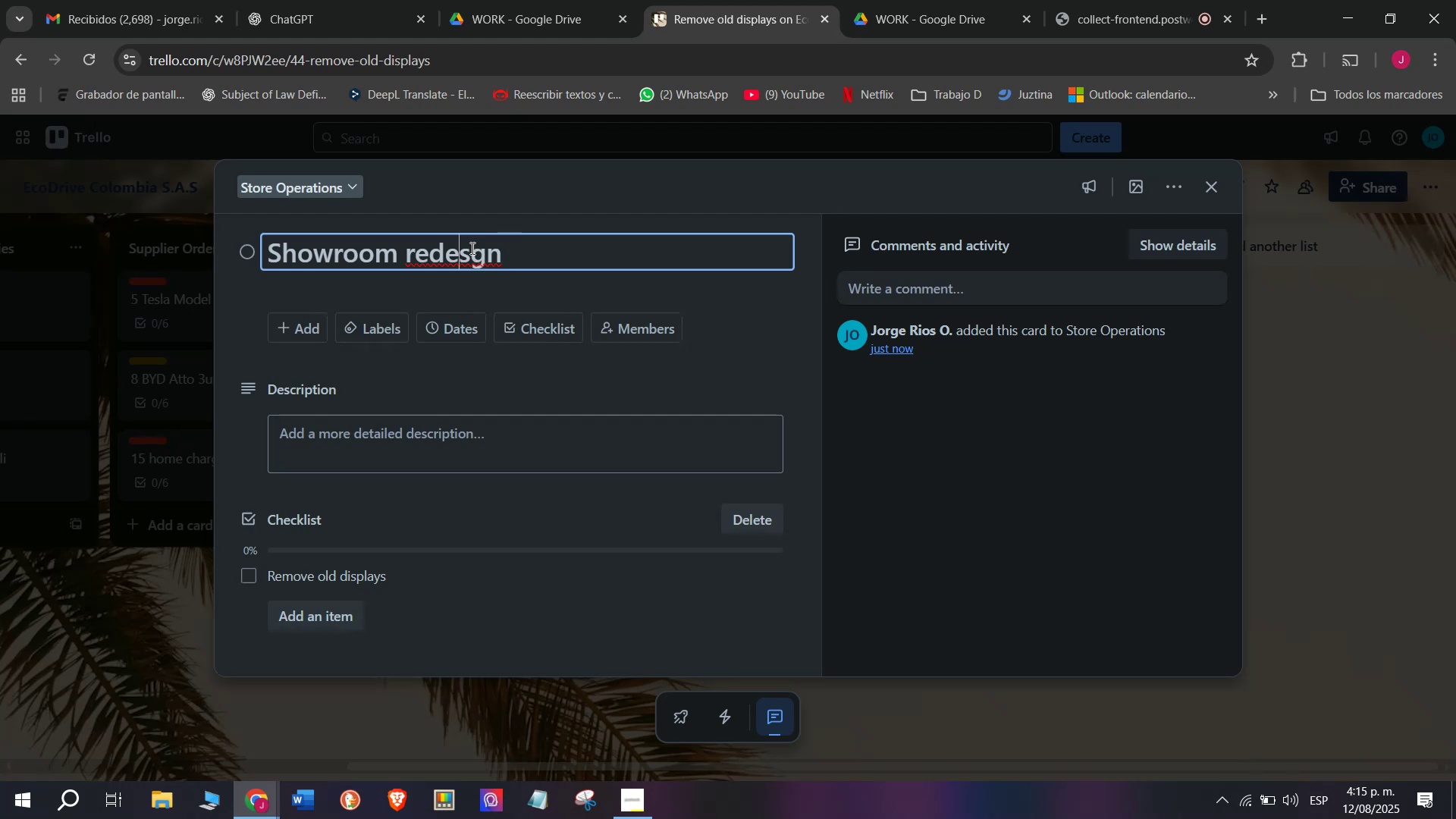 
left_click([471, 248])
 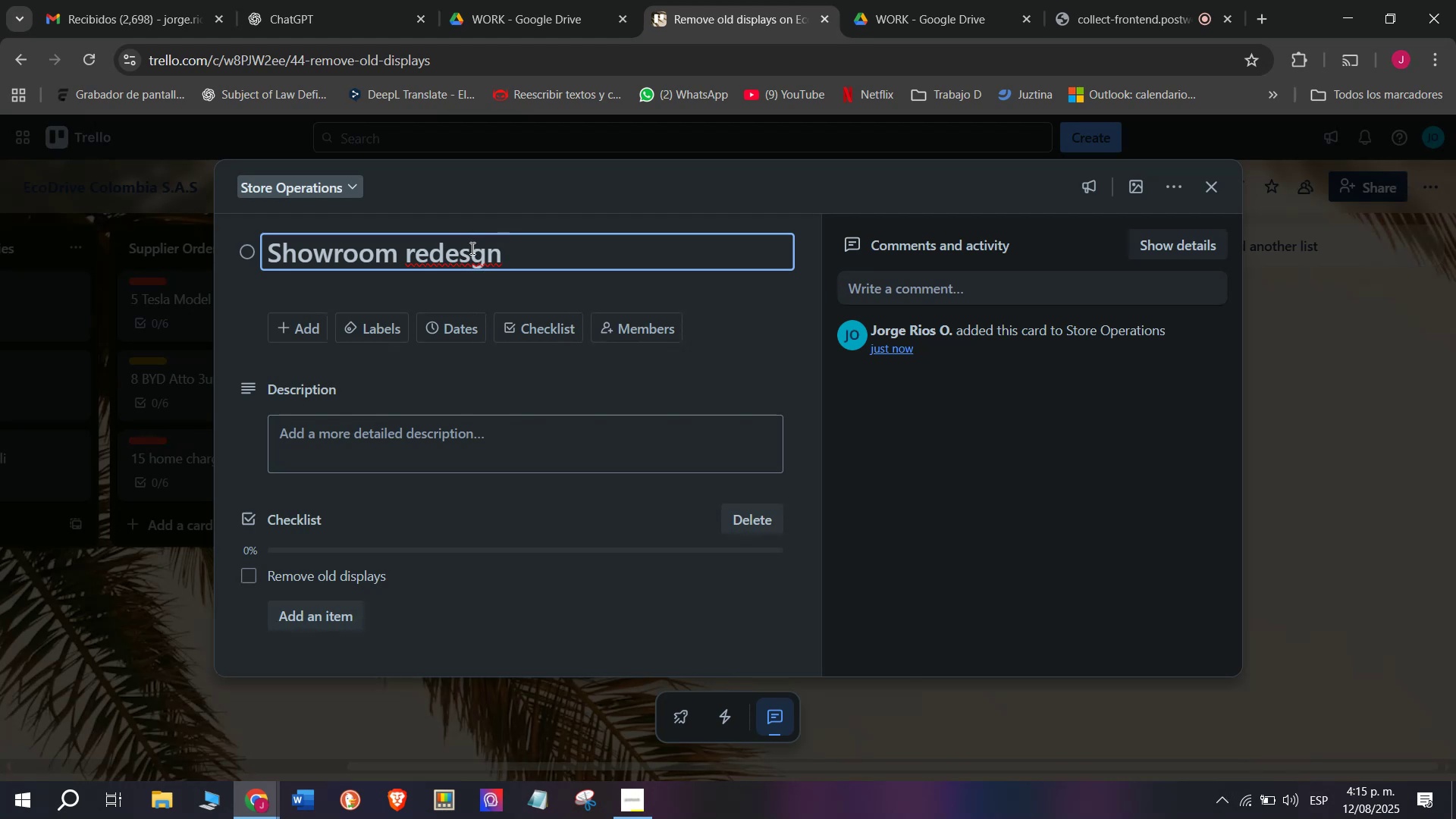 
key(I)
 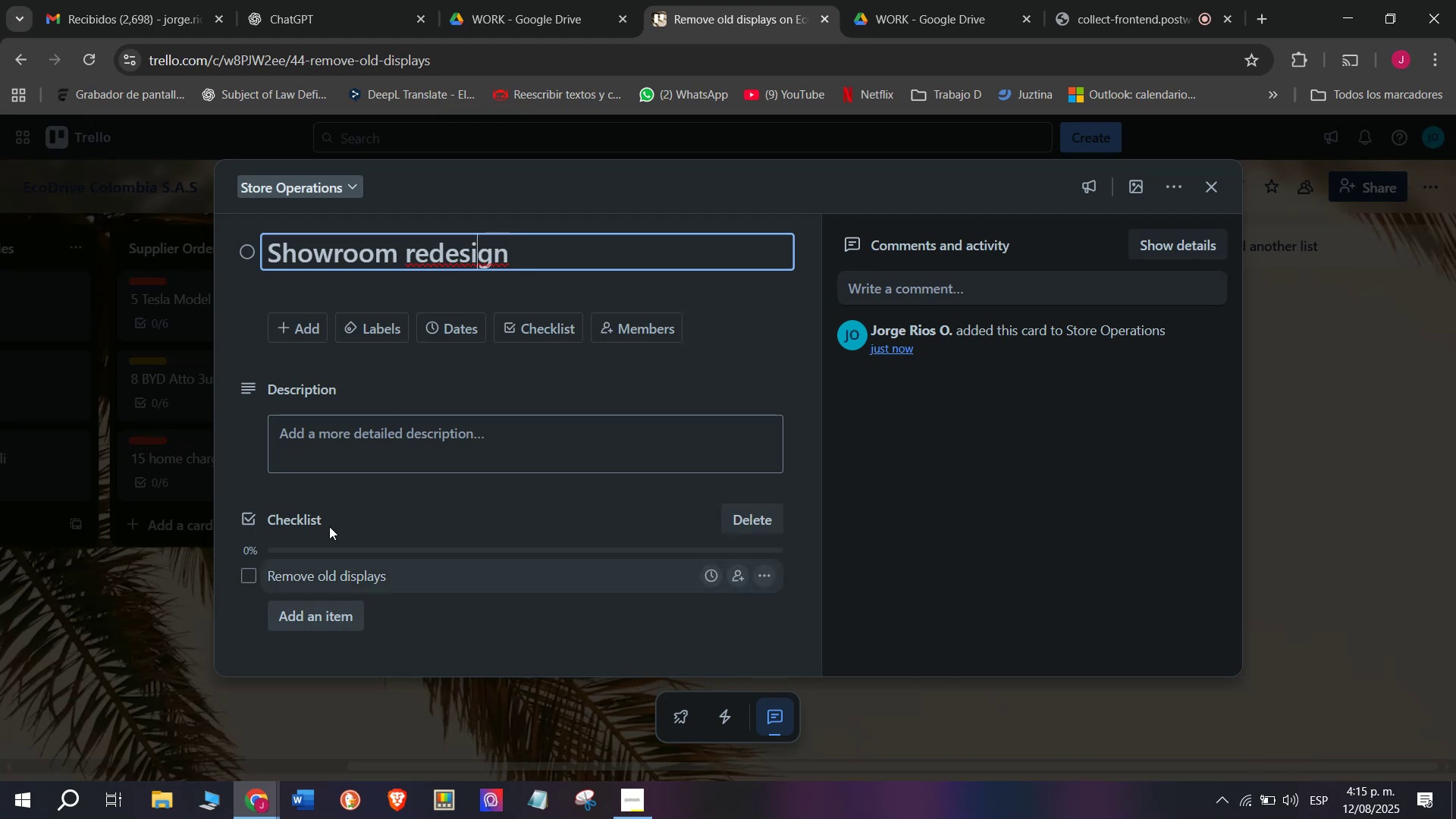 
left_click([370, 353])
 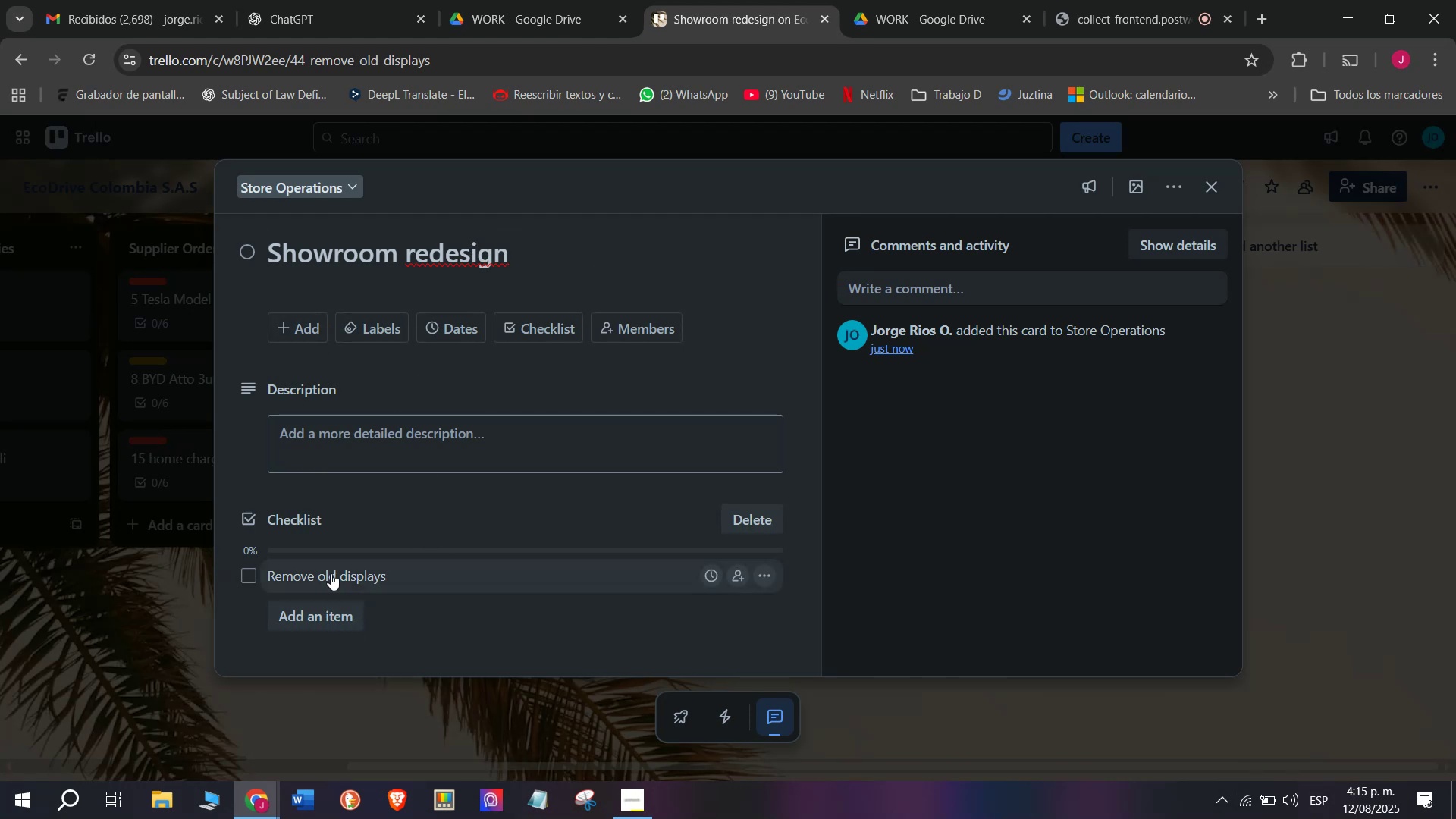 
left_click([344, 613])
 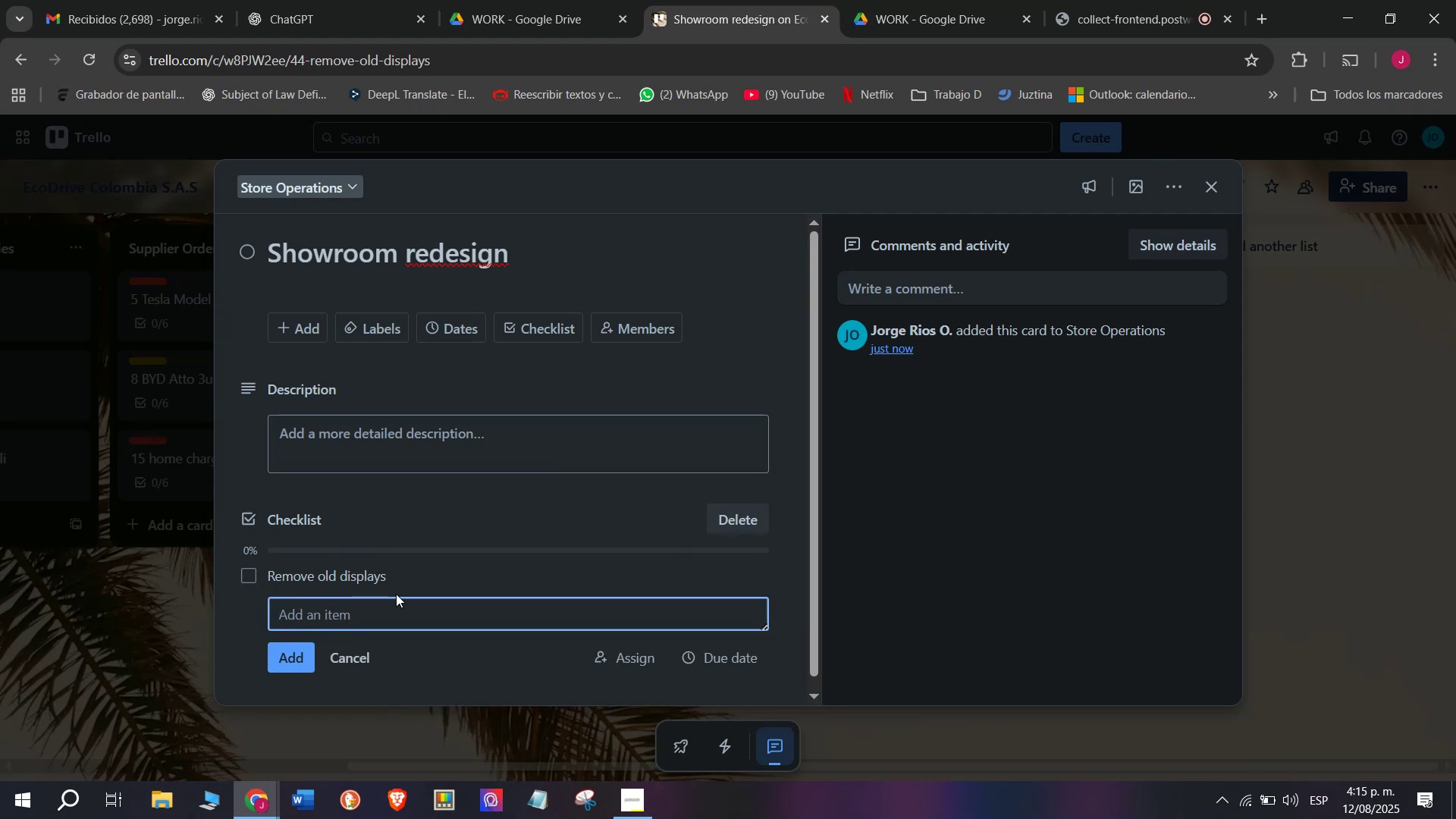 
type(O)
key(Backspace)
type(Install new stands)
 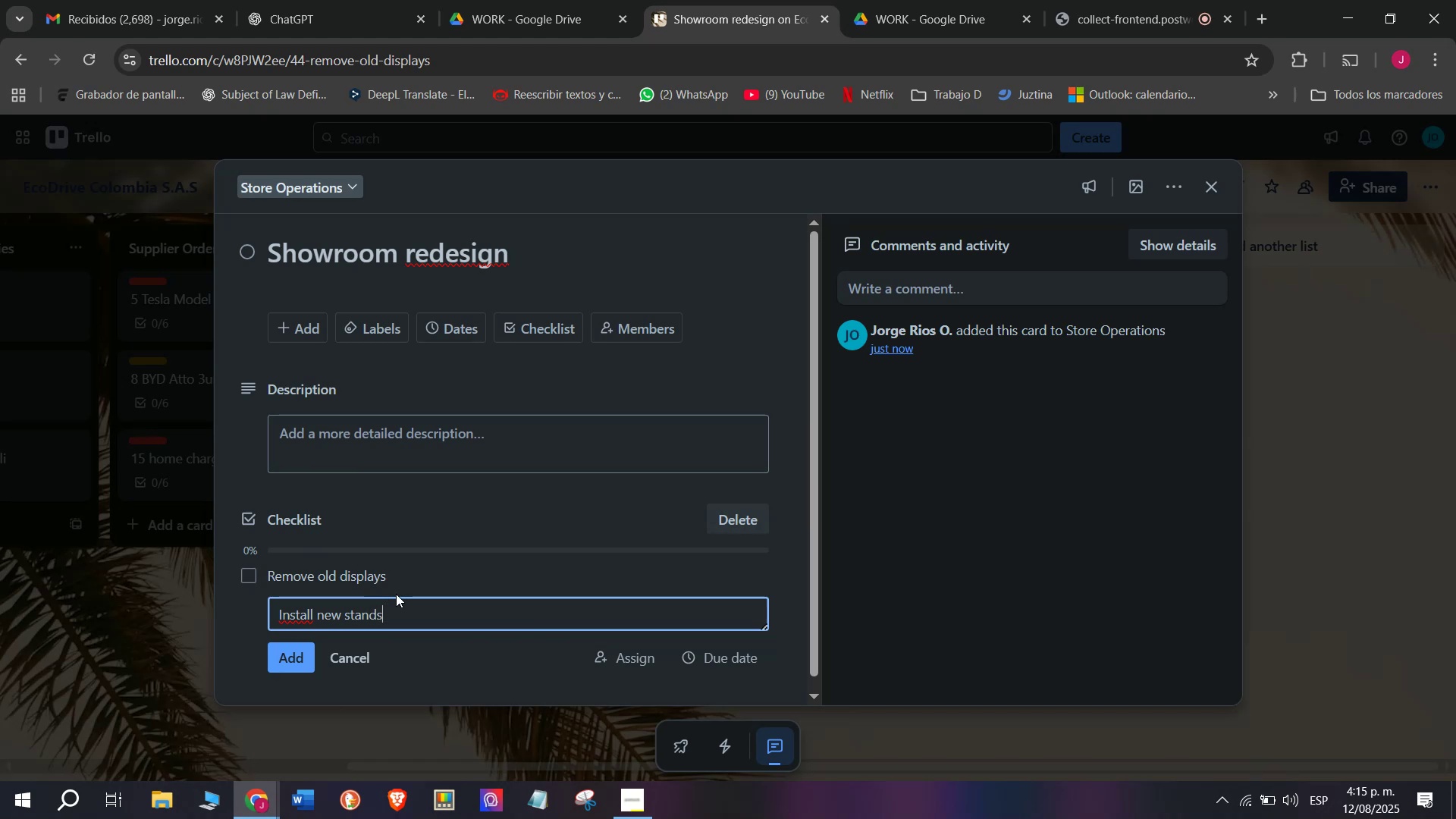 
key(Enter)
 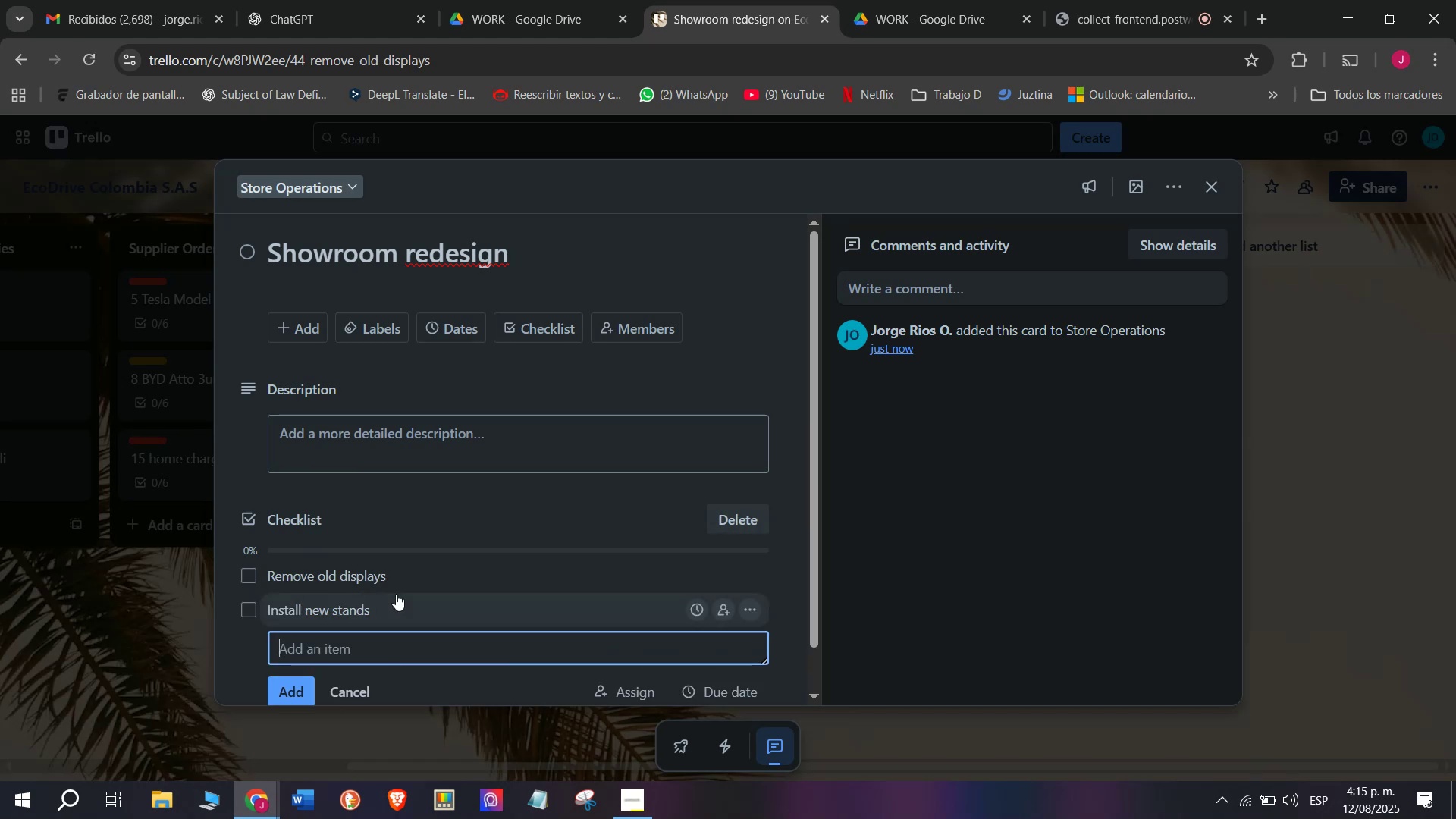 
scroll: coordinate [396, 594], scroll_direction: down, amount: 2.0
 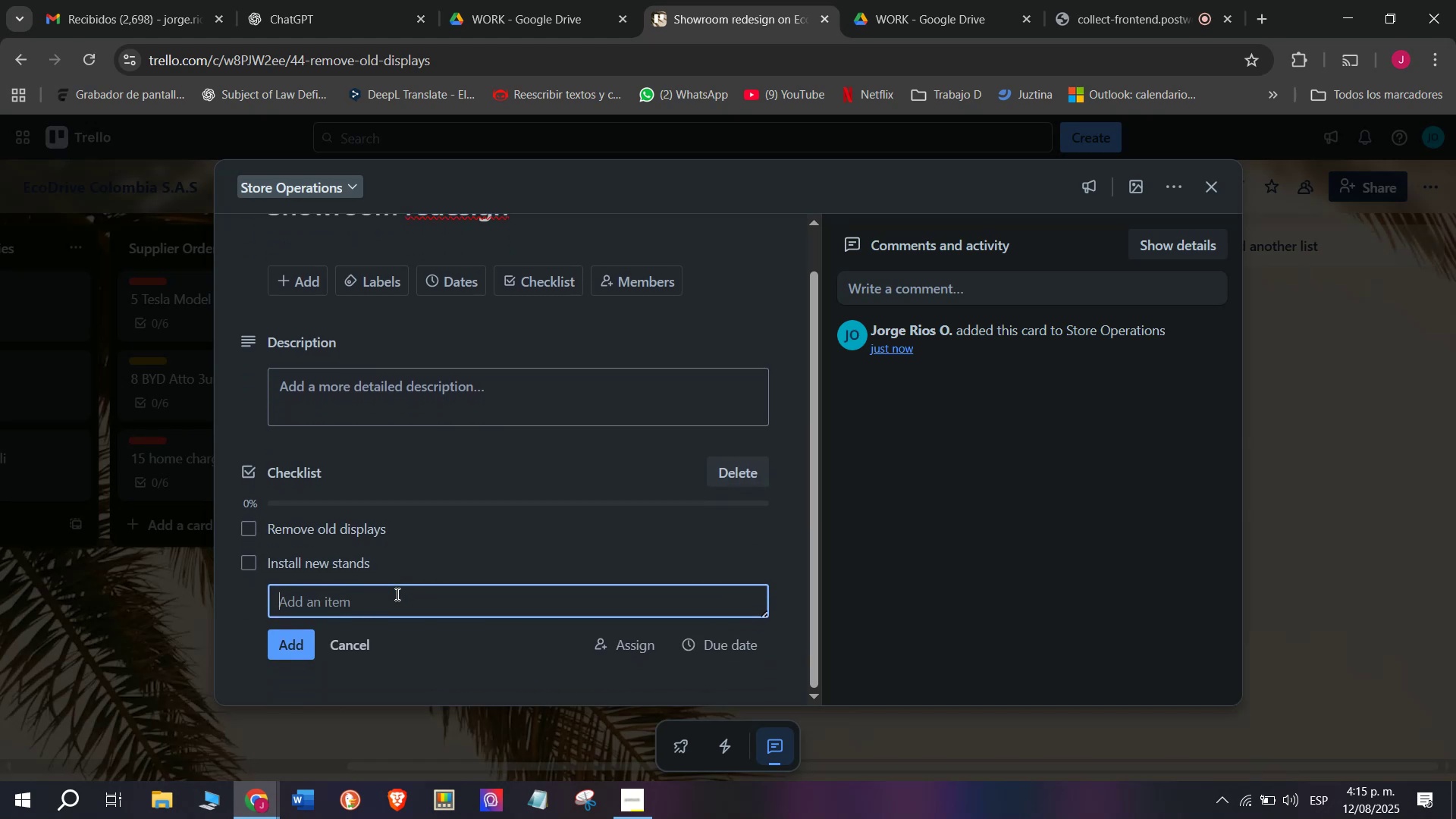 
type(Update posters)
 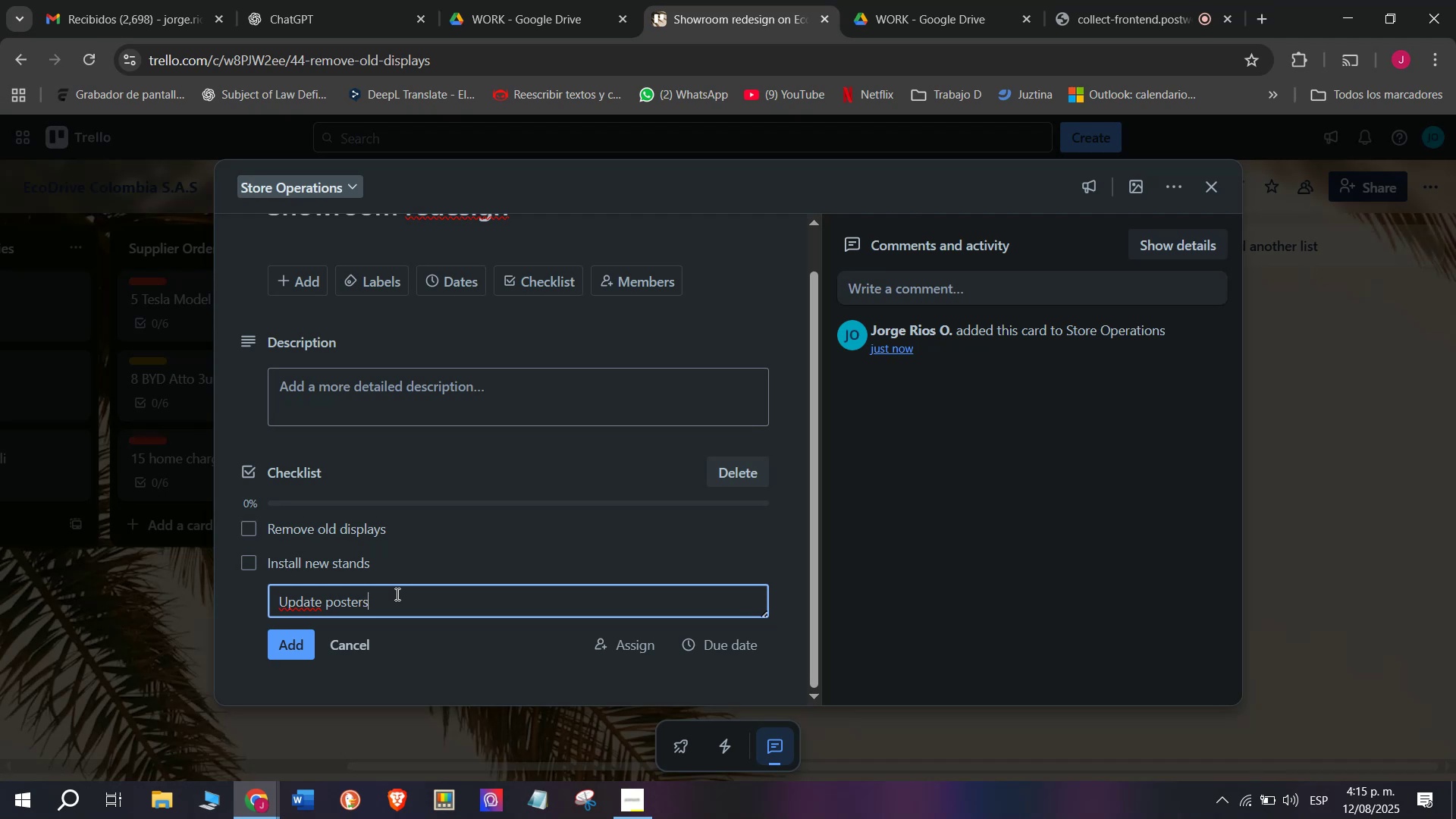 
key(Enter)
 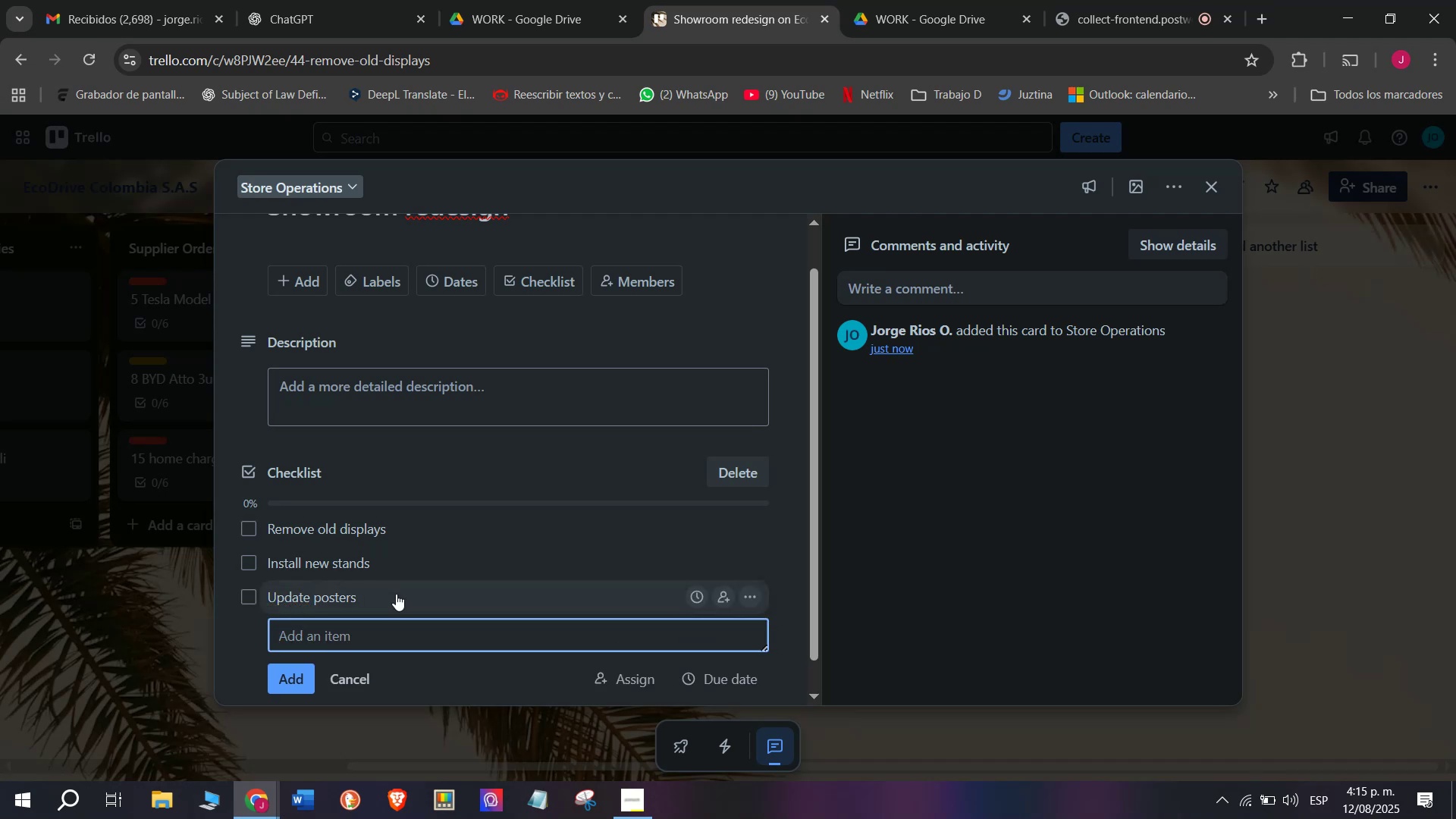 
type(Arranque)
key(Backspace)
key(Backspace)
key(Backspace)
type(ge test drive area)
 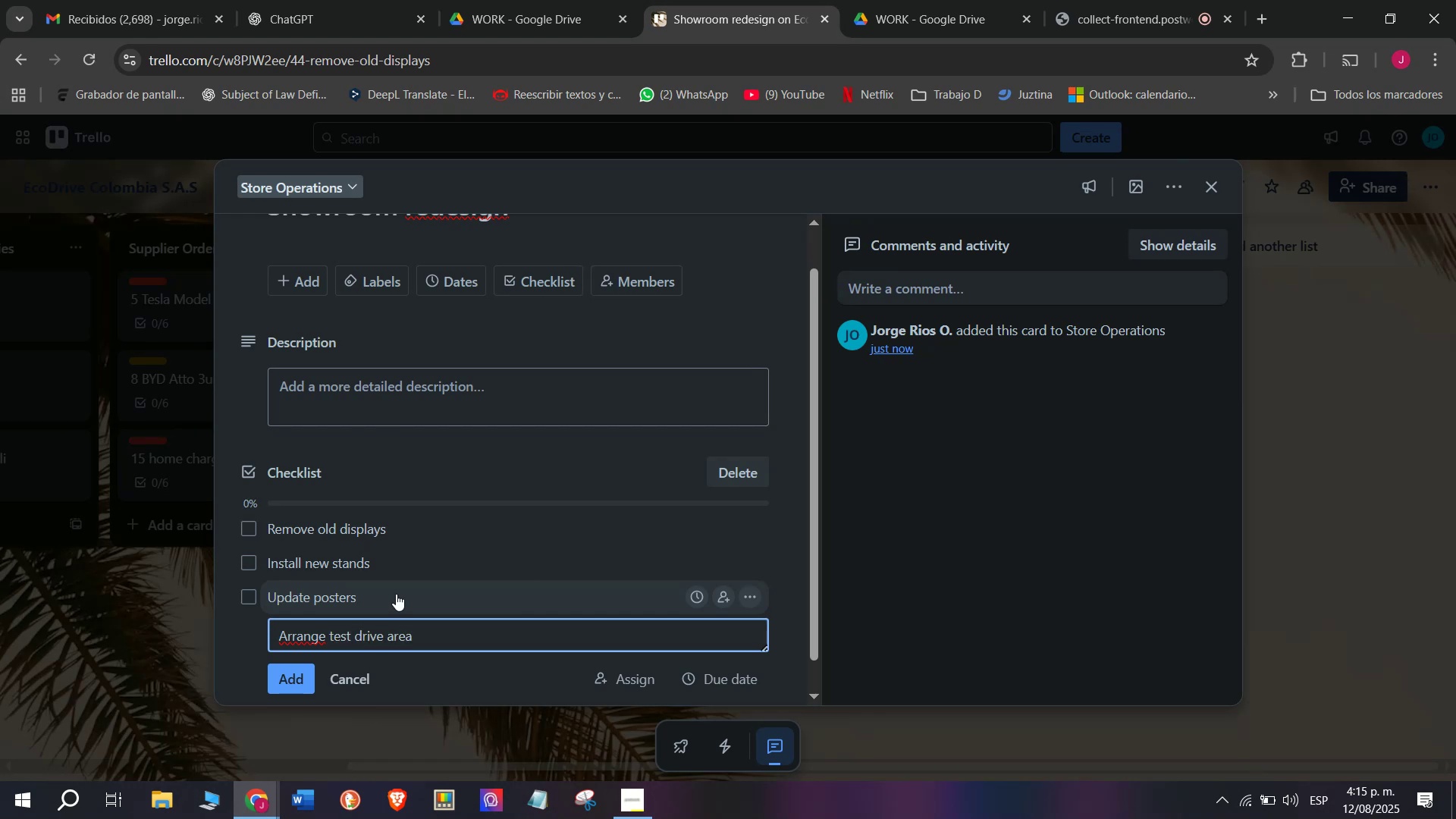 
key(Enter)
 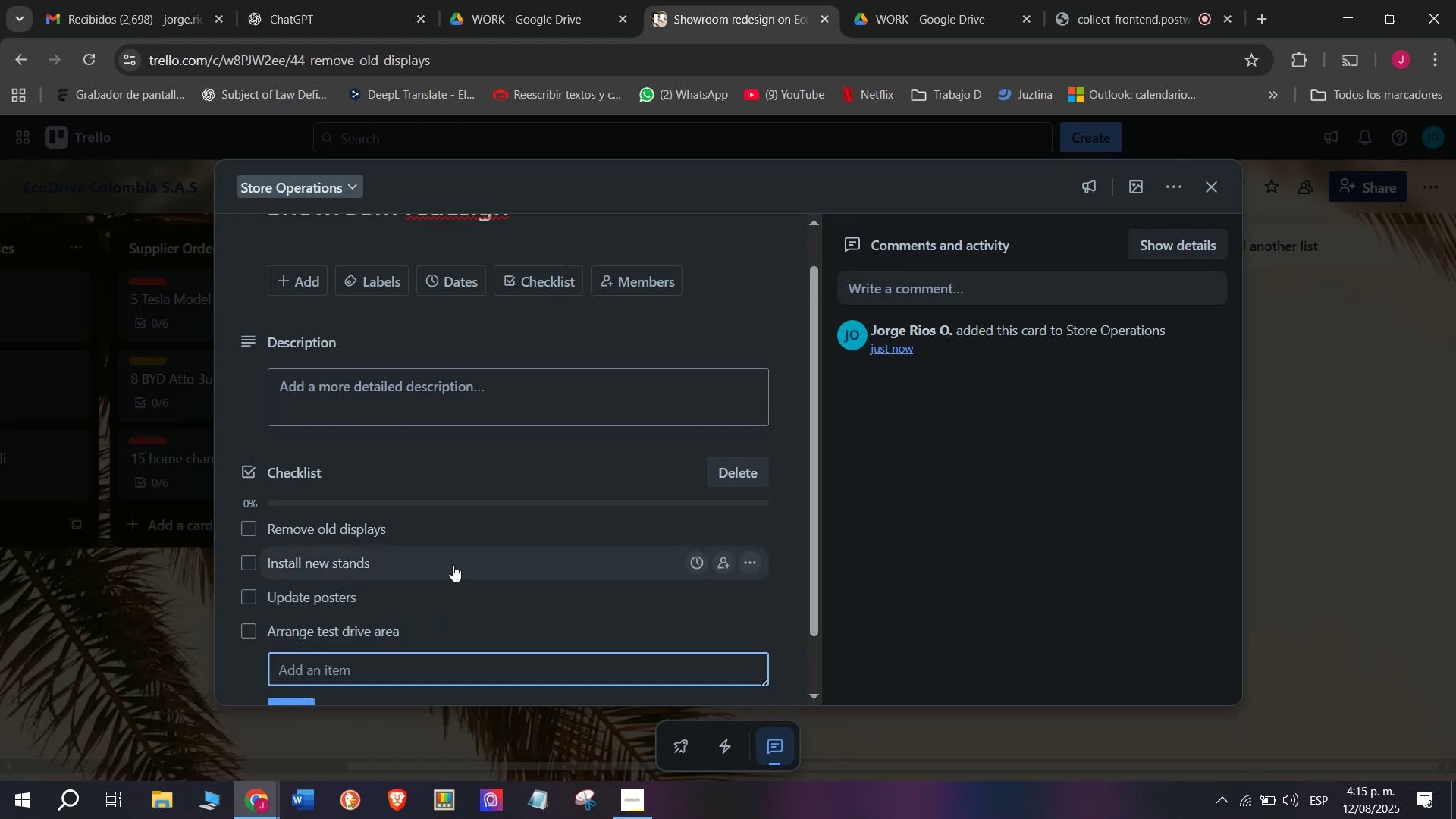 
type(Clean floors and windoe)
key(Backspace)
type(wa)
key(Backspace)
type(s)
 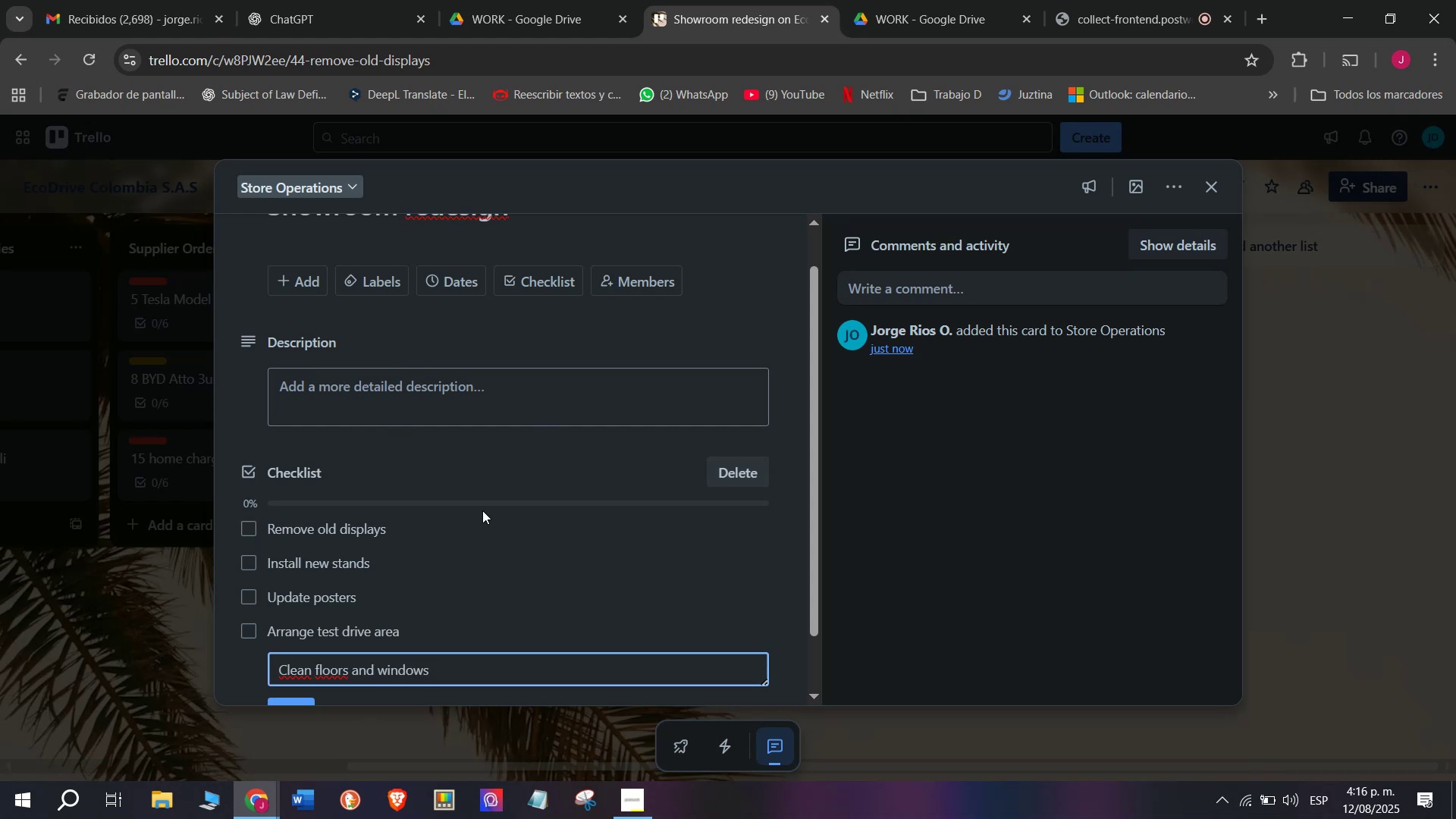 
key(Enter)
 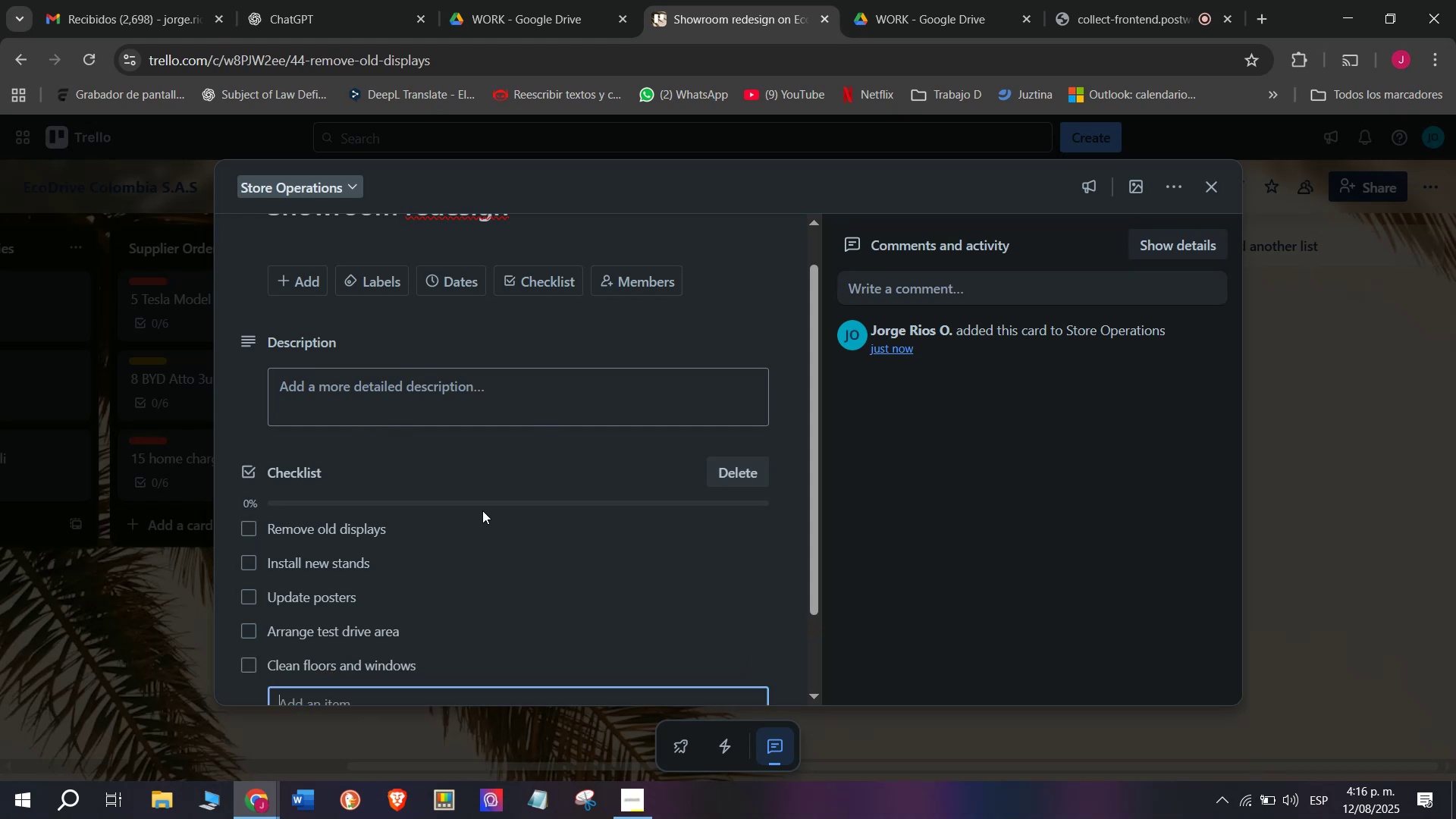 
scroll: coordinate [482, 510], scroll_direction: down, amount: 2.0
 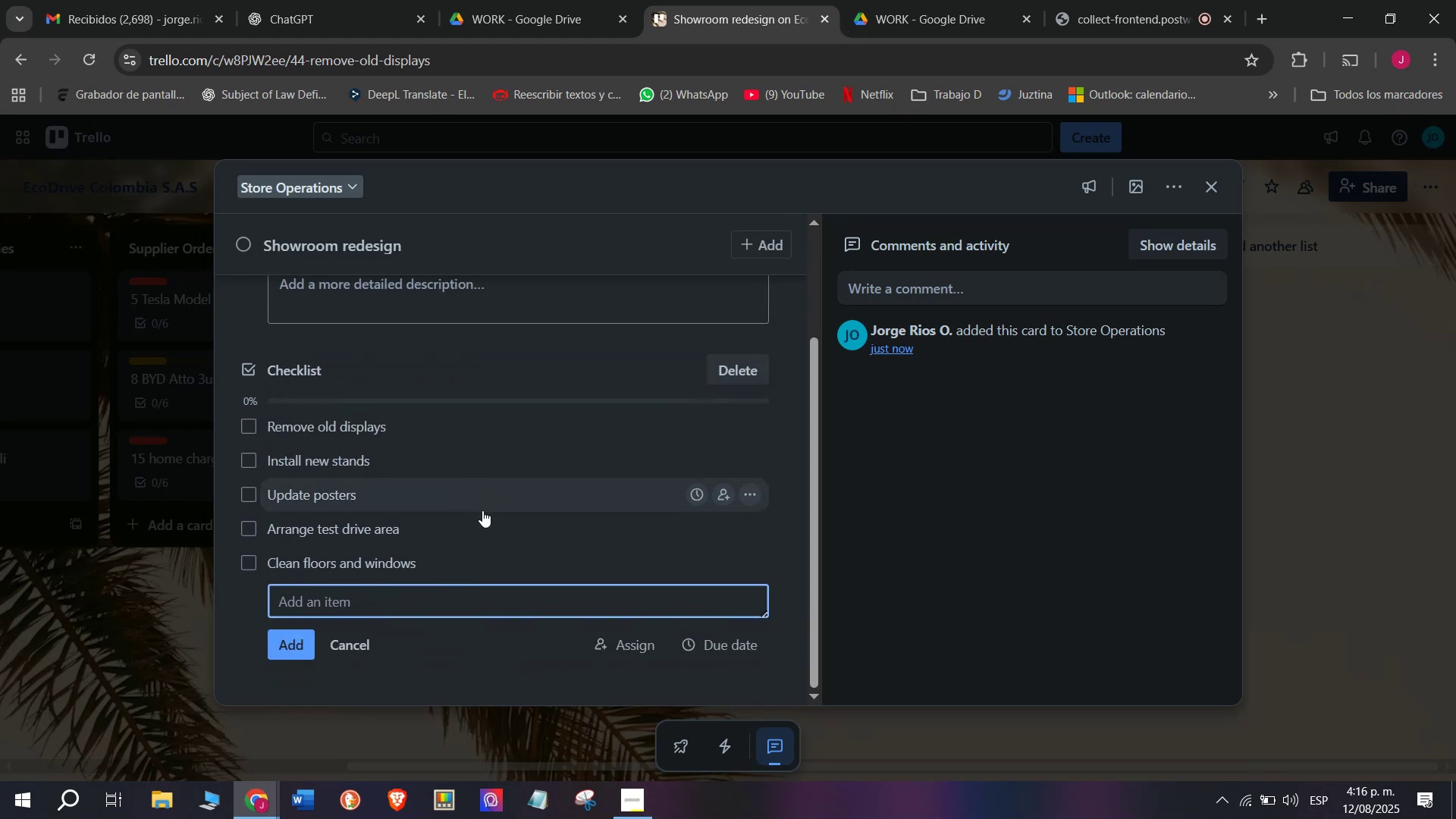 
type(Test lig)
 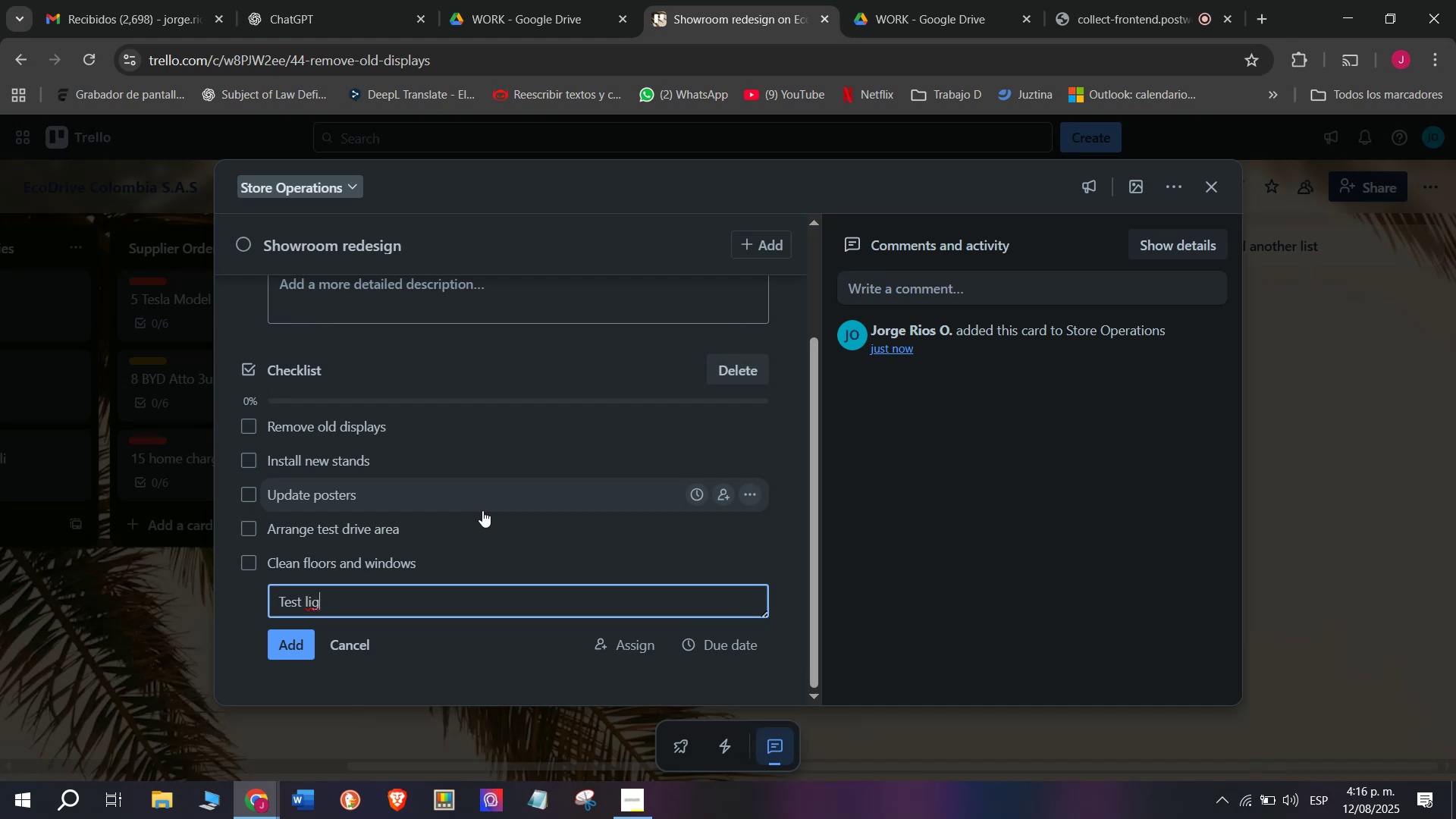 
type(hting)
 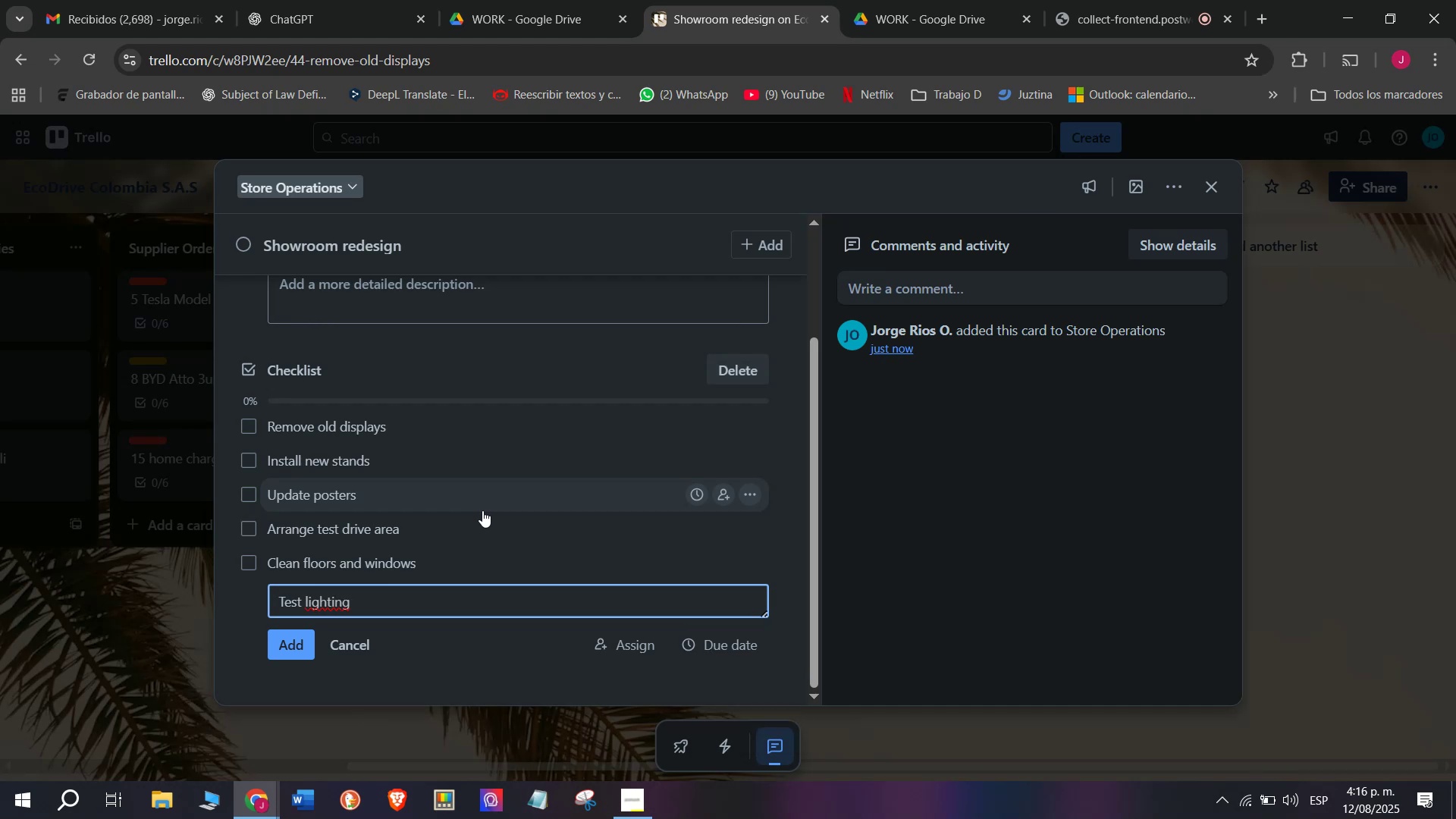 
key(Enter)
 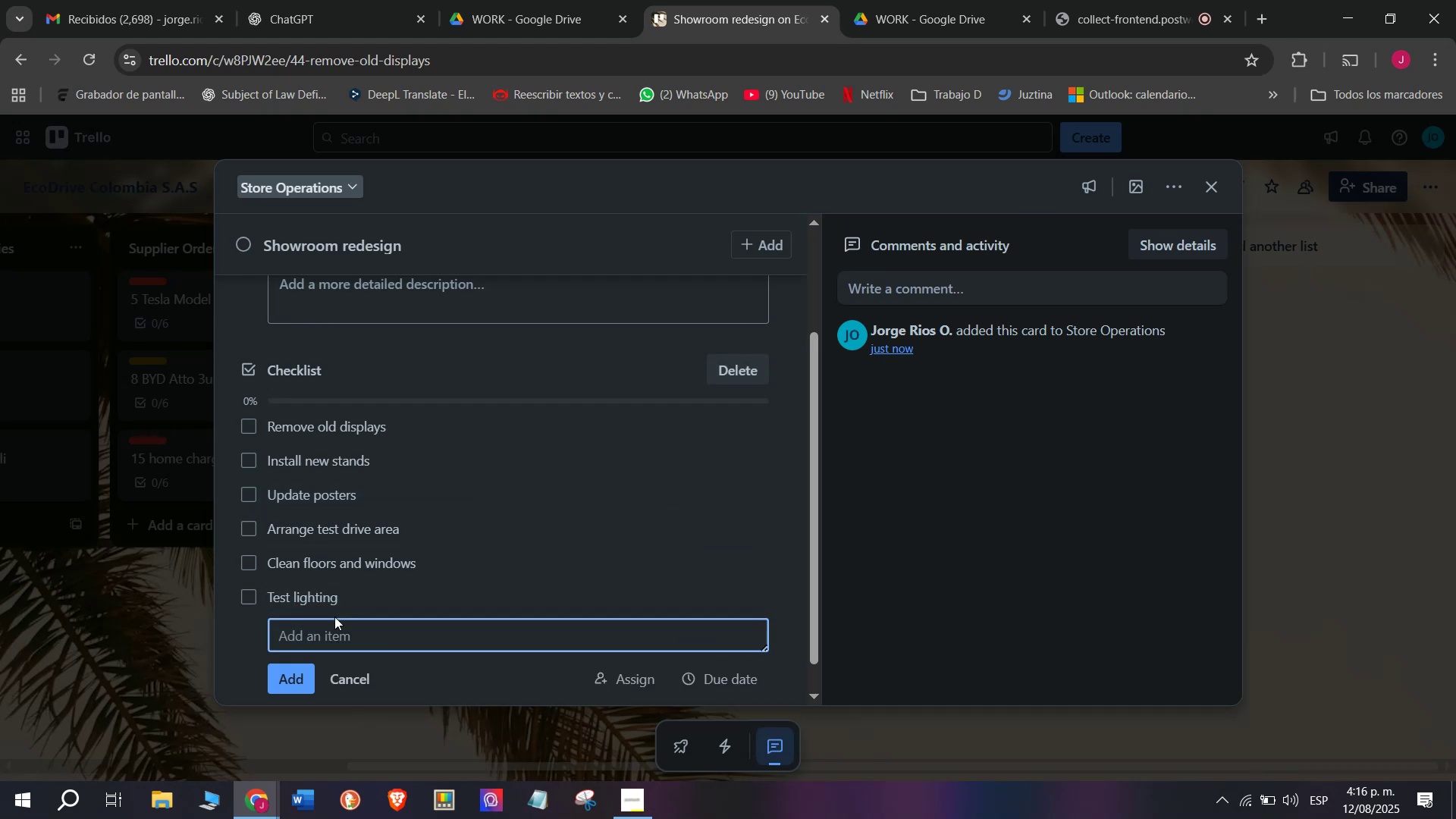 
scroll: coordinate [318, 632], scroll_direction: down, amount: 1.0
 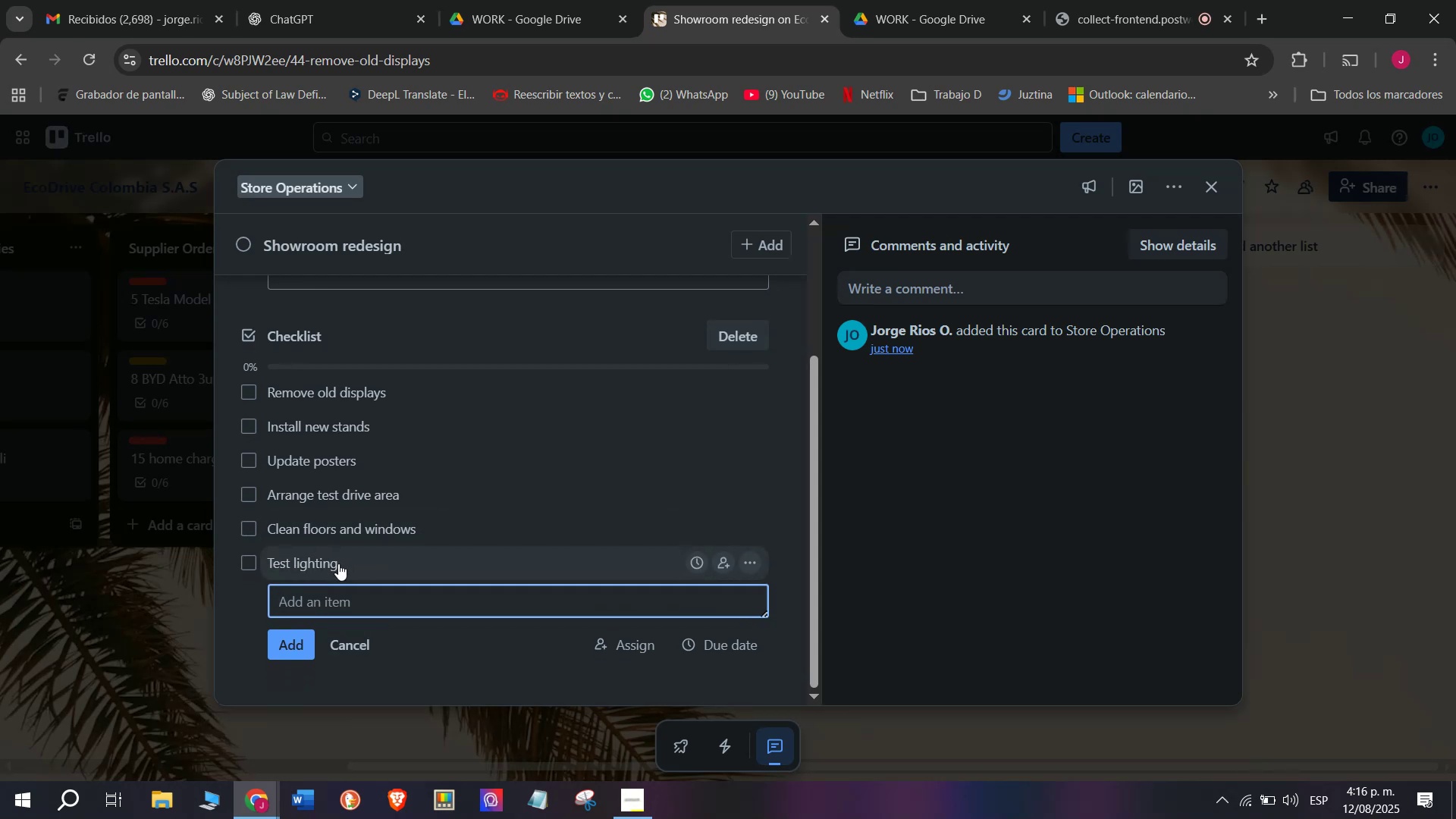 
wait(5.43)
 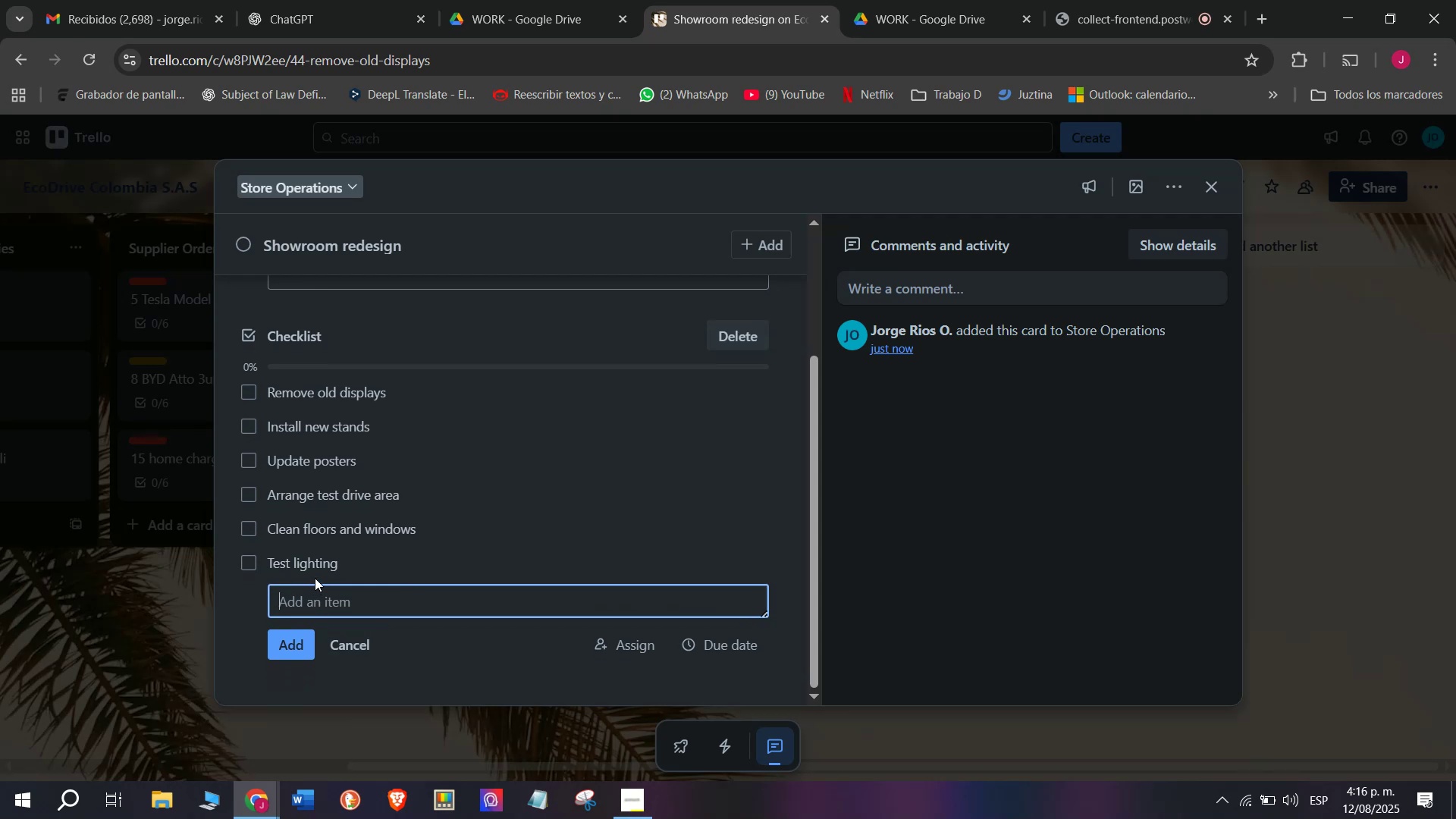 
scroll: coordinate [304, 616], scroll_direction: up, amount: 3.0
 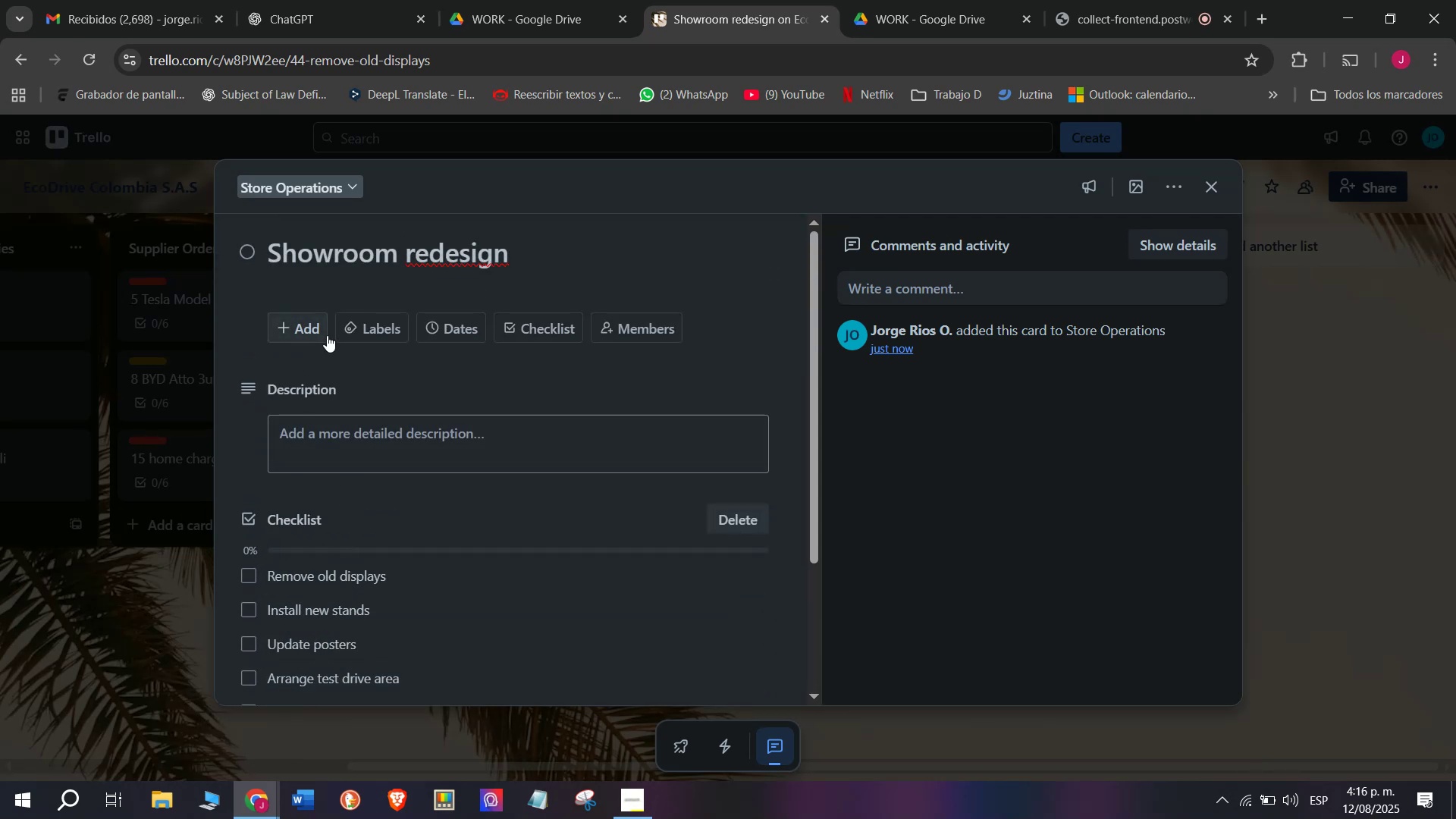 
left_click([358, 331])
 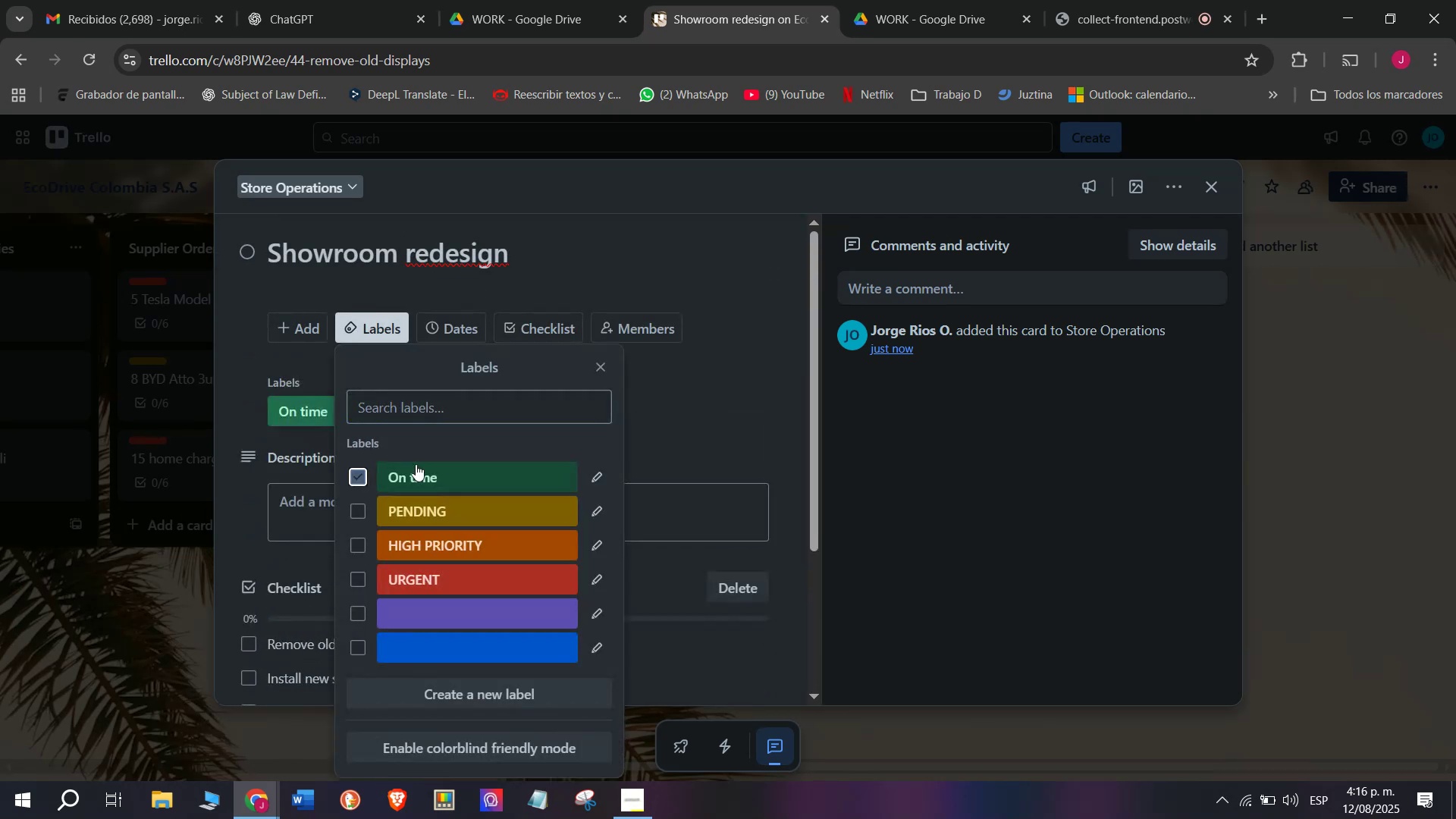 
double_click([102, 640])
 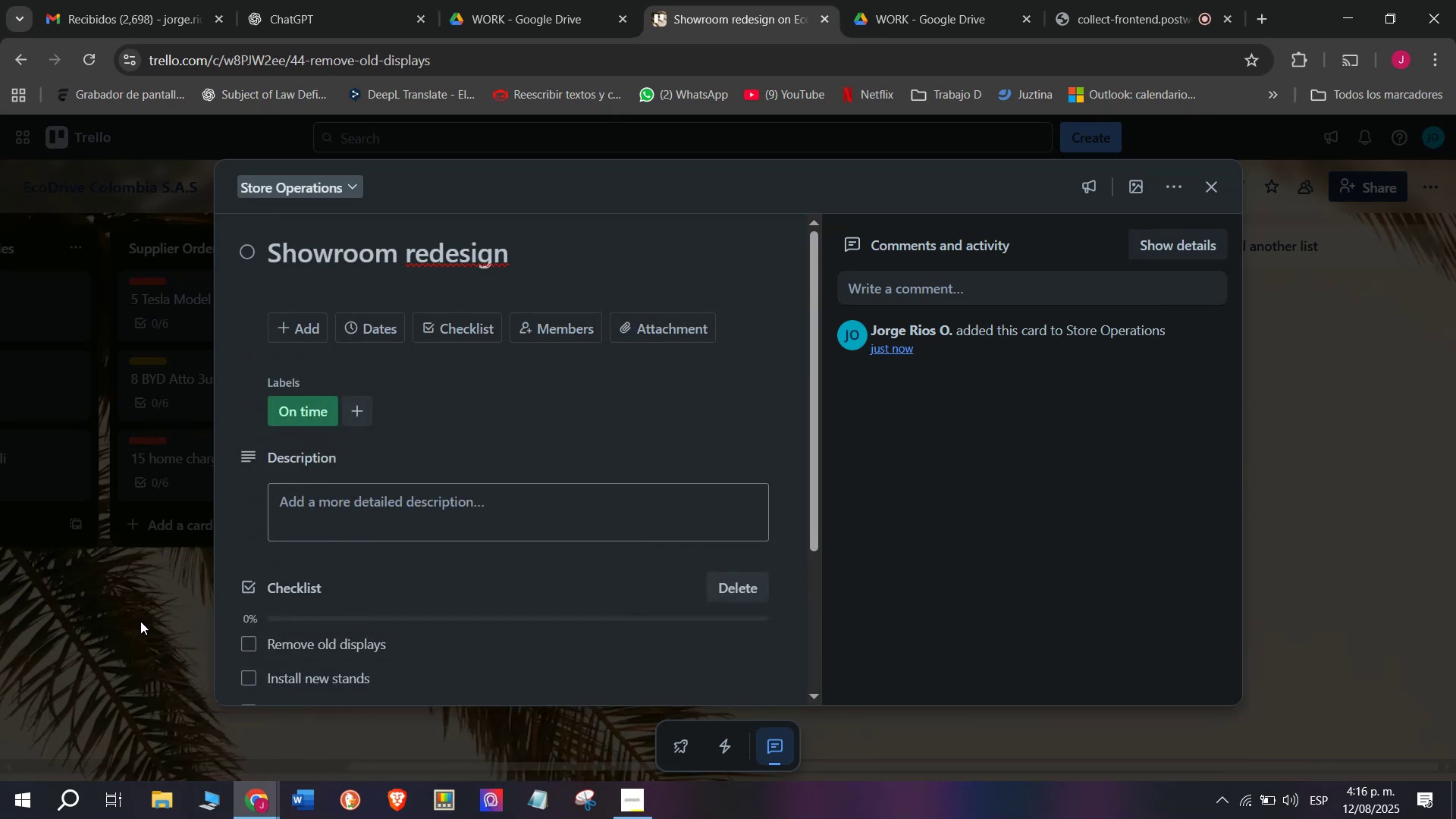 
triple_click([140, 621])
 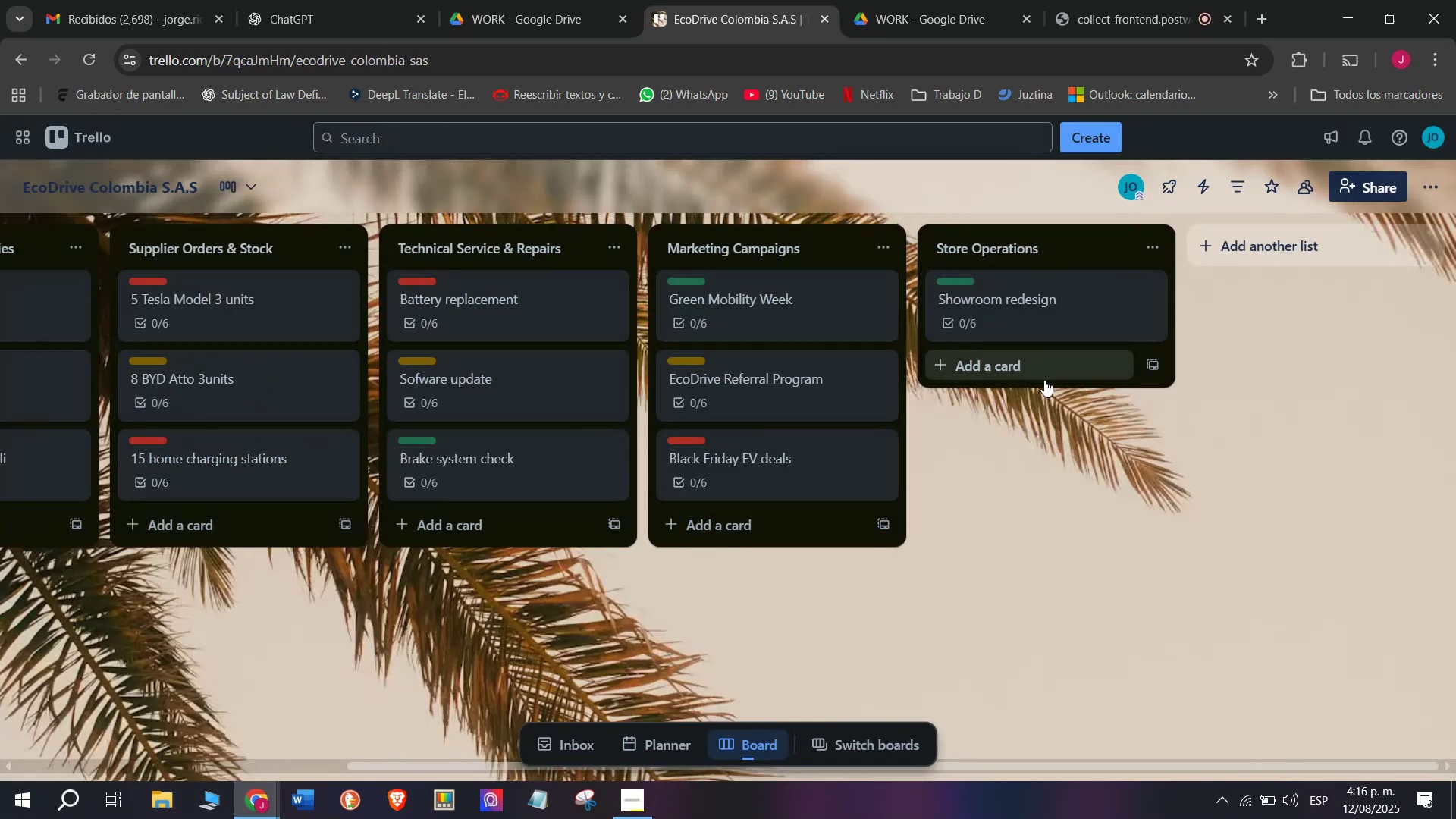 
left_click([1046, 378])
 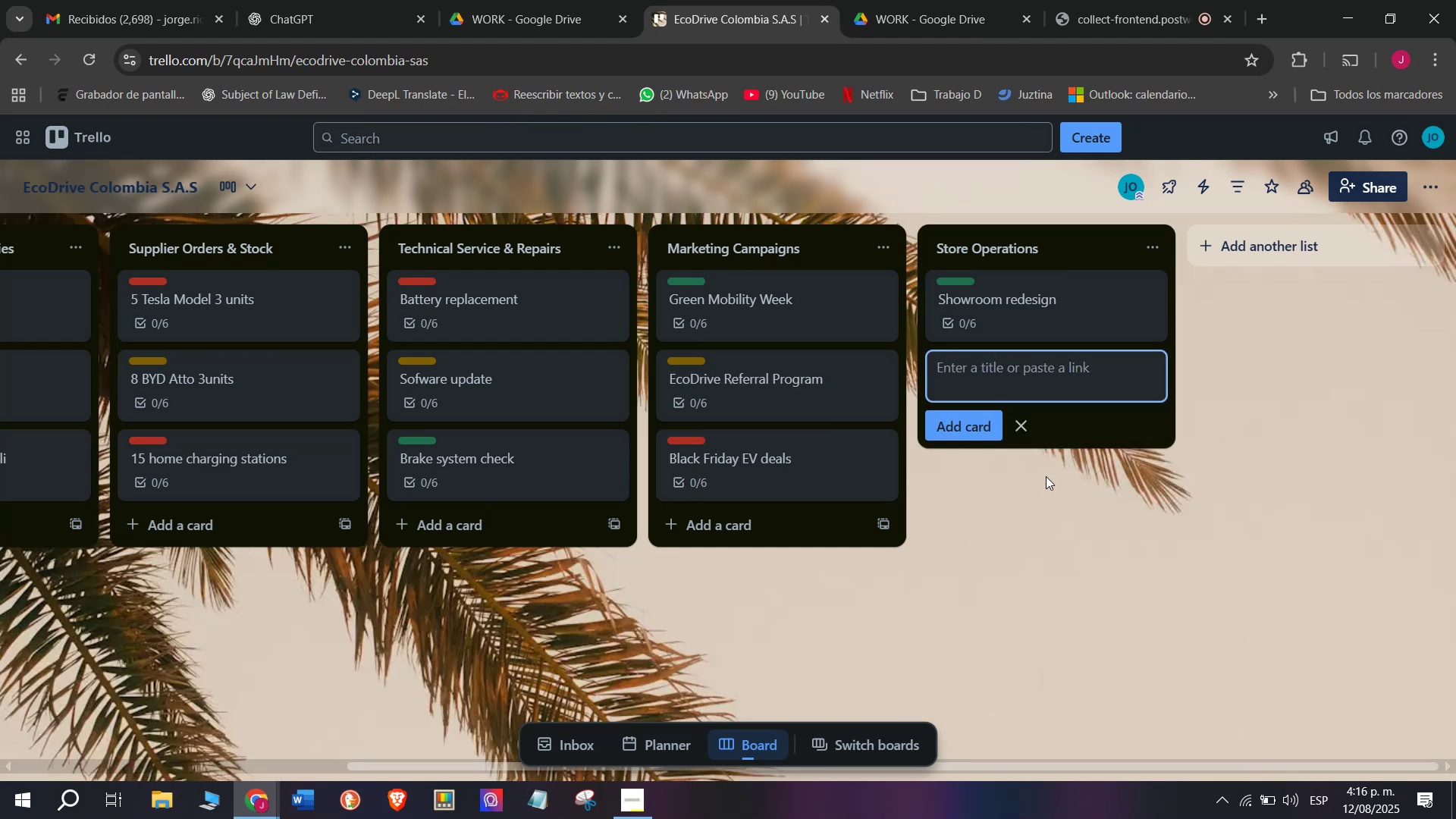 
type(Vehivu)
key(Backspace)
key(Backspace)
type(cu)
 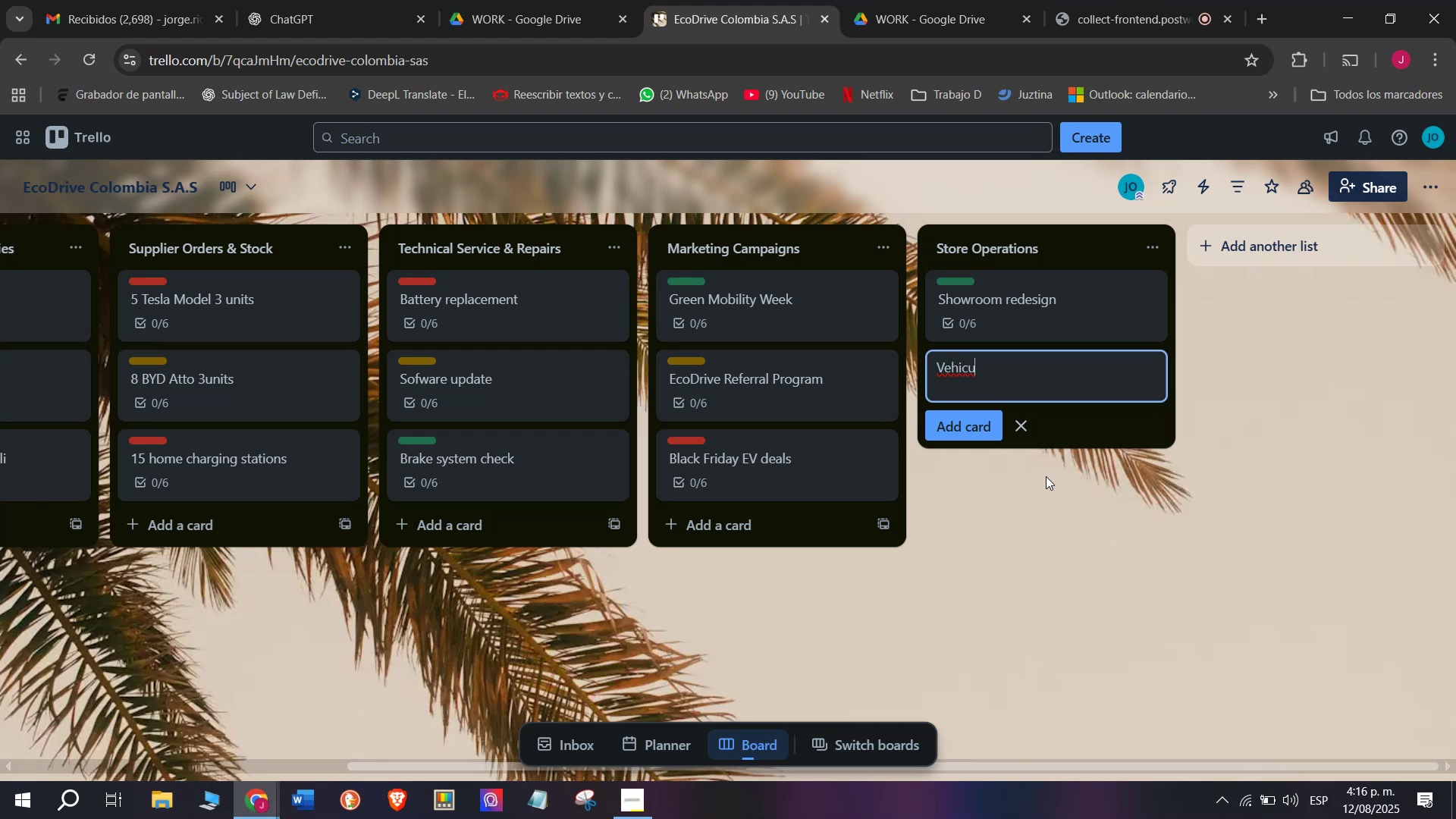 
key(Backspace)
type(le)
 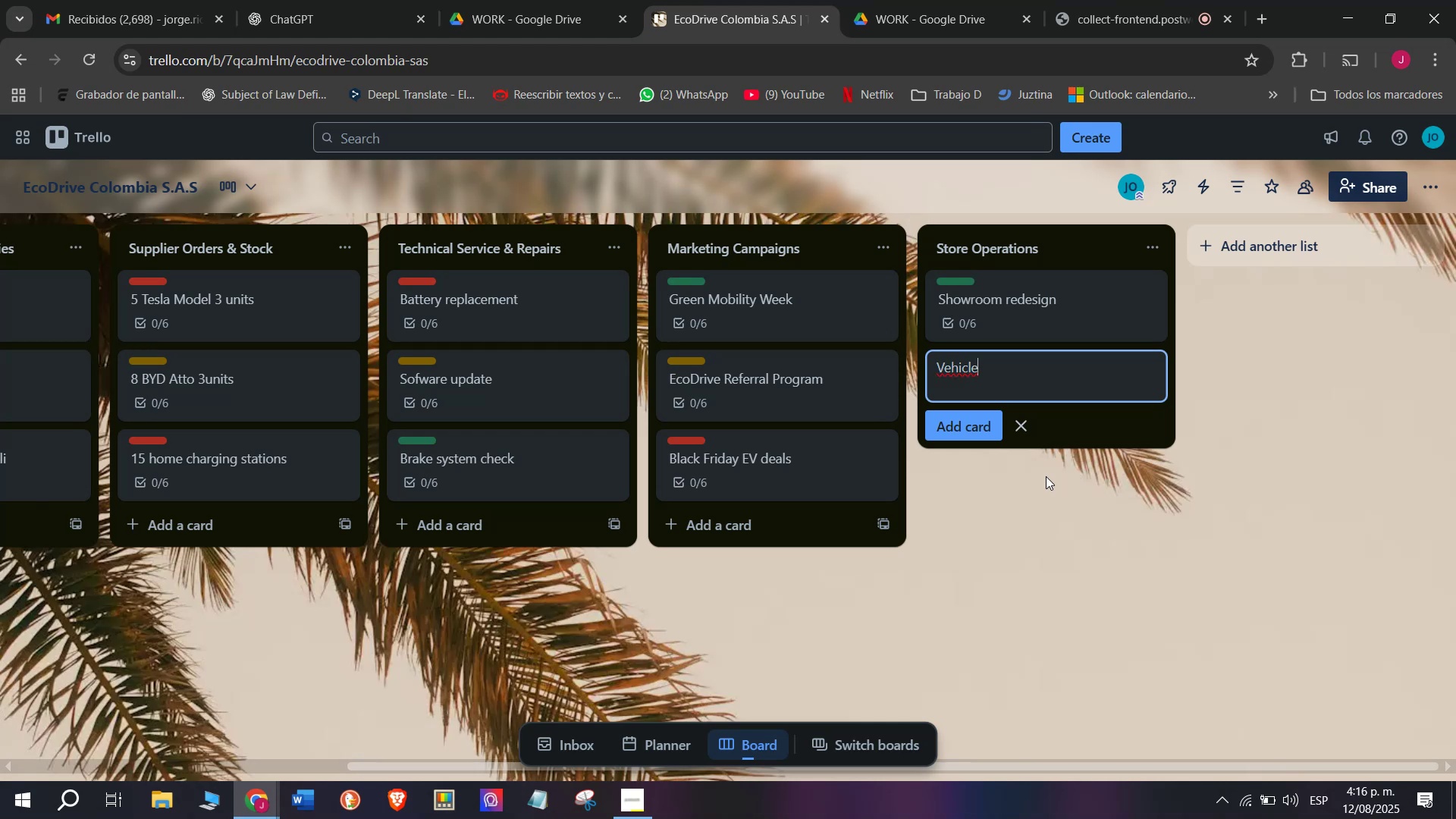 
type( inventory chexc)
key(Backspace)
key(Backspace)
type(ck)
 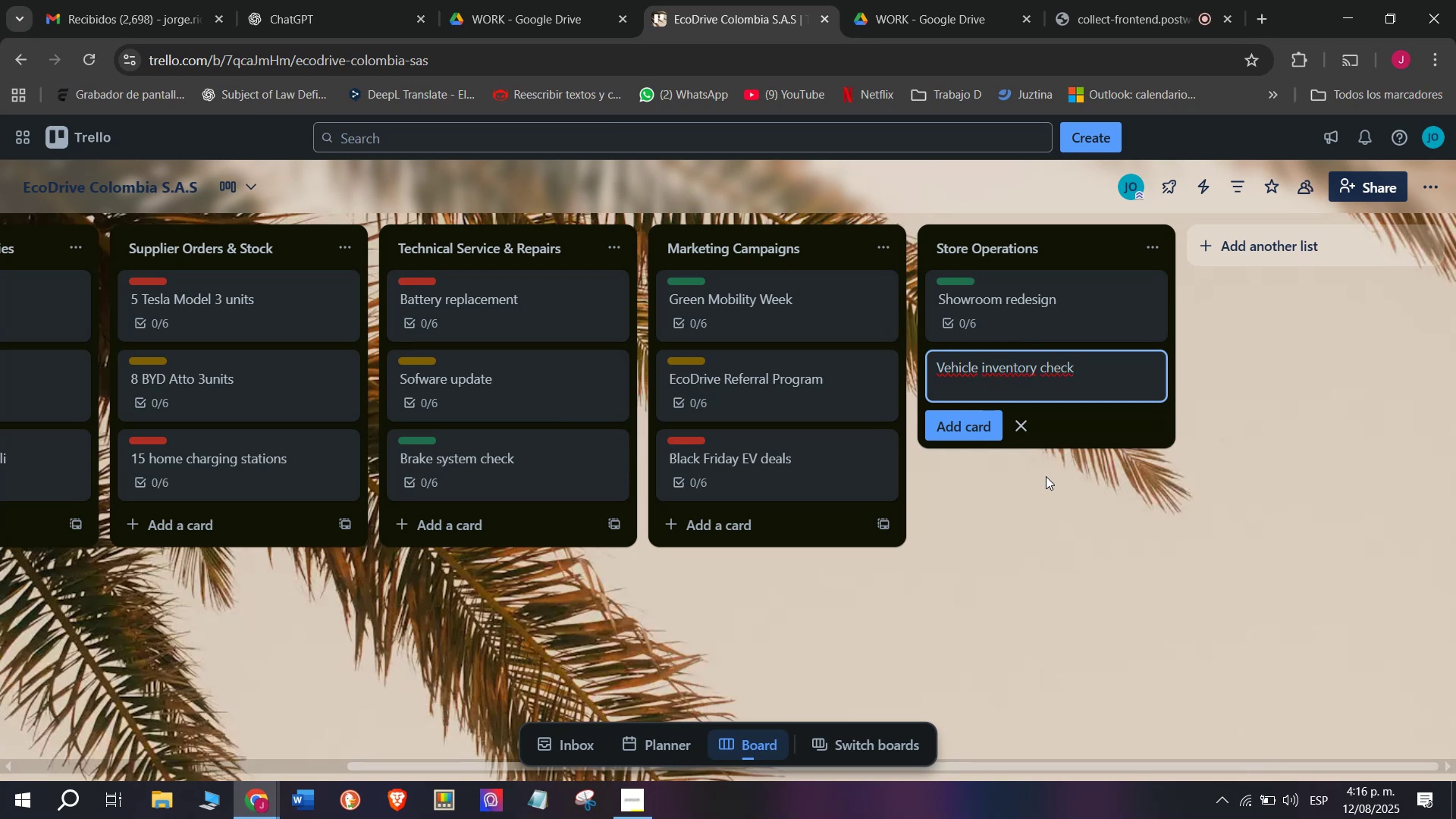 
key(Enter)
 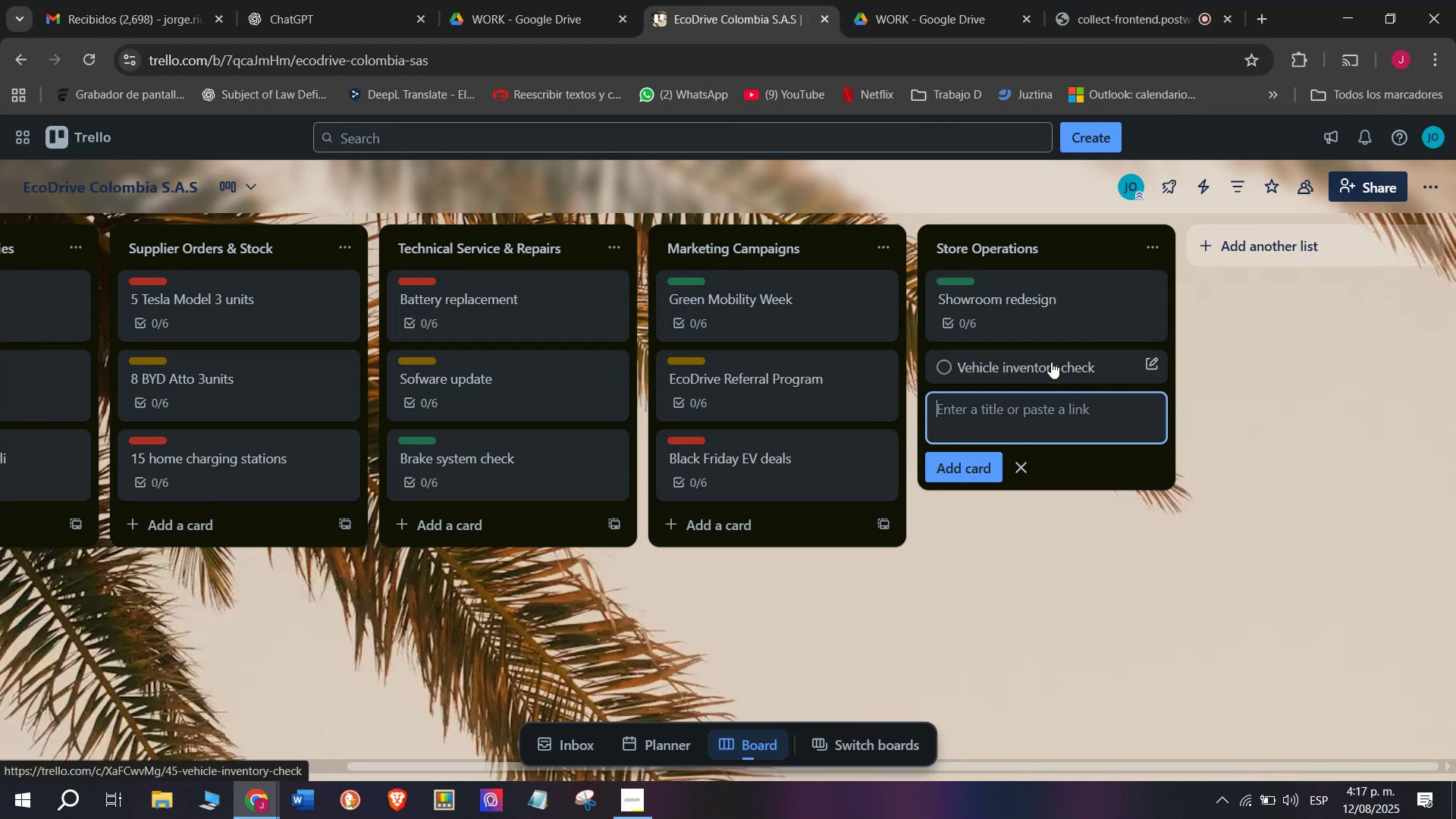 
left_click([1051, 362])
 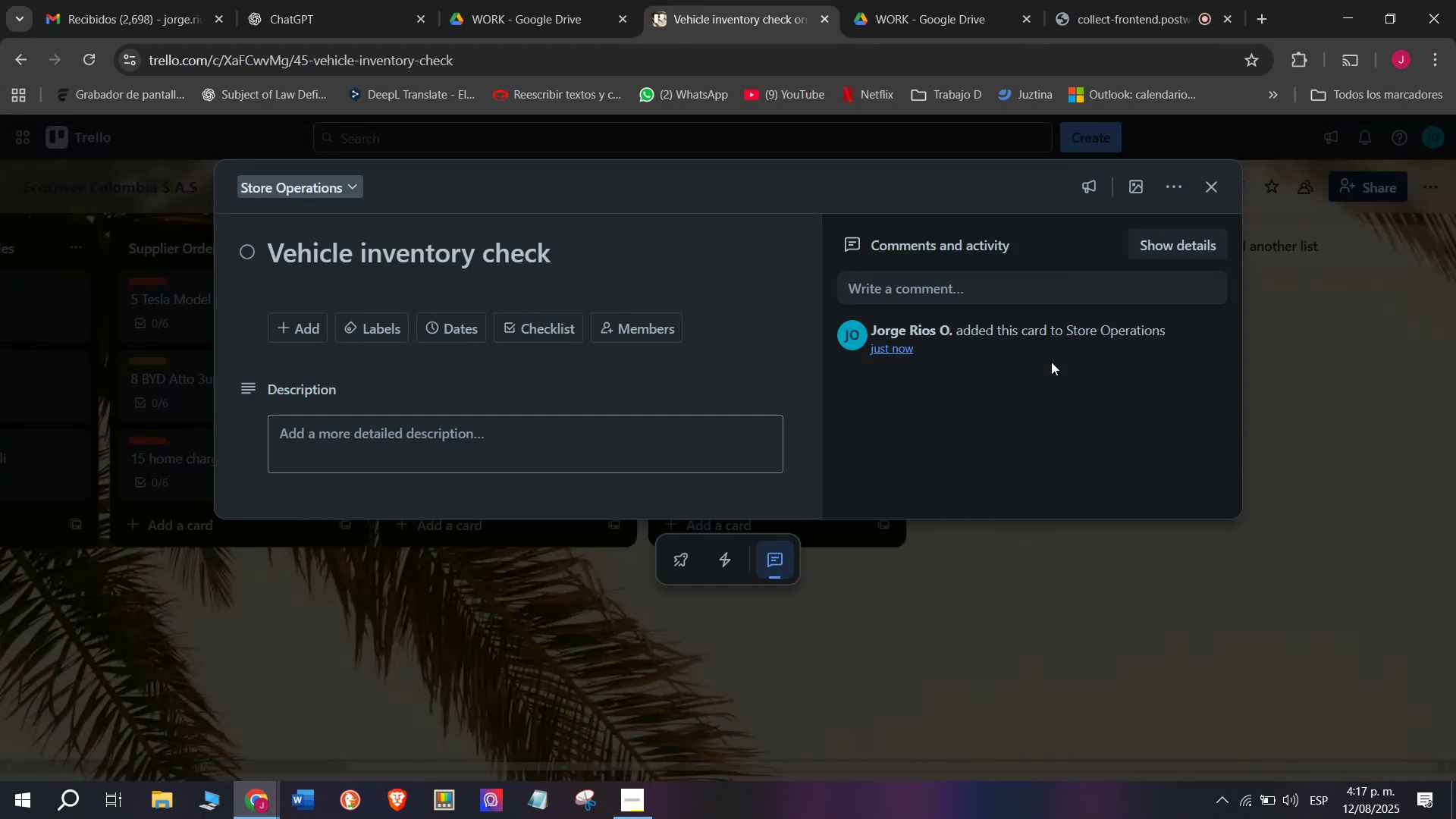 
wait(7.9)
 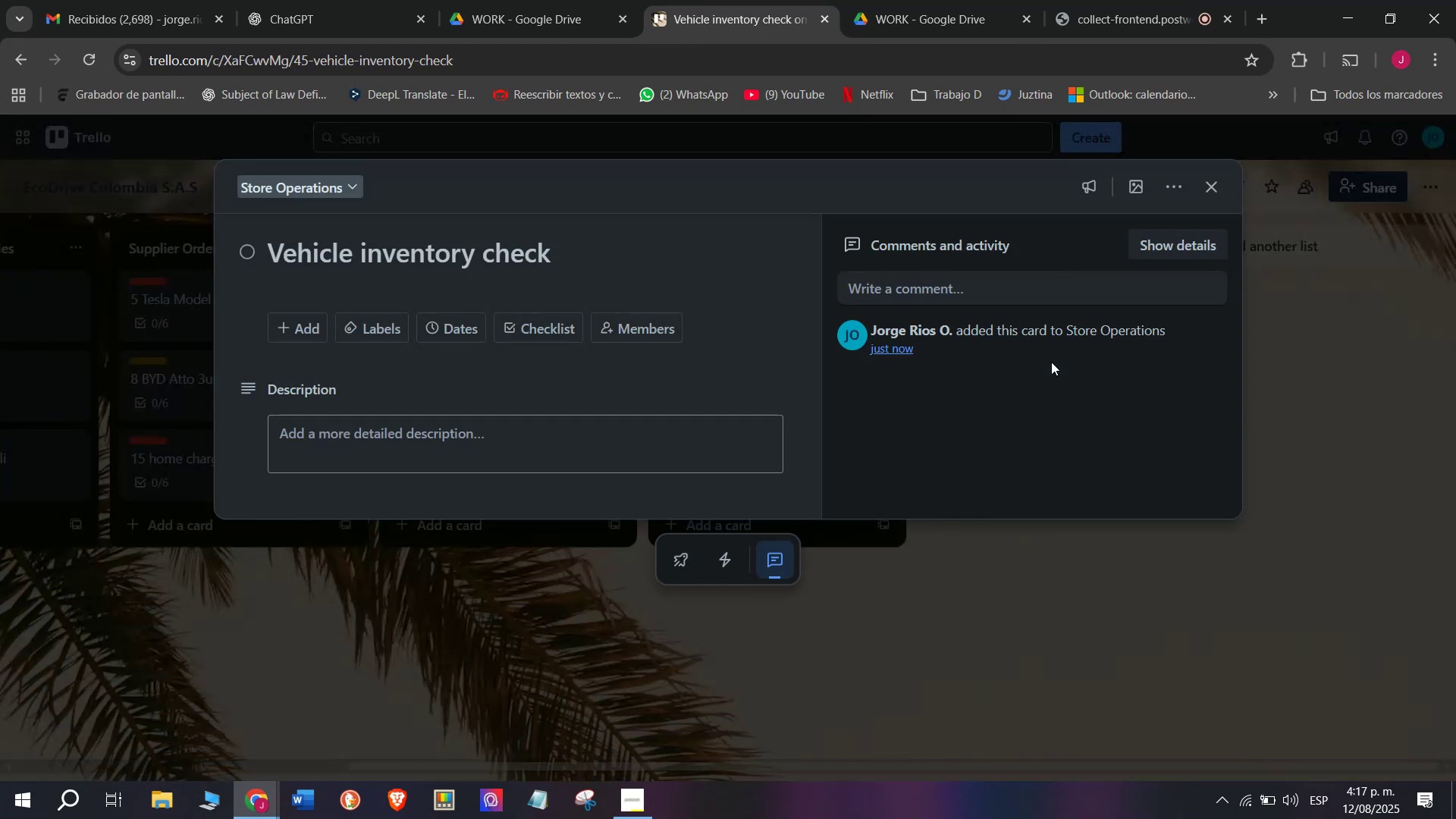 
left_click([571, 322])
 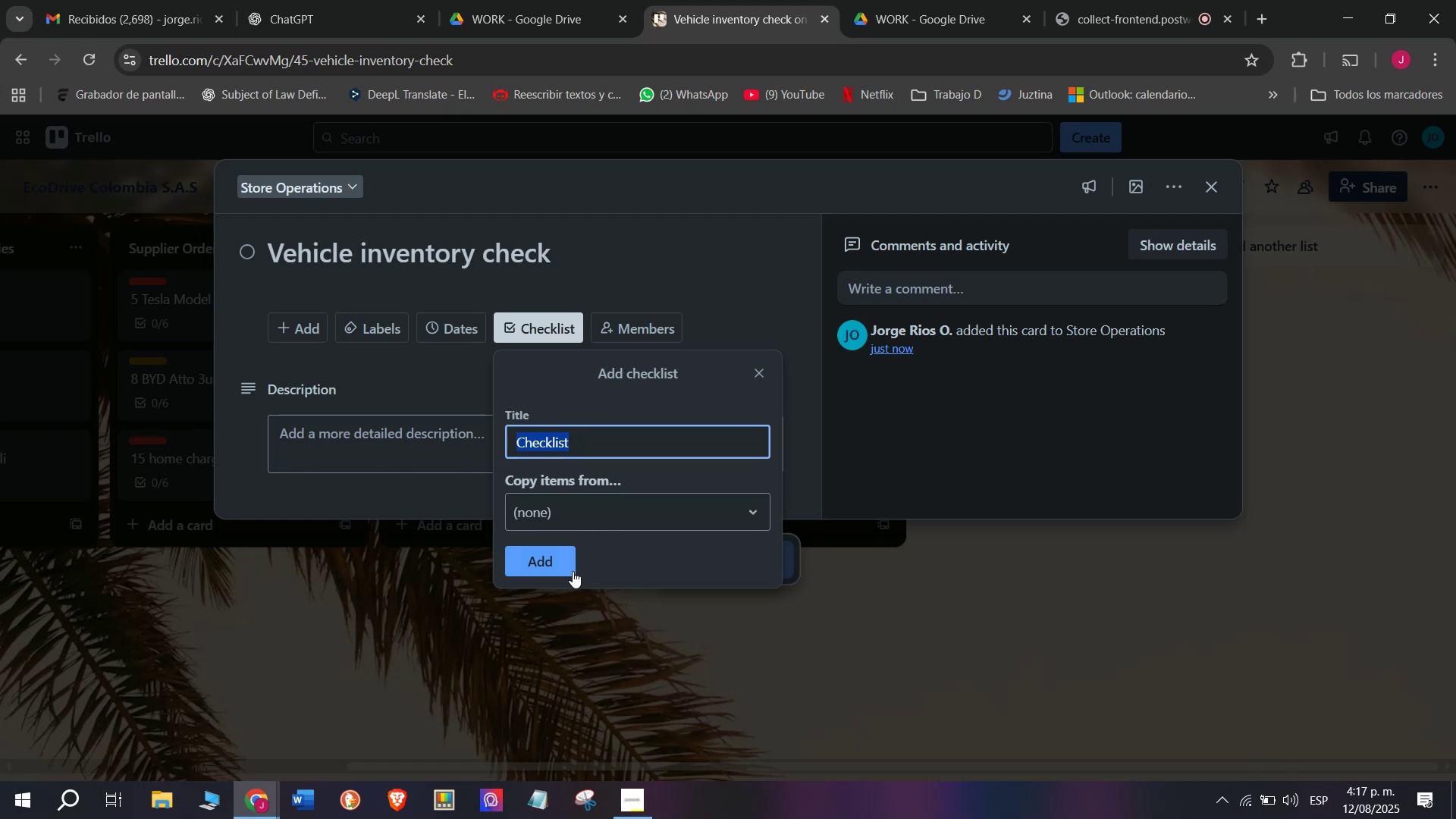 
left_click([541, 558])
 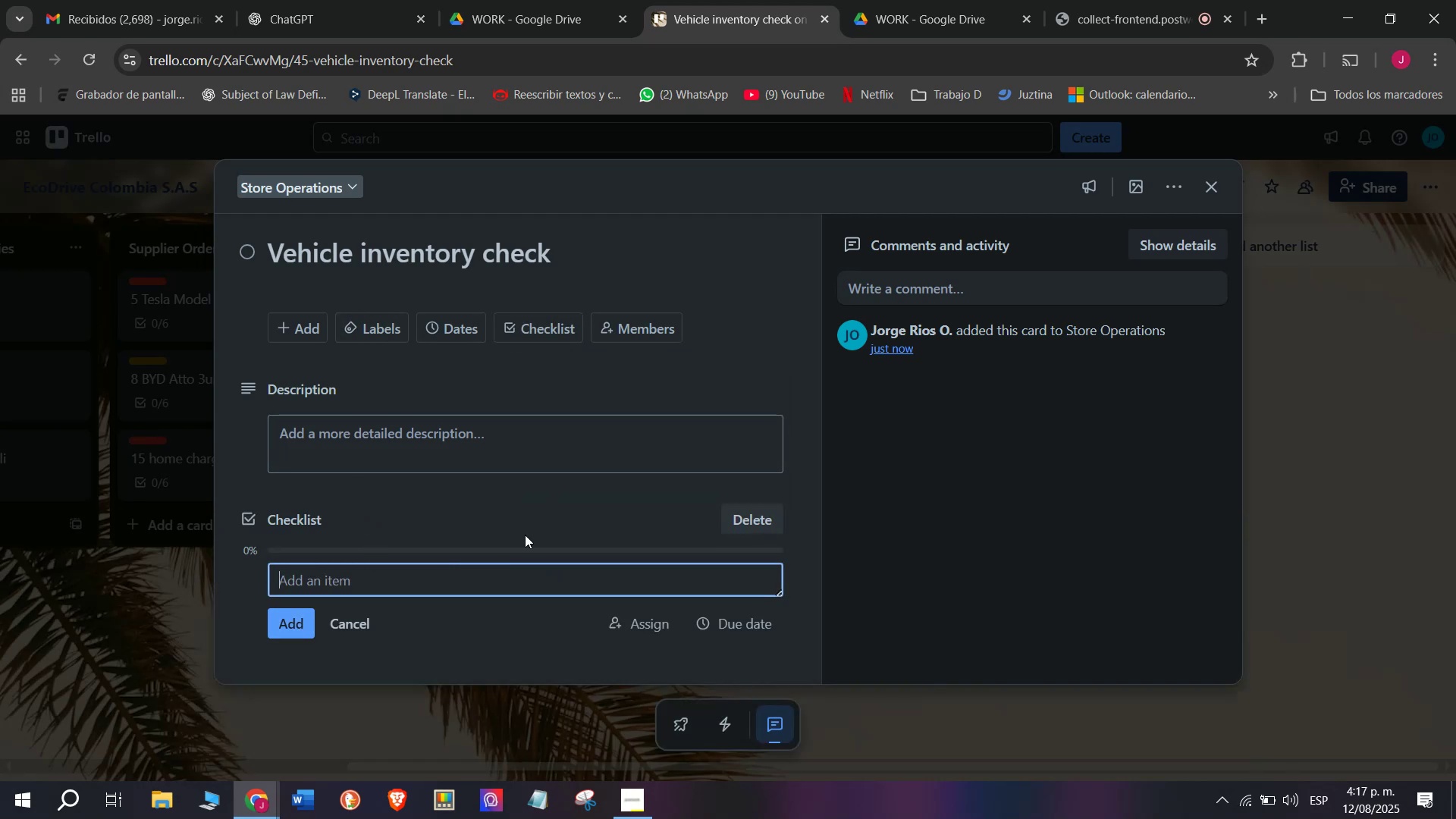 
wait(6.96)
 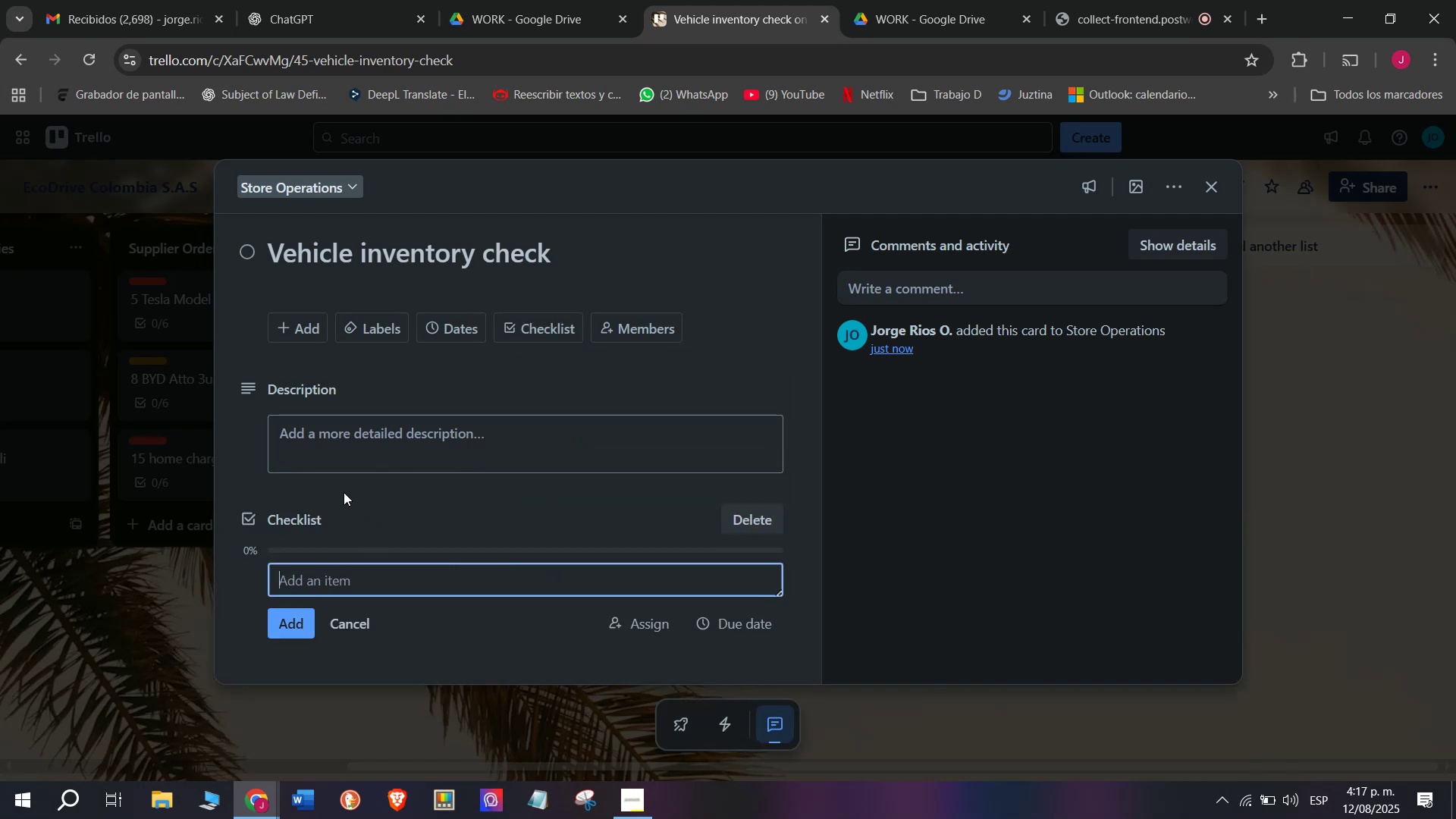 
scroll: coordinate [367, 548], scroll_direction: down, amount: 5.0
 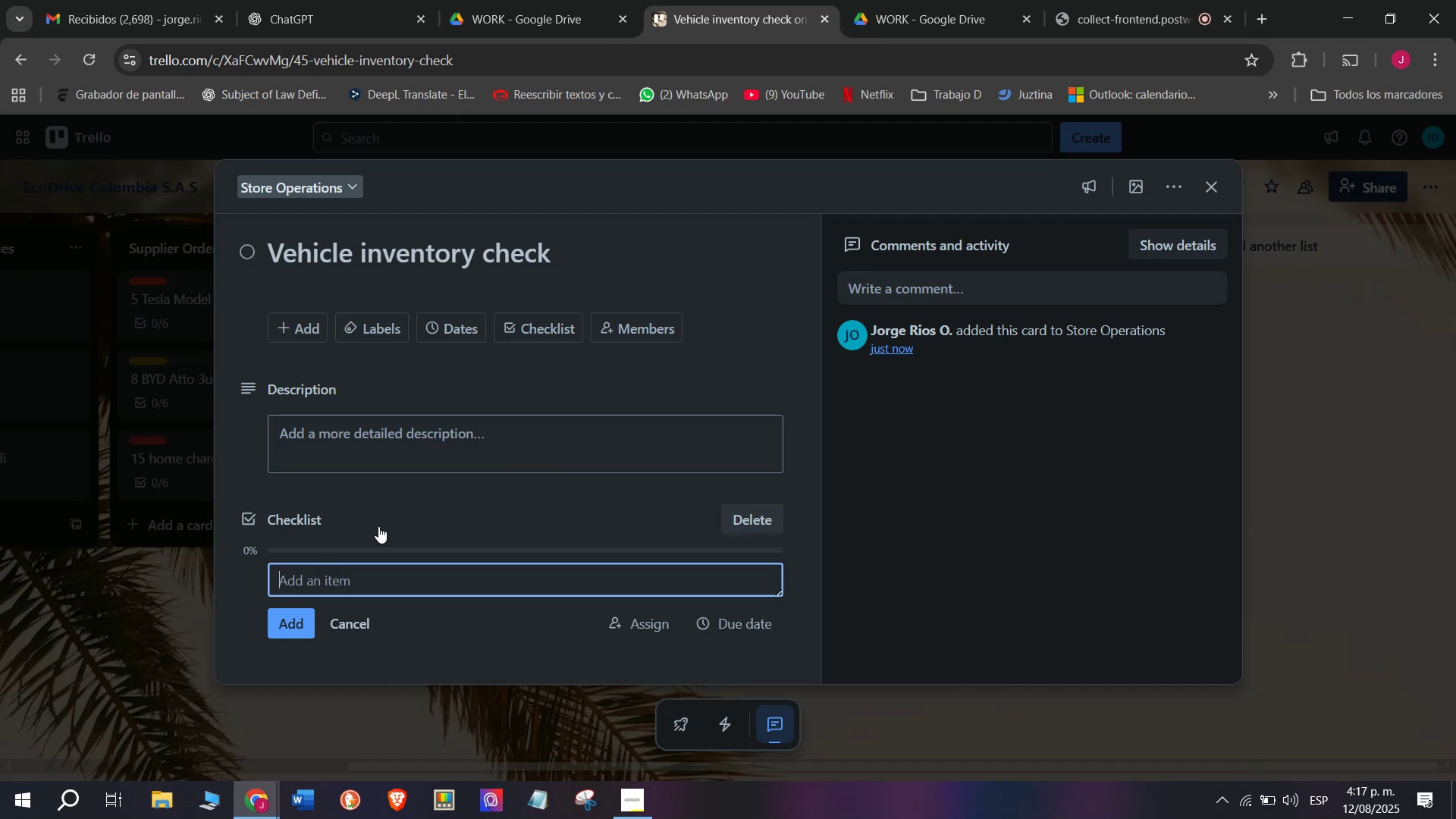 
wait(9.24)
 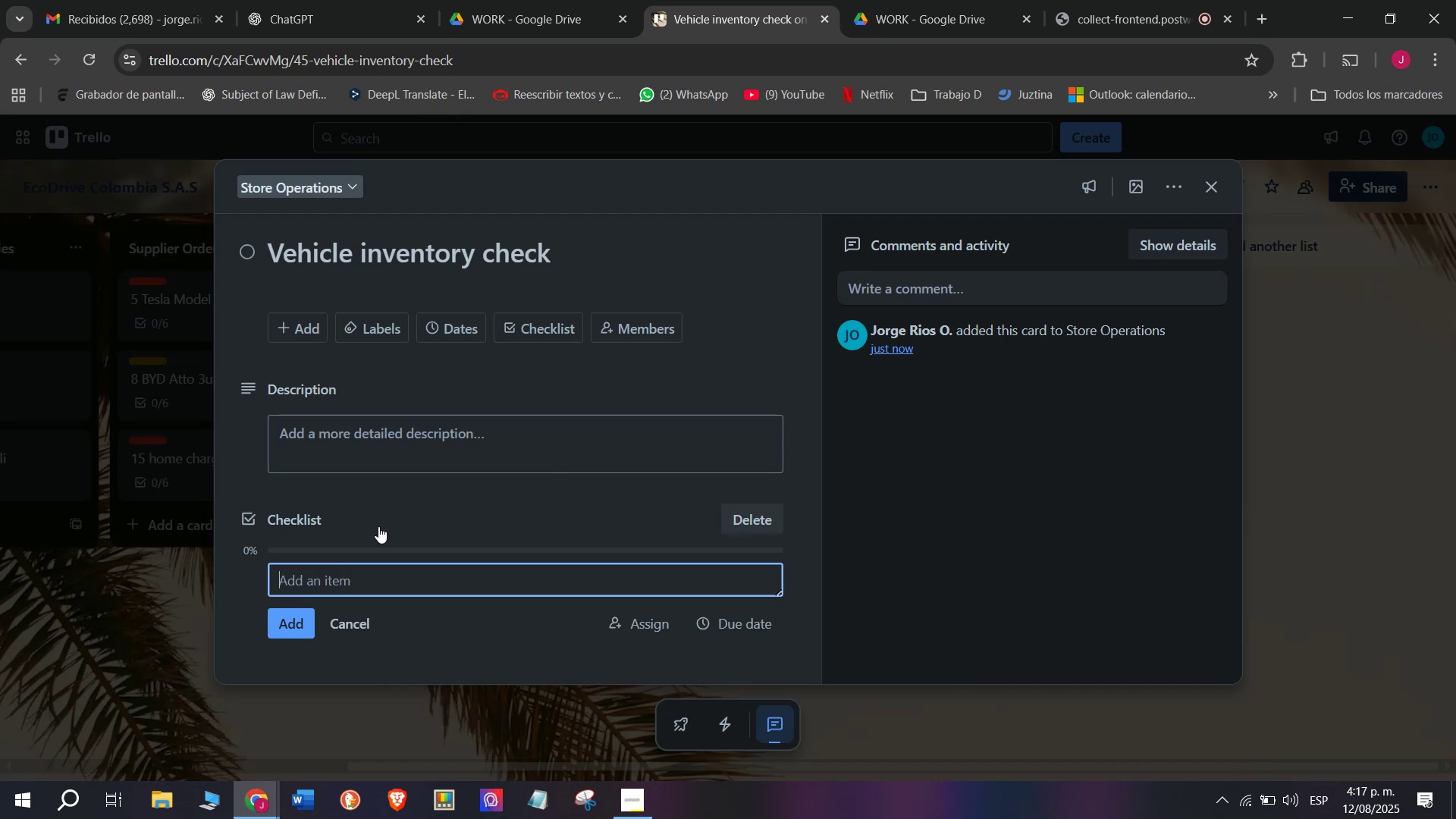 
type(Count all units)
 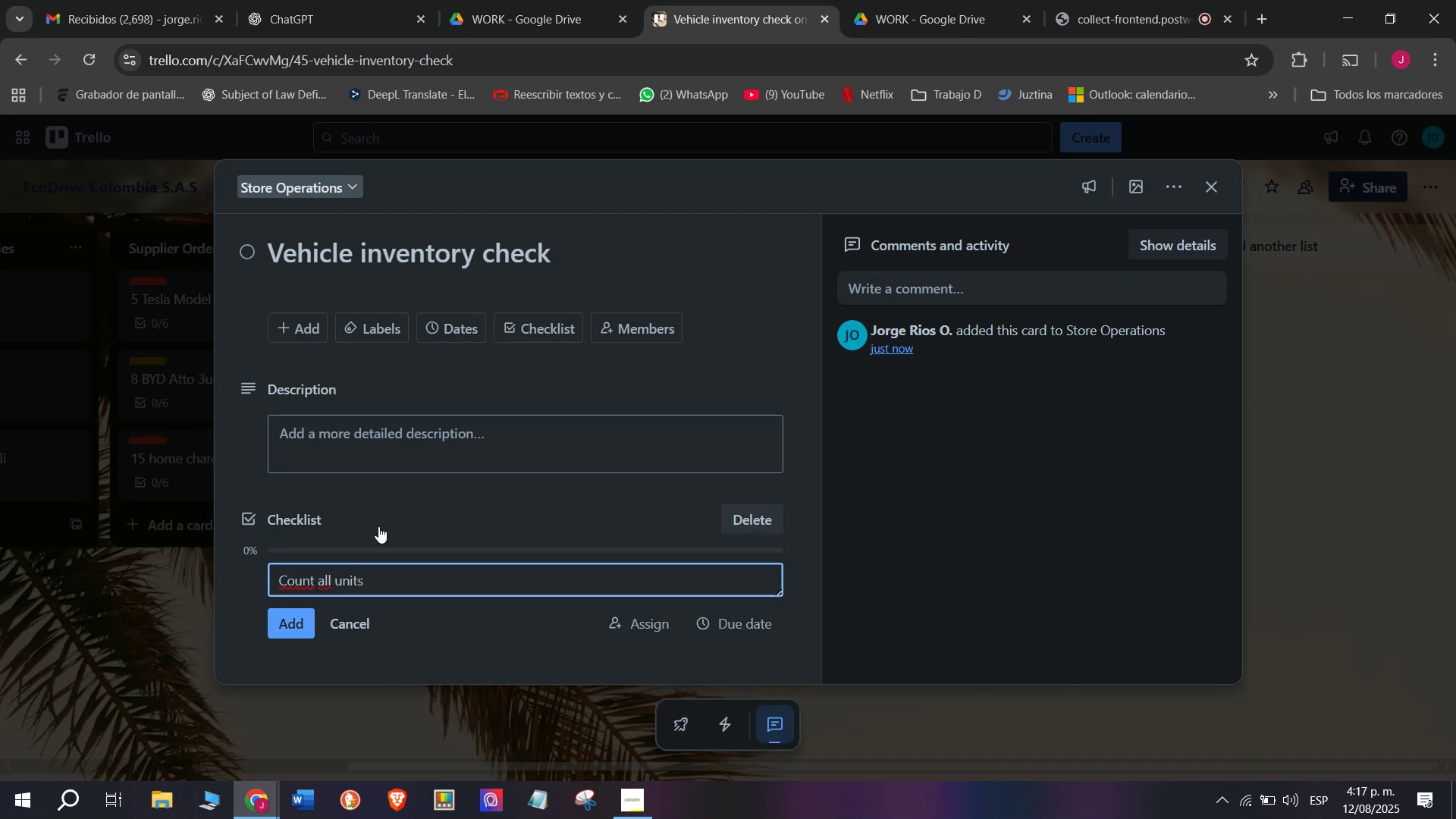 
key(Enter)
 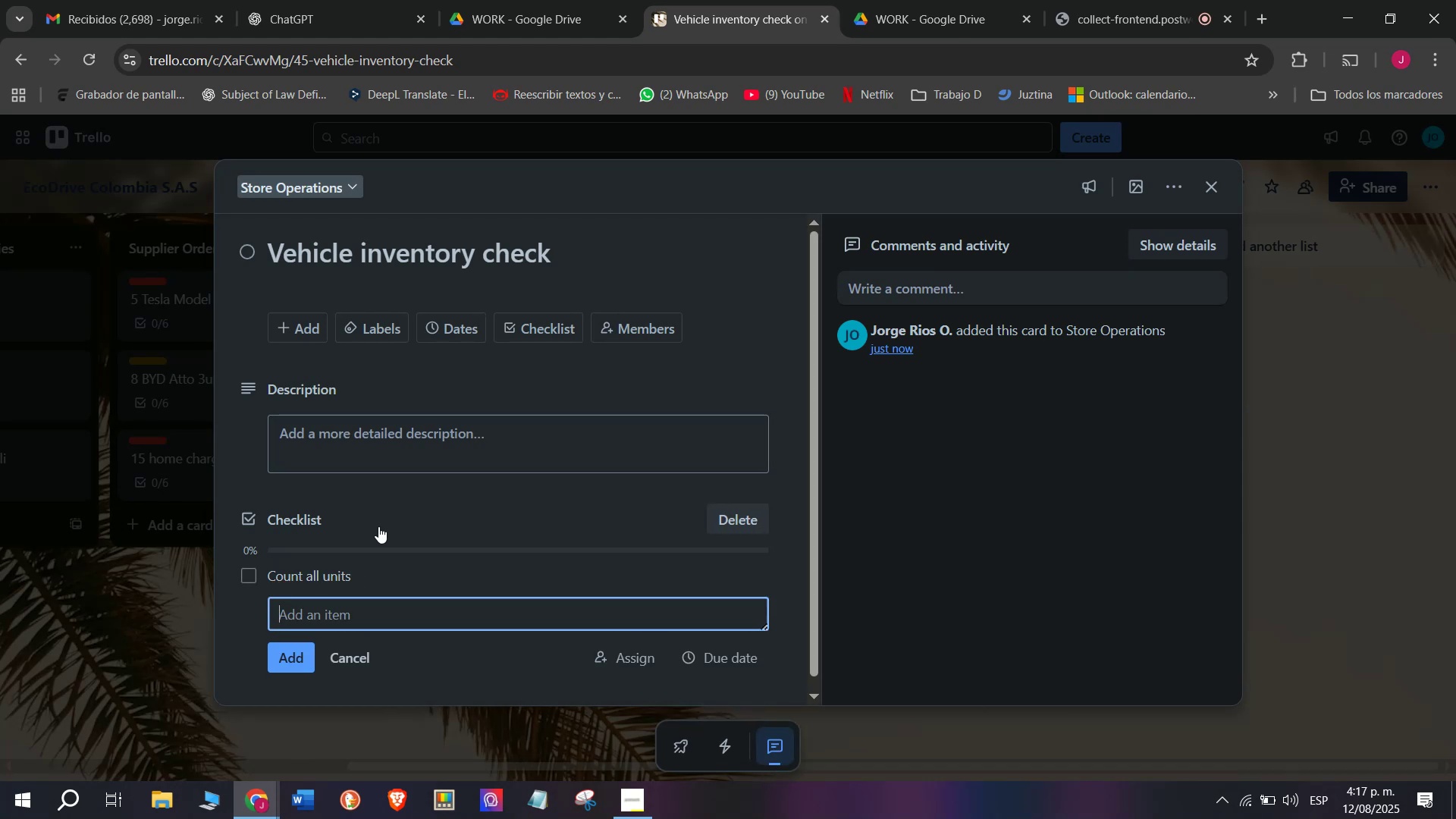 
type(Verify condition)
 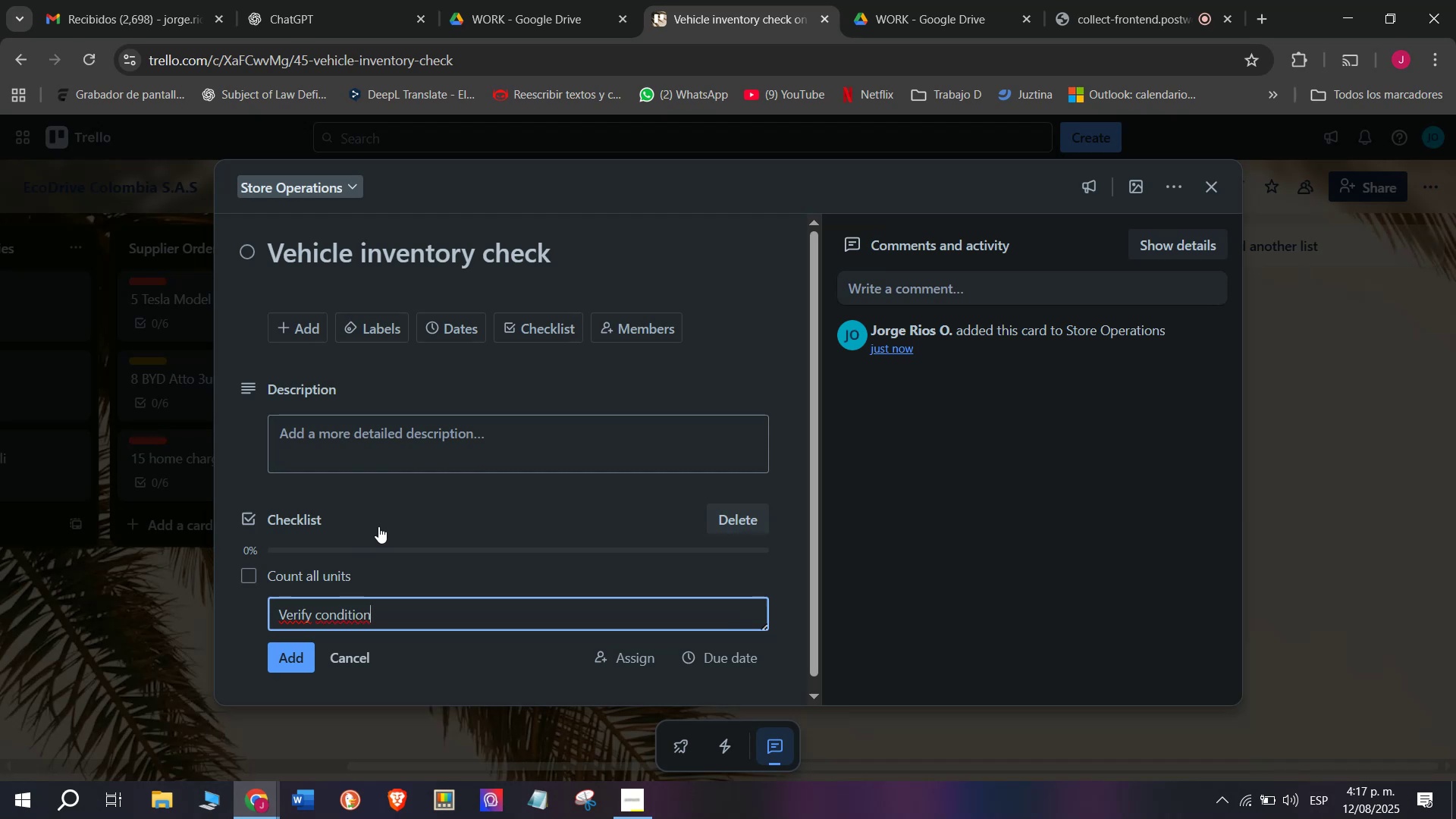 
key(Enter)
 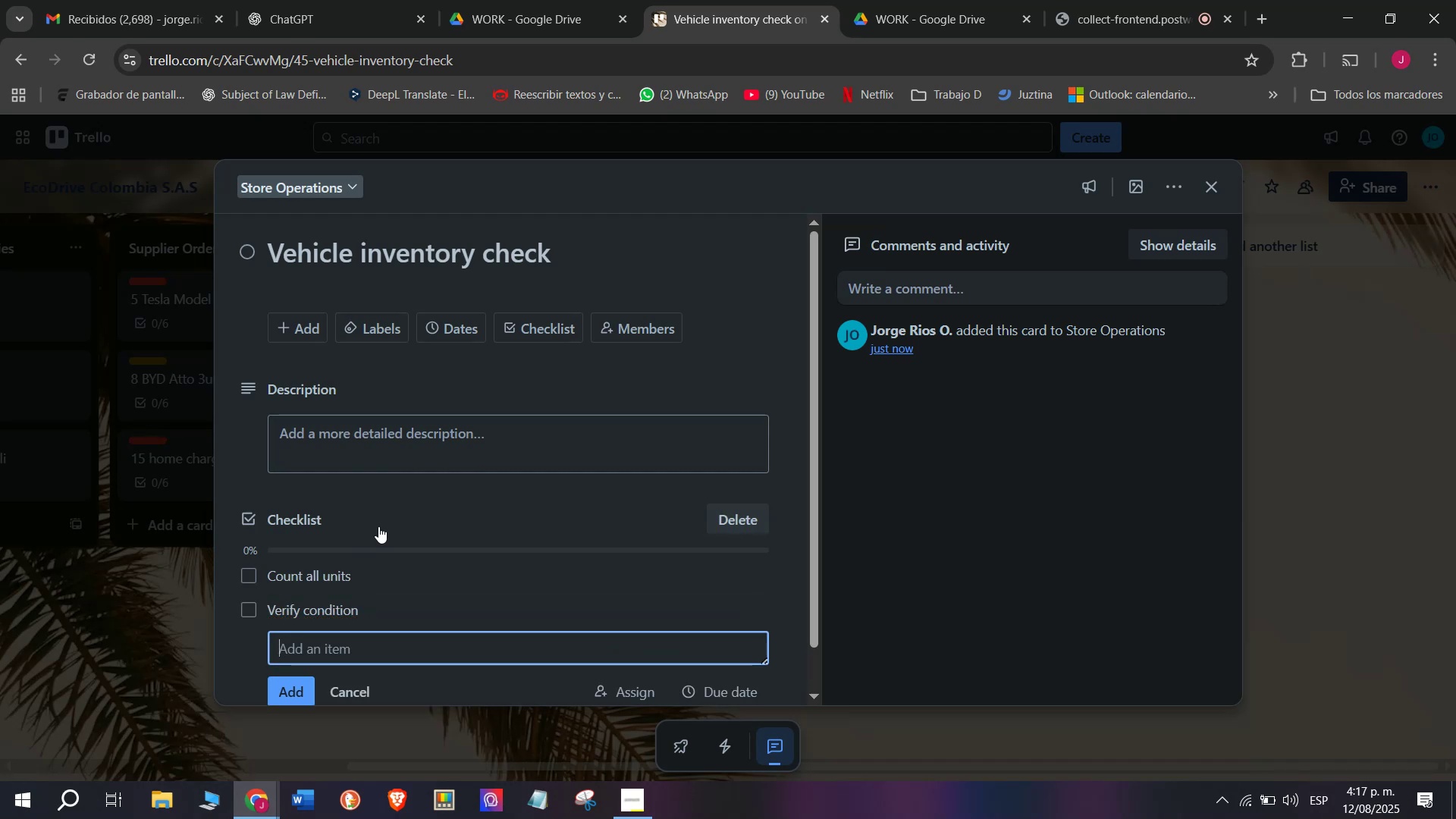 
type(Record in system)
 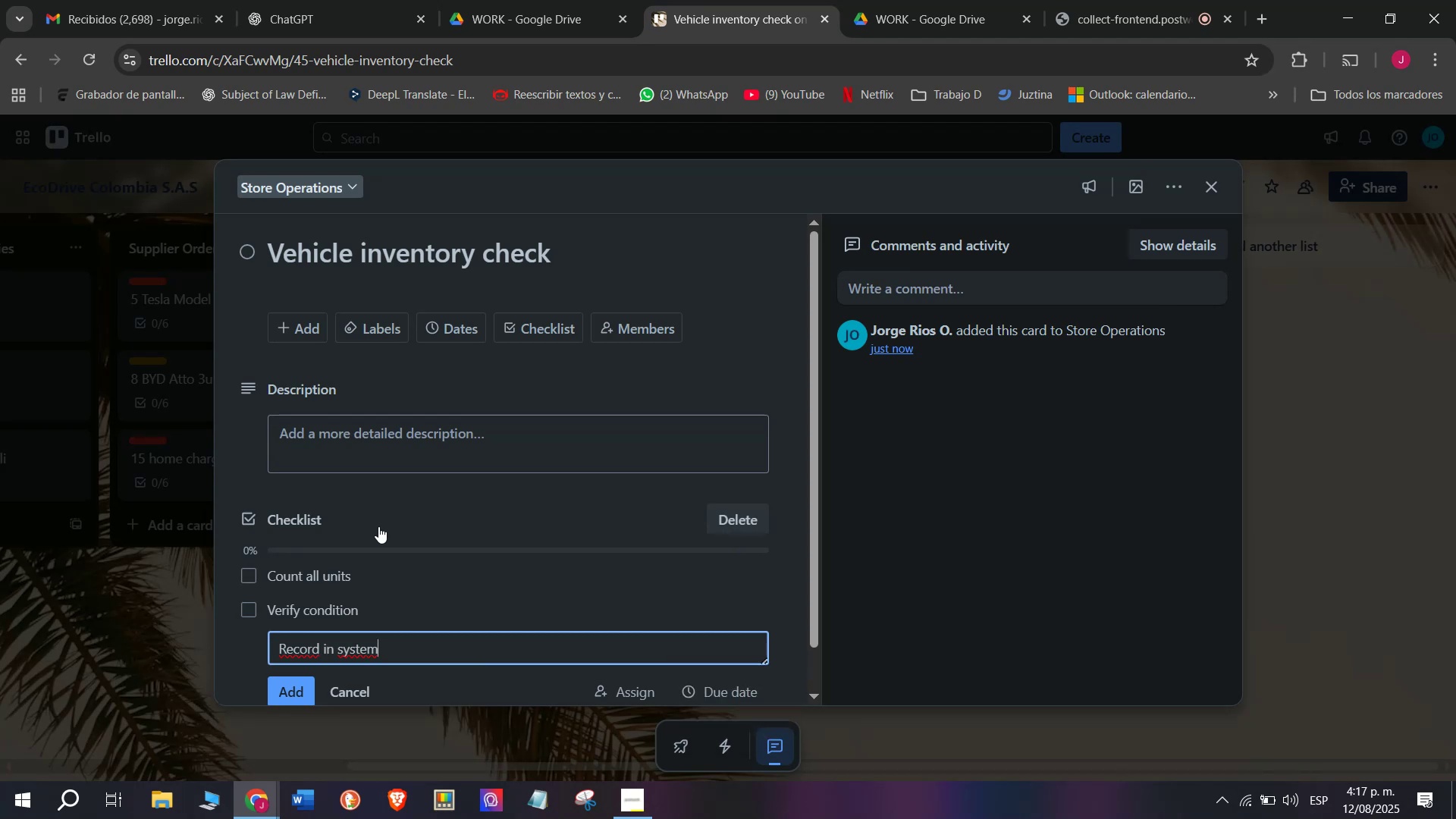 
key(Enter)
 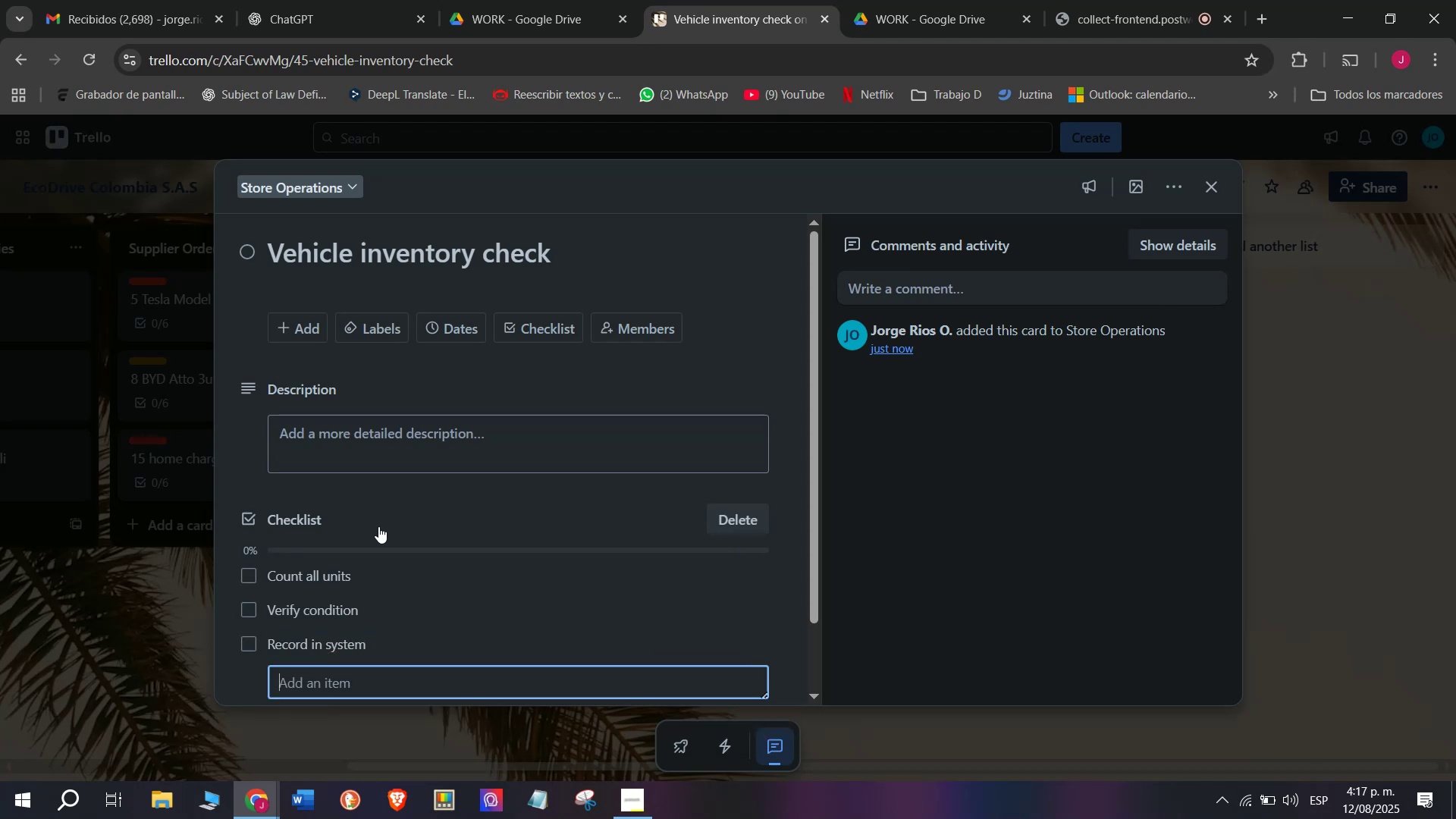 
scroll: coordinate [378, 526], scroll_direction: down, amount: 4.0
 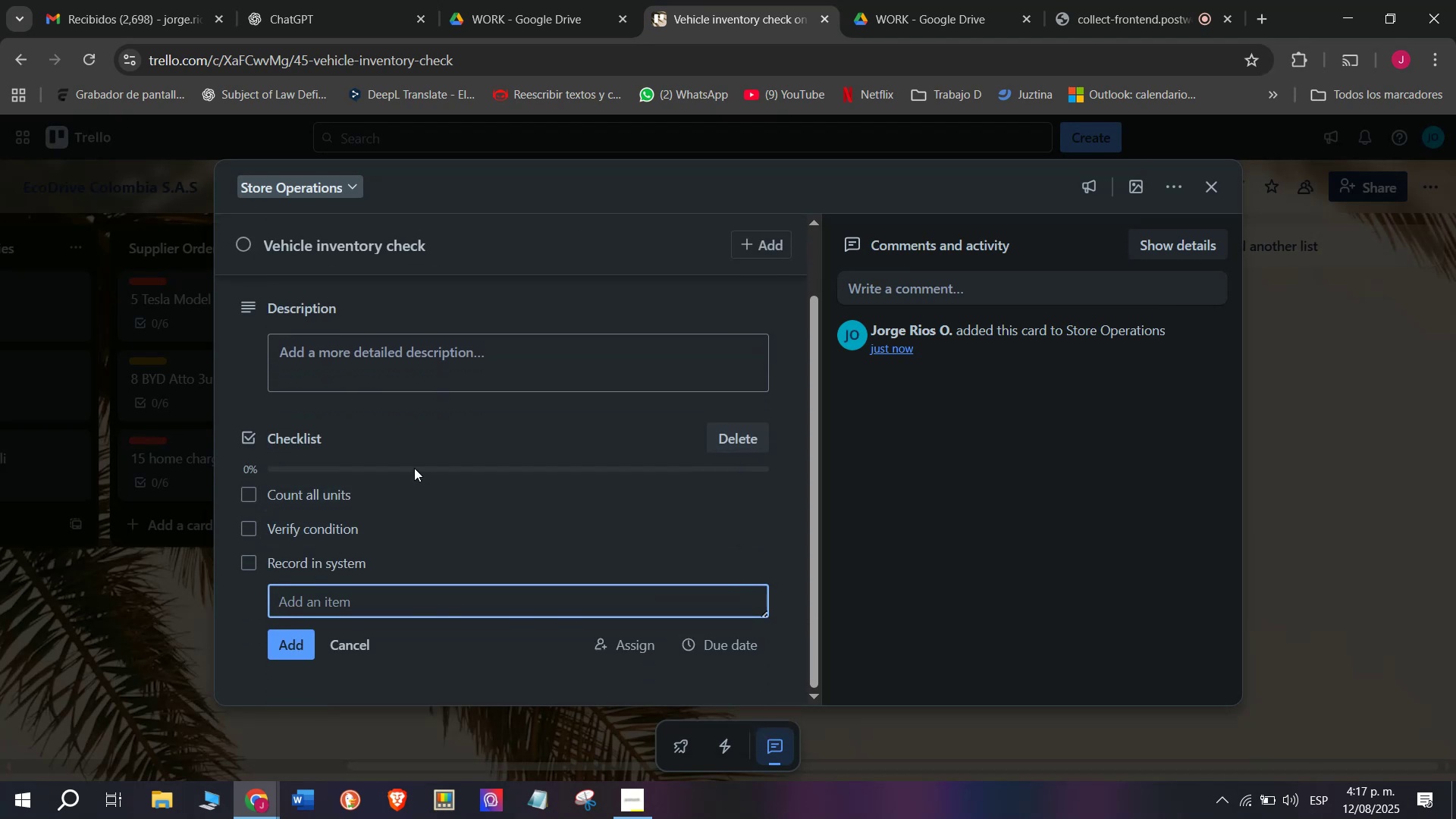 
type(Identid)
key(Backspace)
type(fy low stock)
 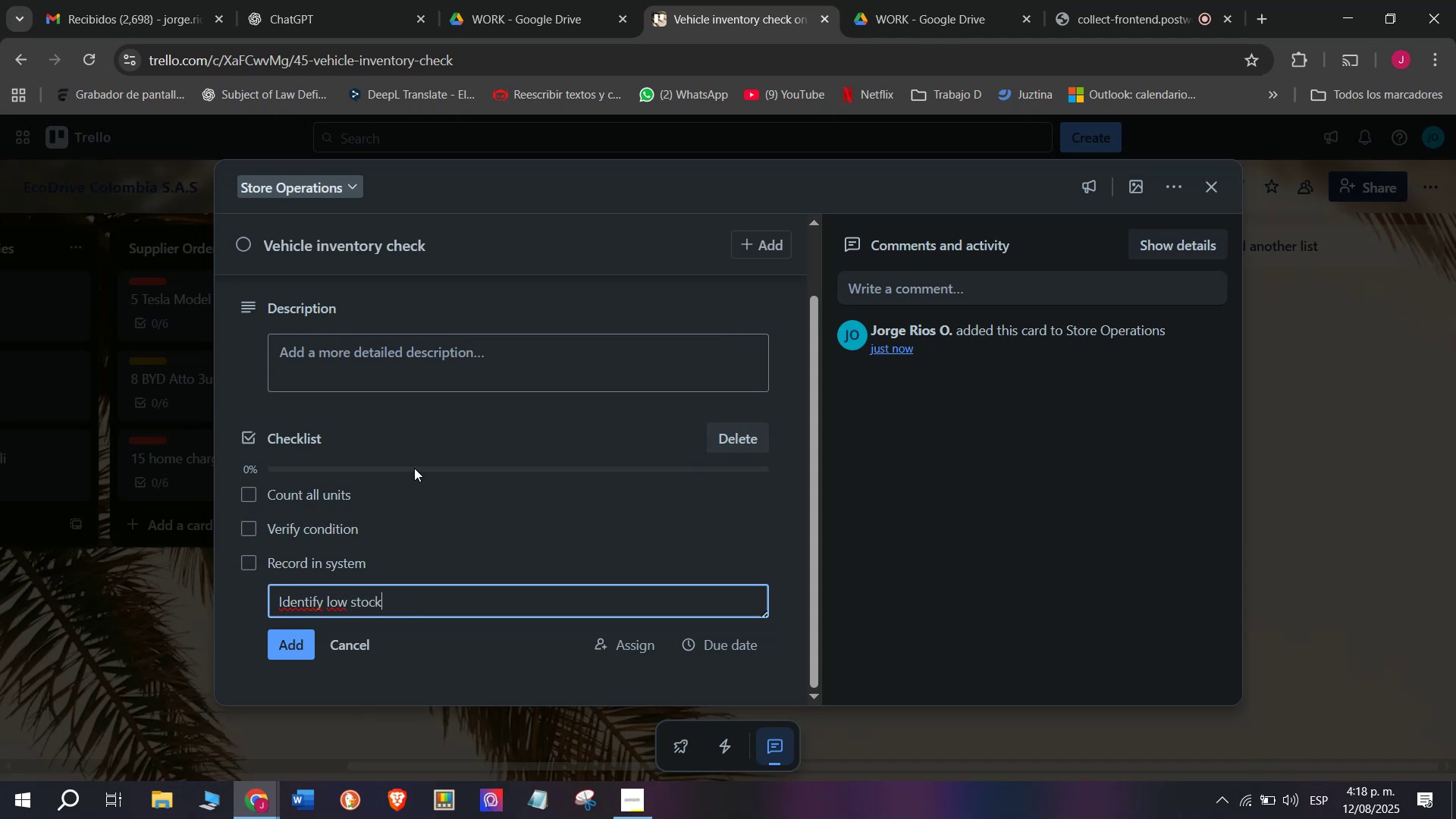 
key(Enter)
 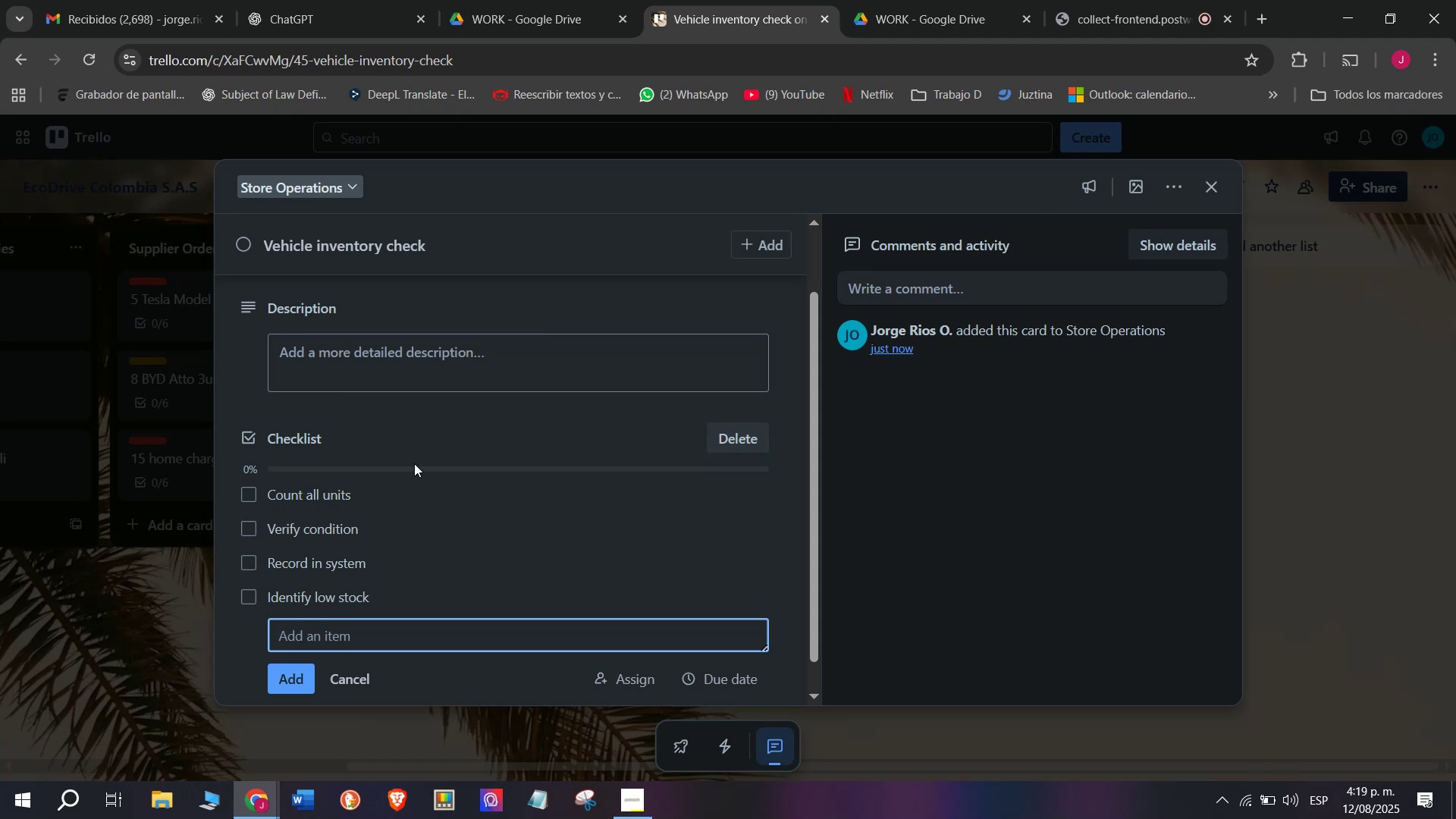 
wait(62.68)
 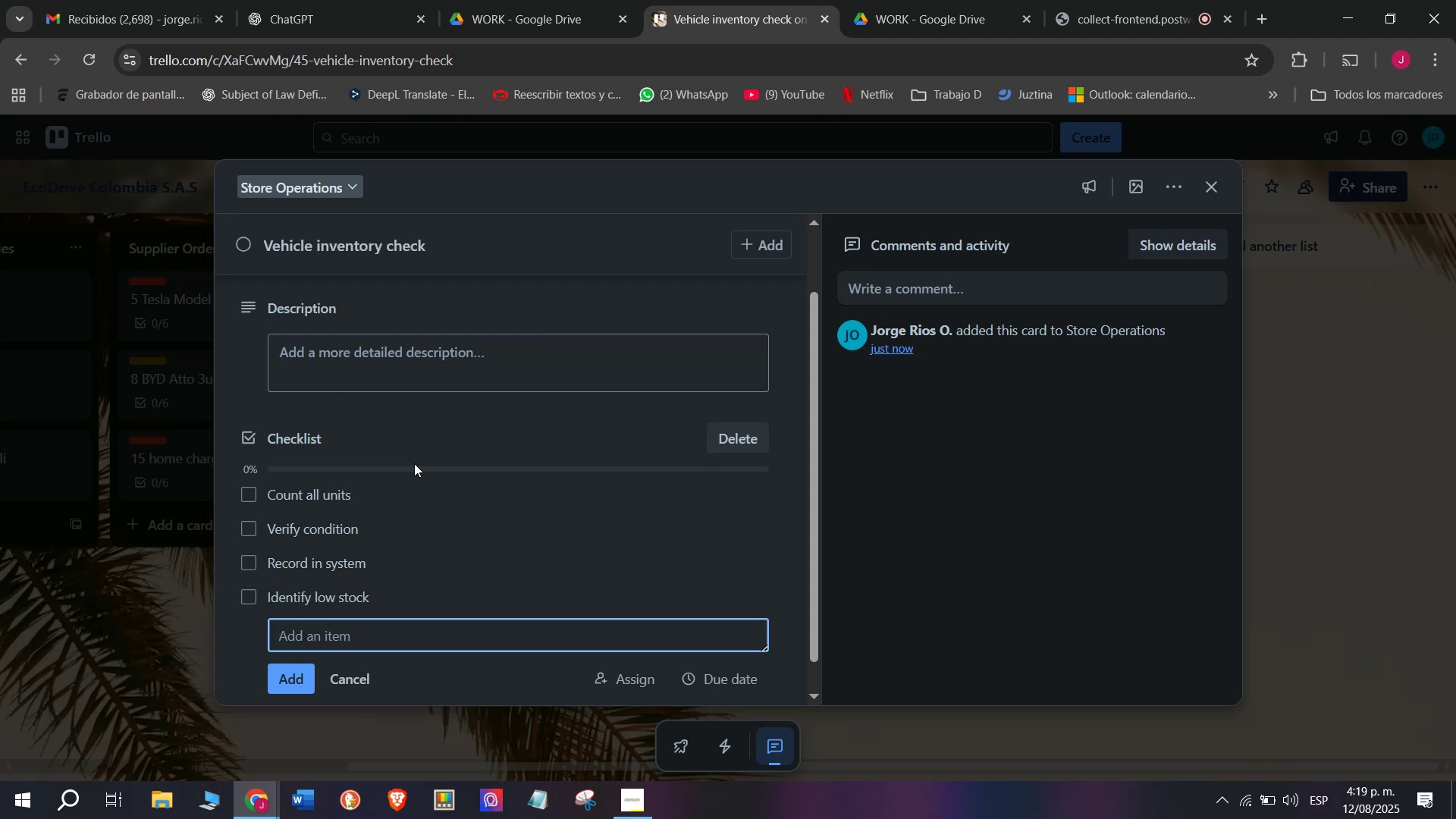 
scroll: coordinate [434, 483], scroll_direction: none, amount: 0.0
 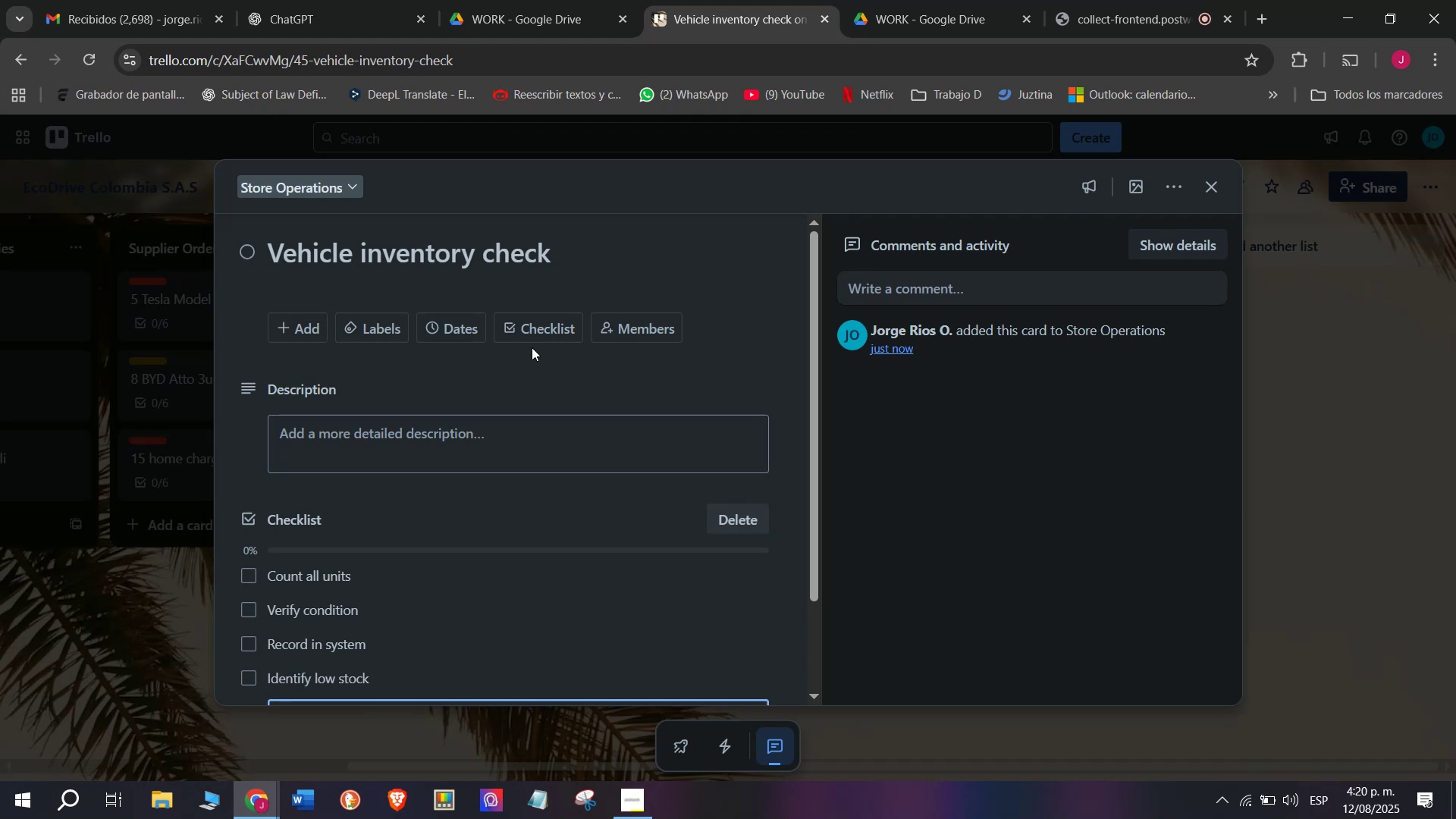 
wait(83.01)
 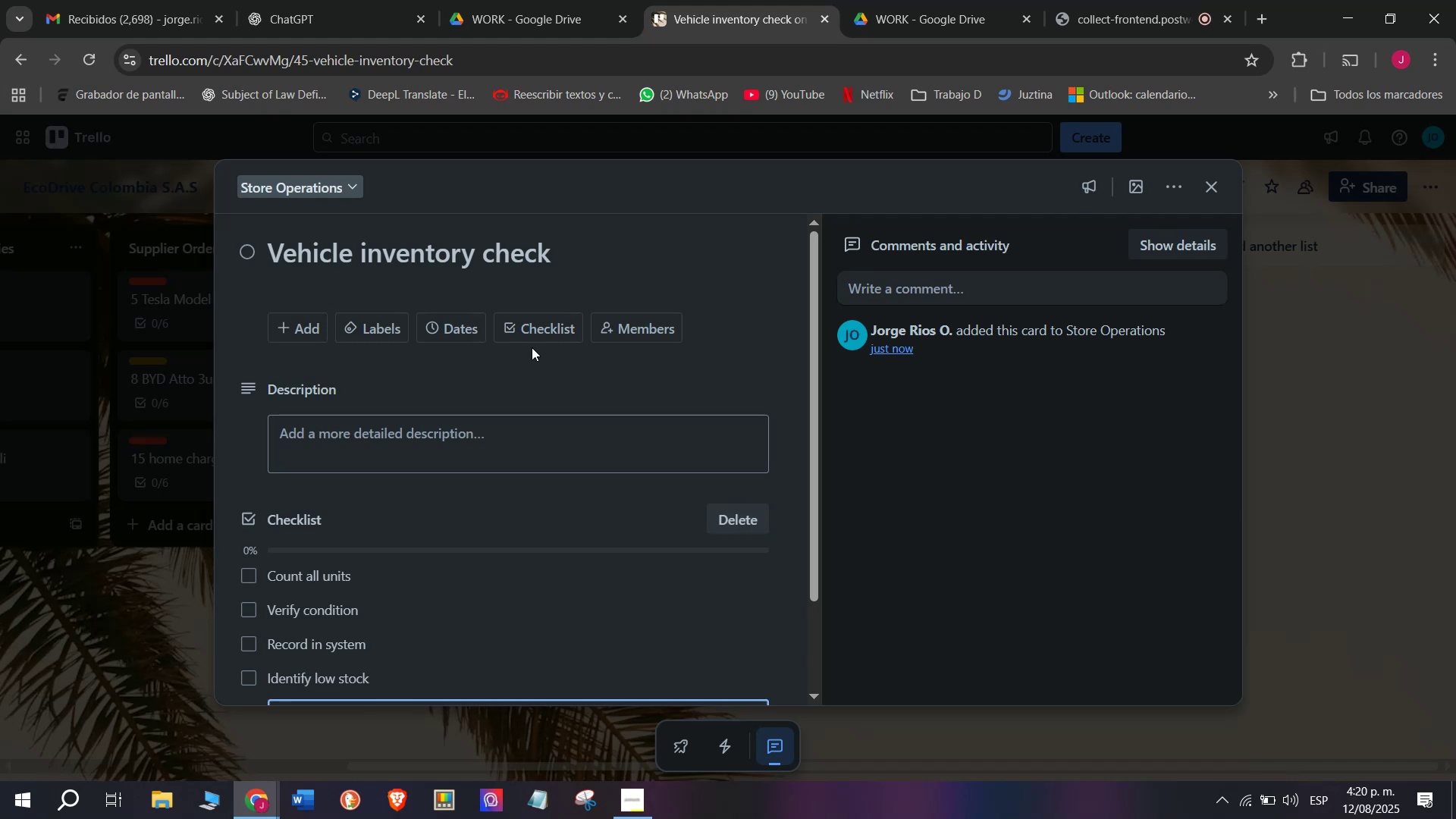 
scroll: coordinate [453, 547], scroll_direction: down, amount: 5.0
 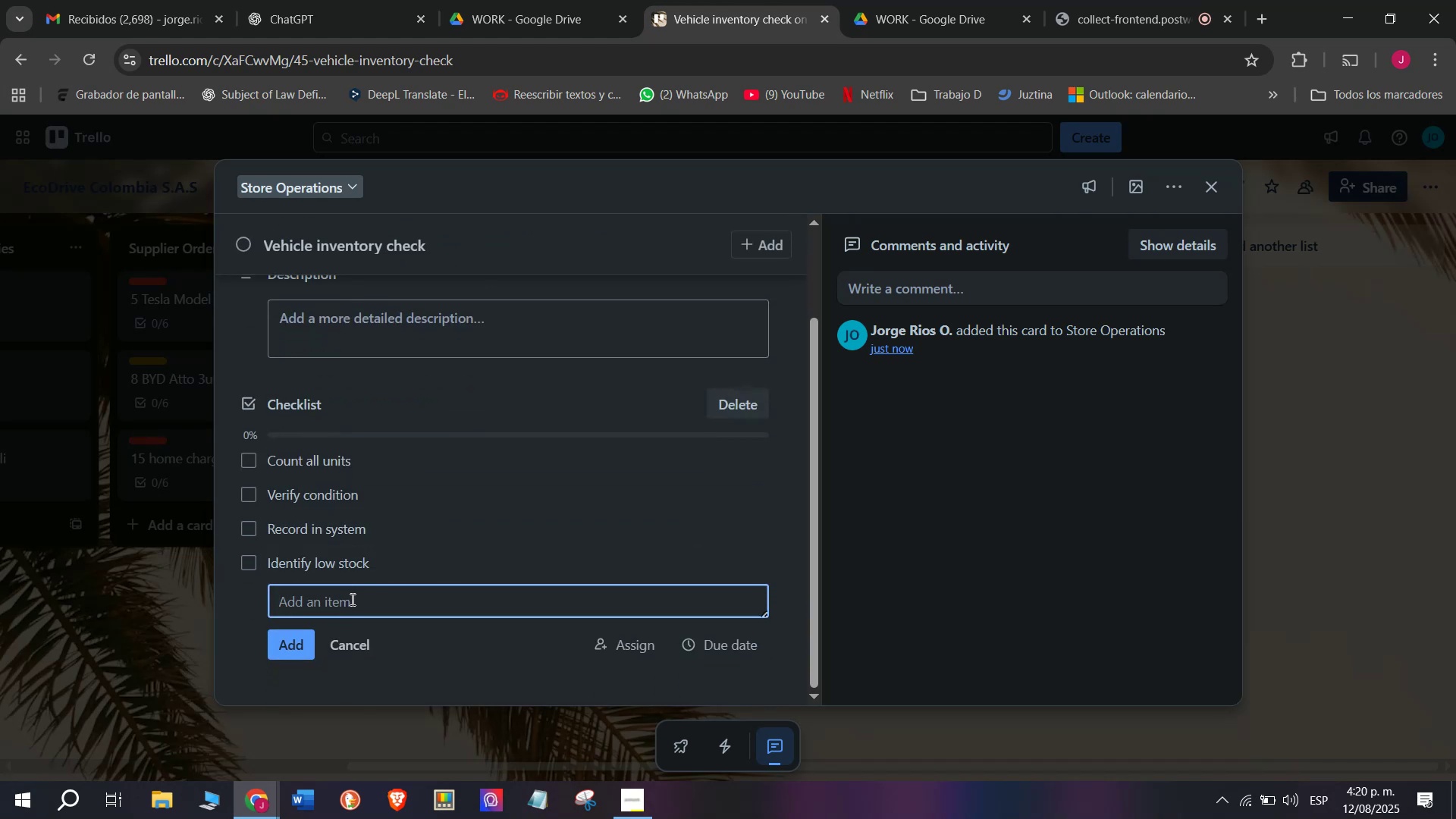 
key(W)
 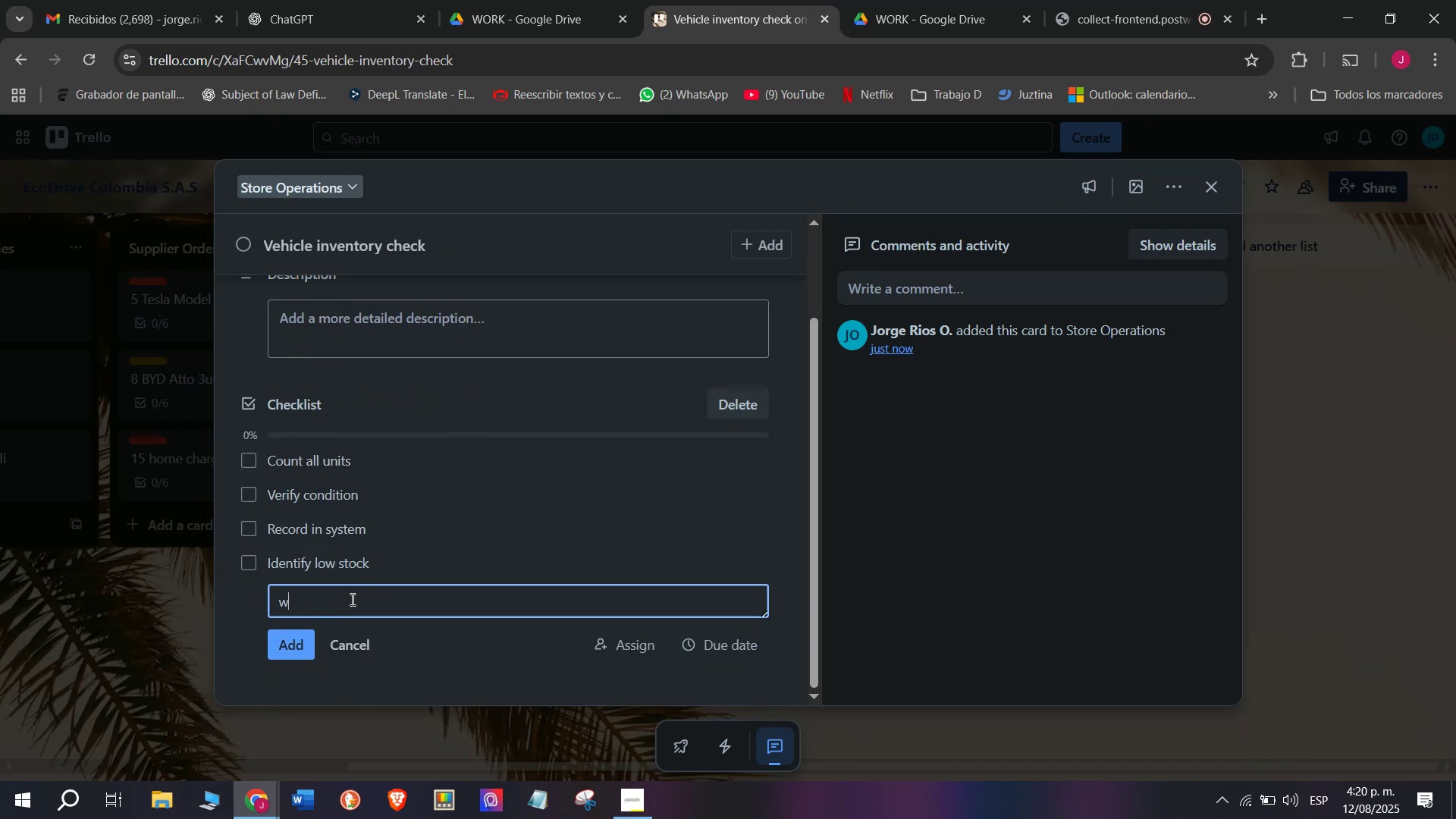 
key(Backspace)
 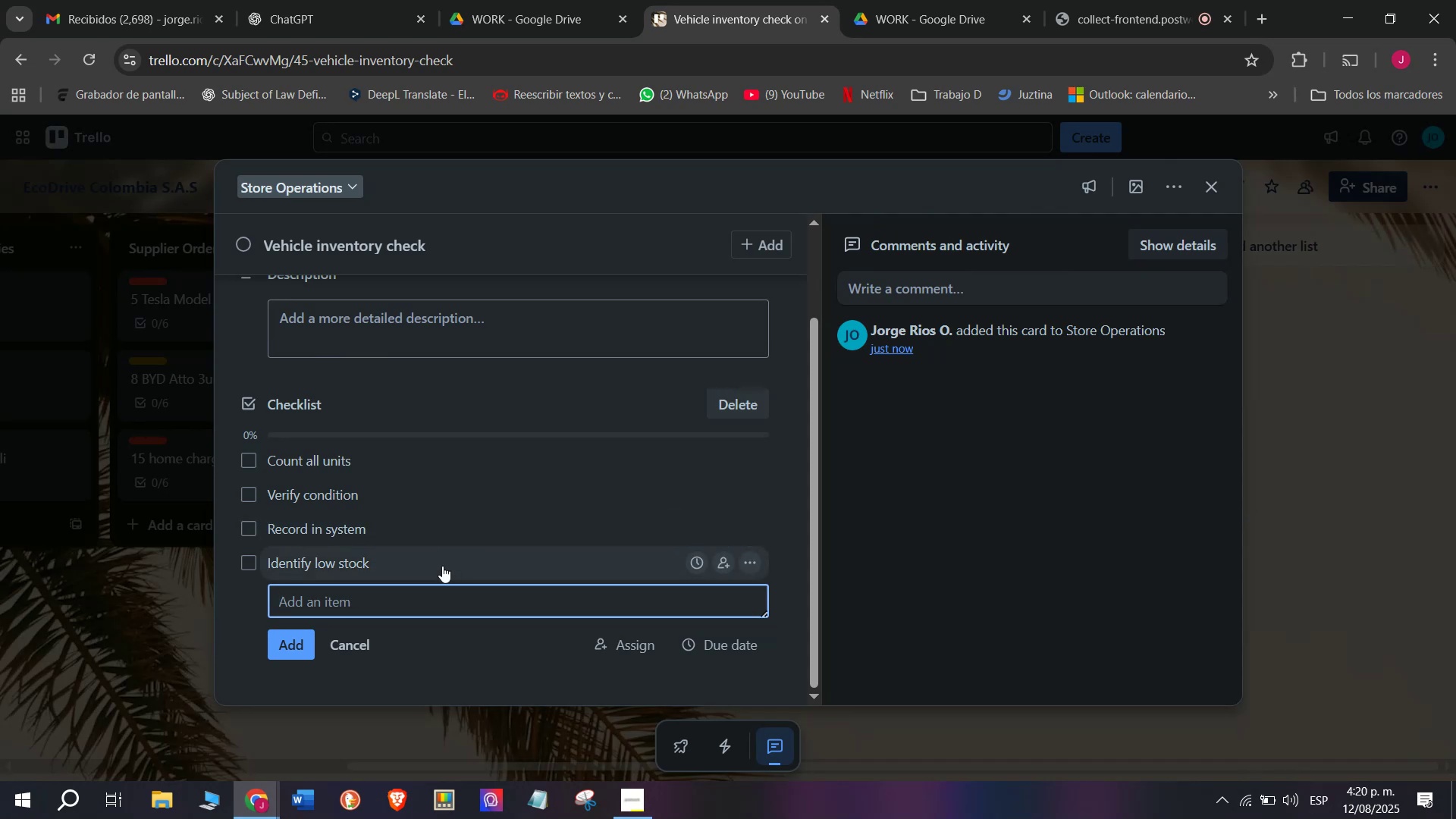 
wait(12.78)
 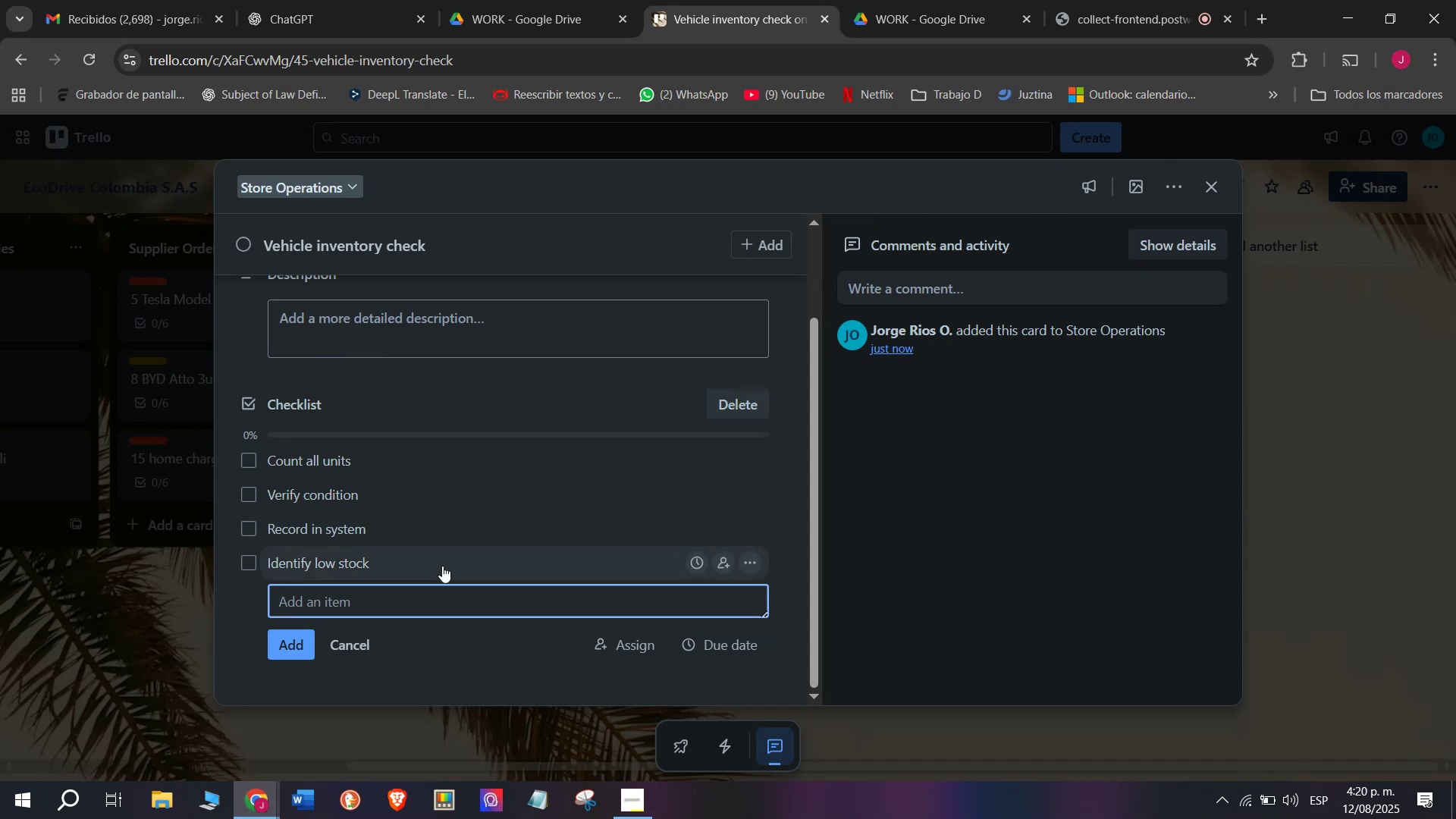 
scroll: coordinate [505, 494], scroll_direction: up, amount: 8.0
 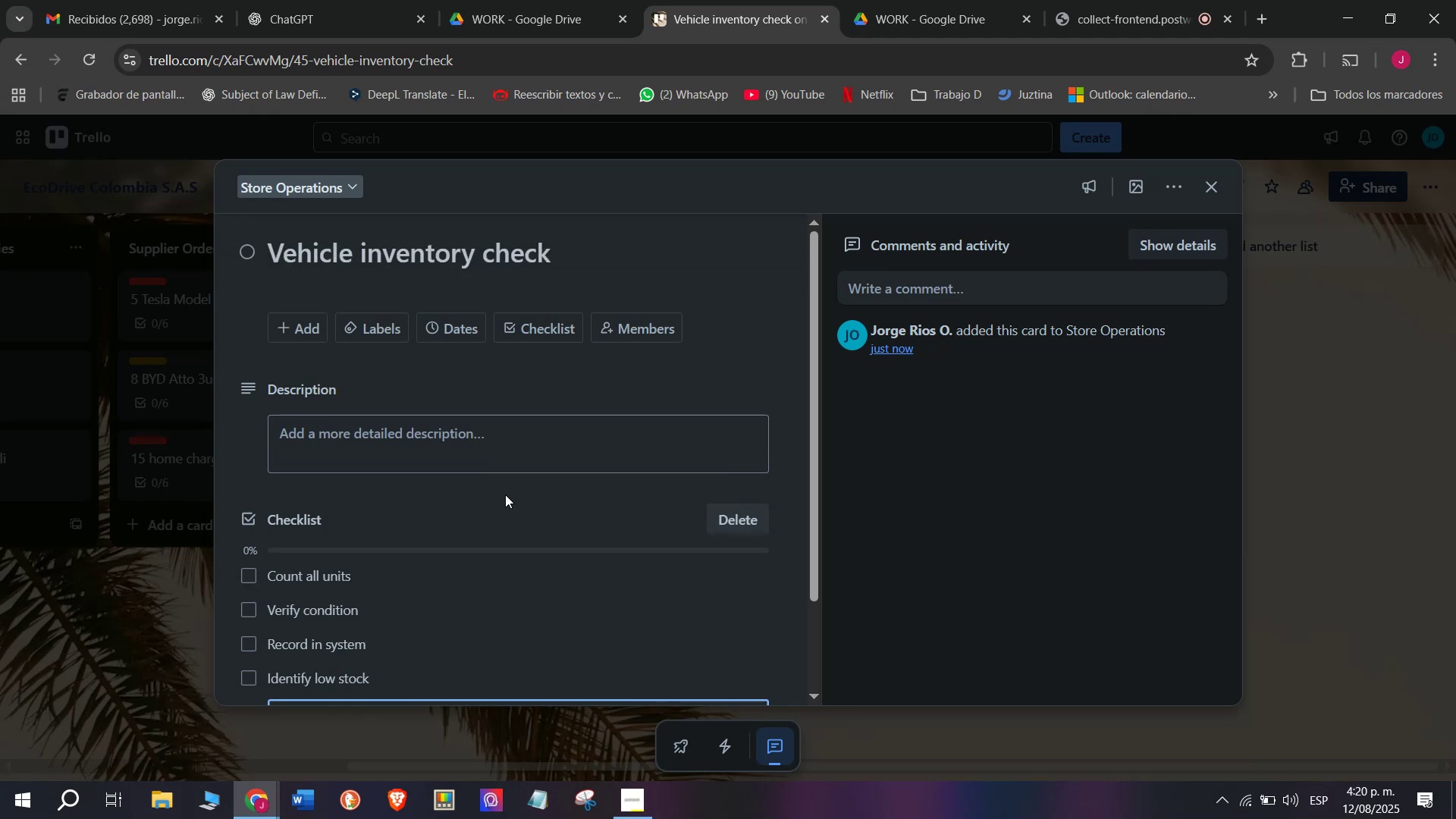 
scroll: coordinate [394, 556], scroll_direction: down, amount: 3.0
 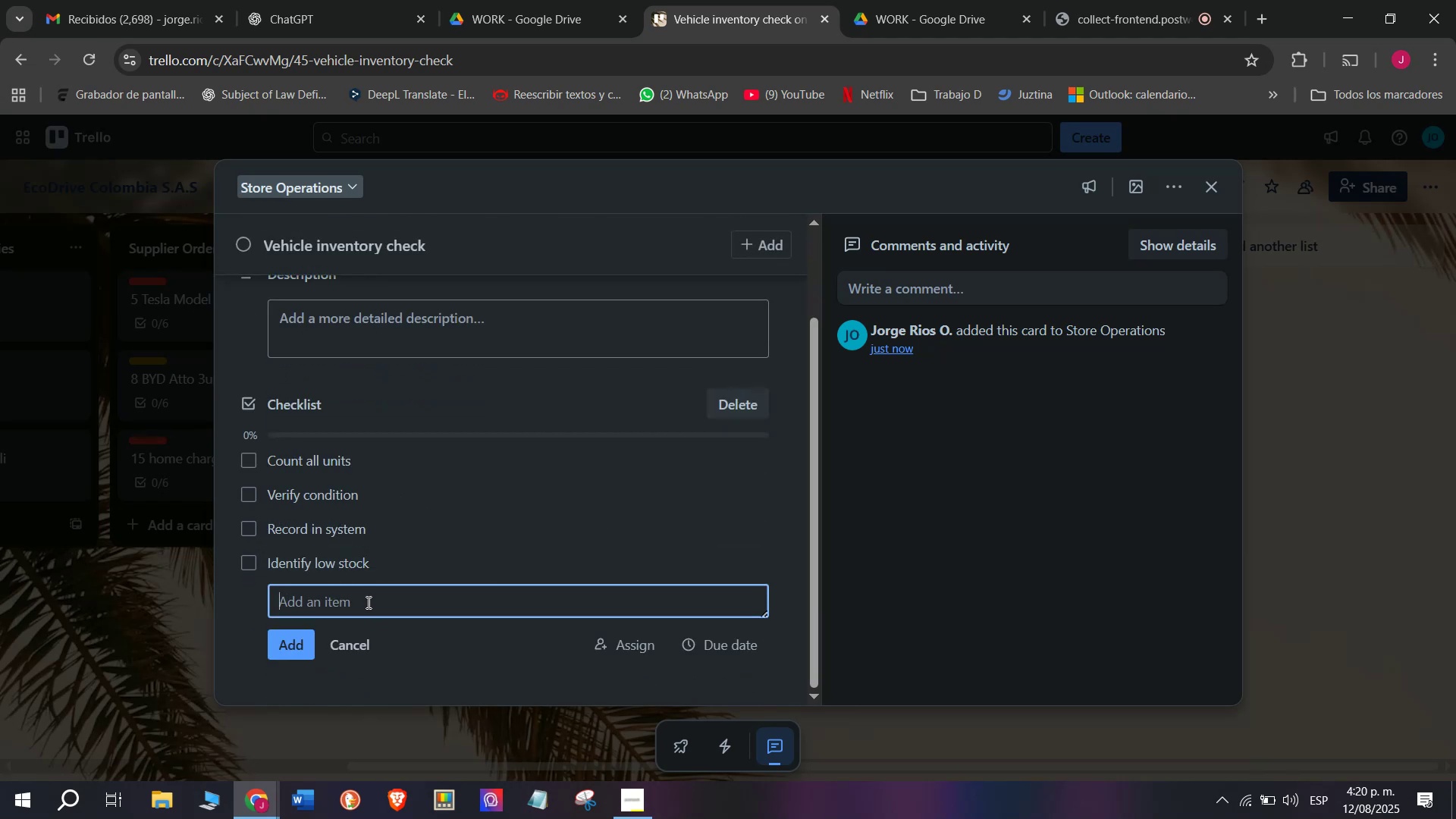 
type(Sche)
 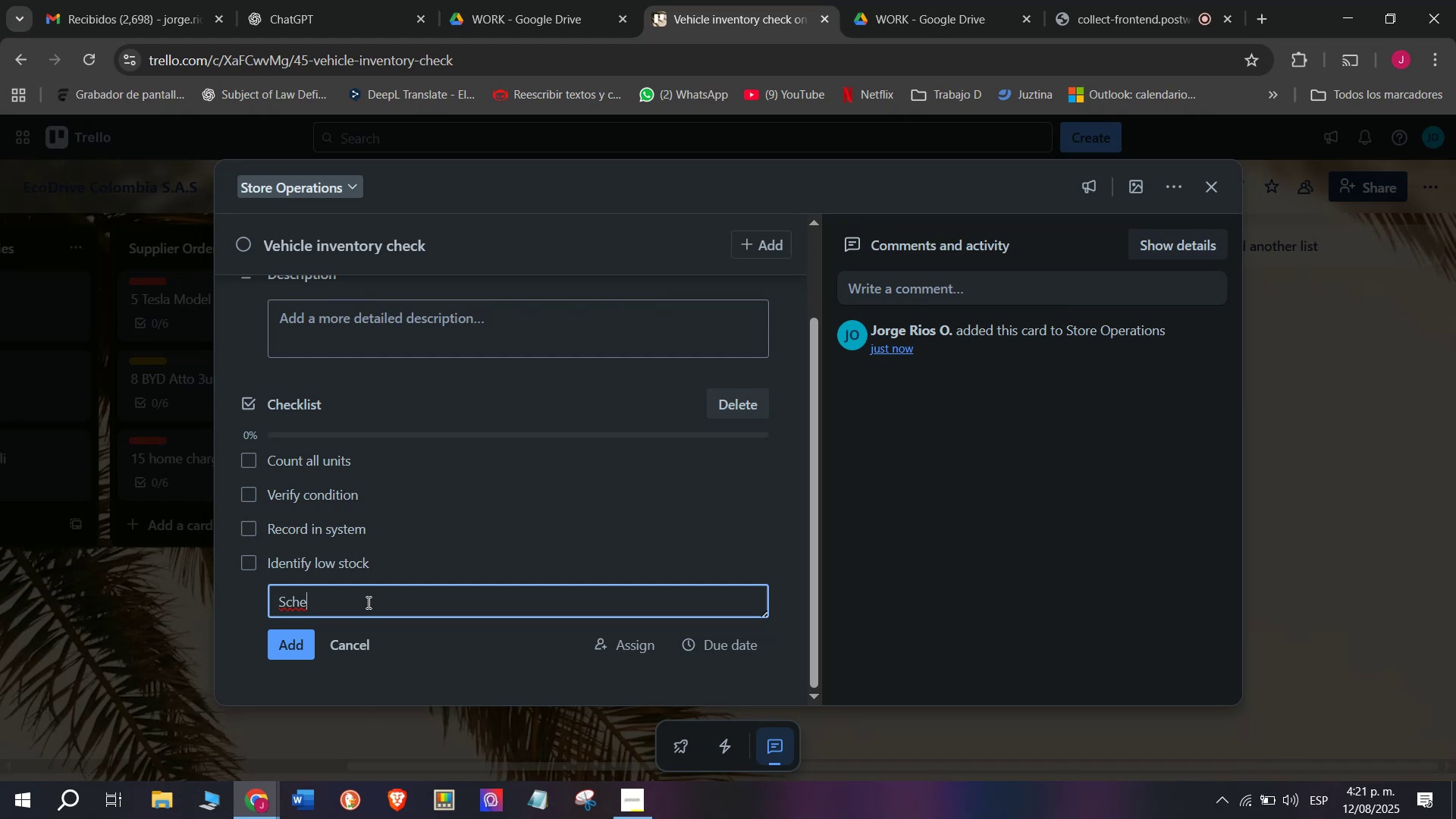 
wait(17.8)
 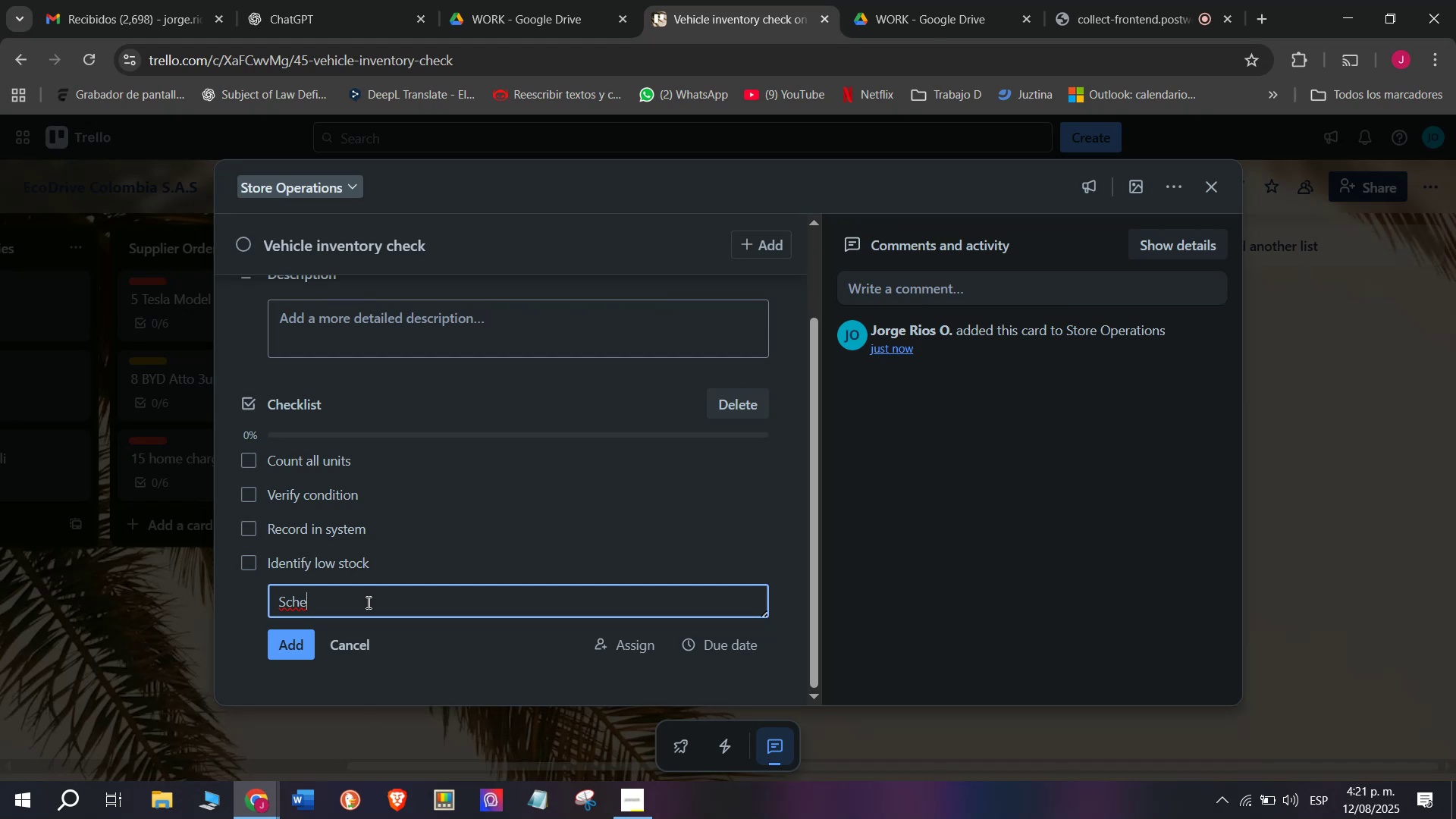 
type(dule )
 